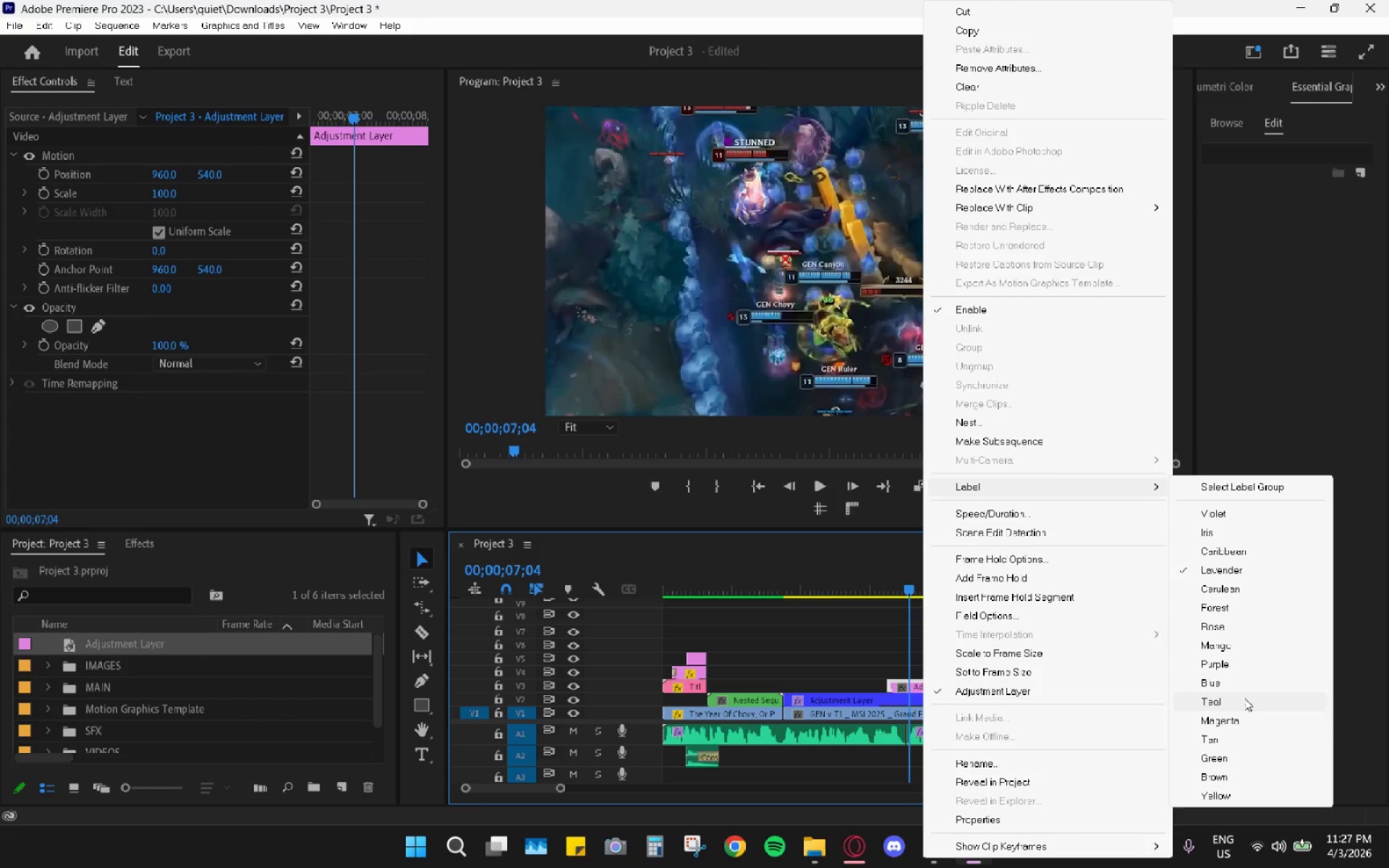 
left_click([1244, 698])
 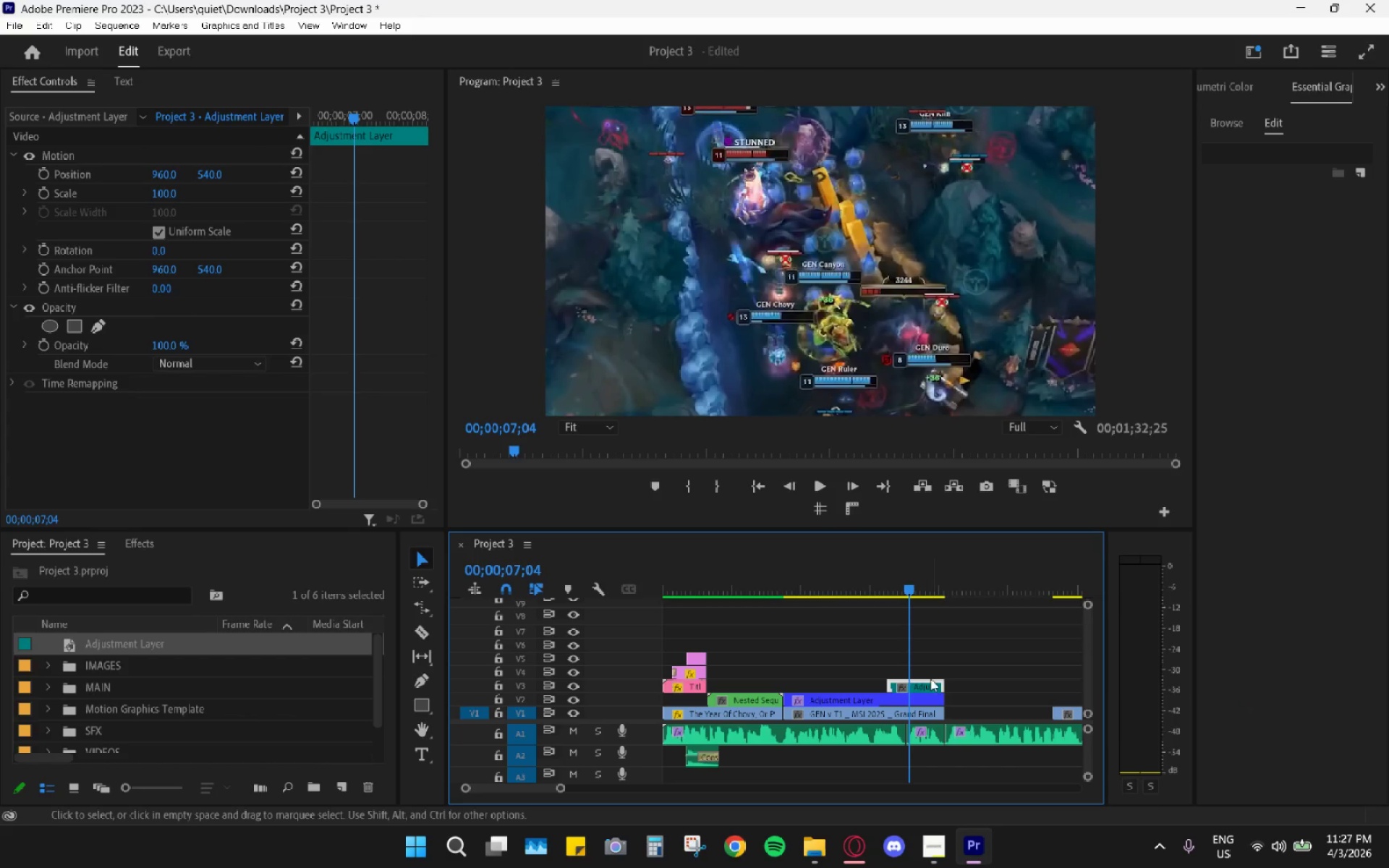 
right_click([931, 685])
 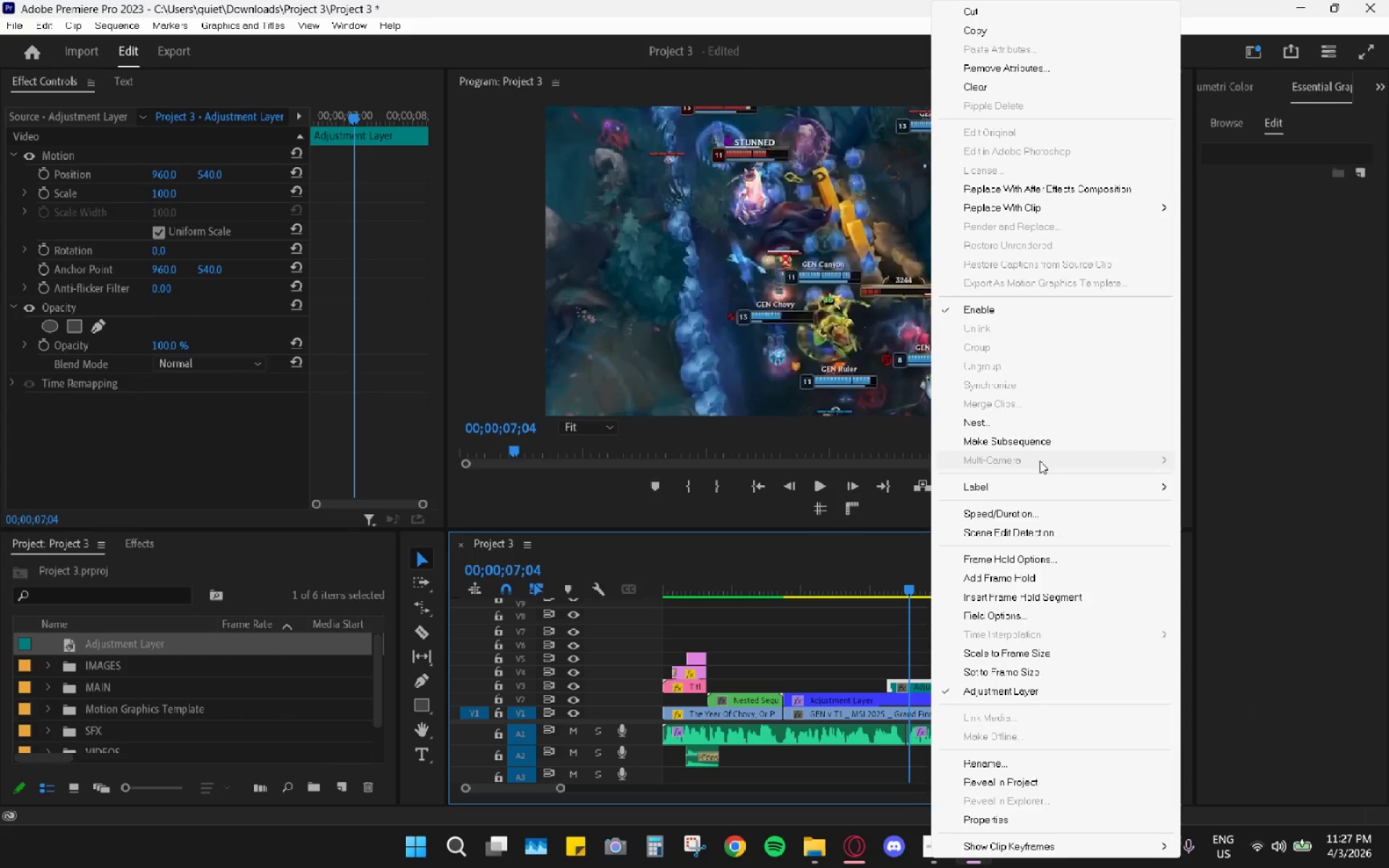 
left_click([931, 685])
 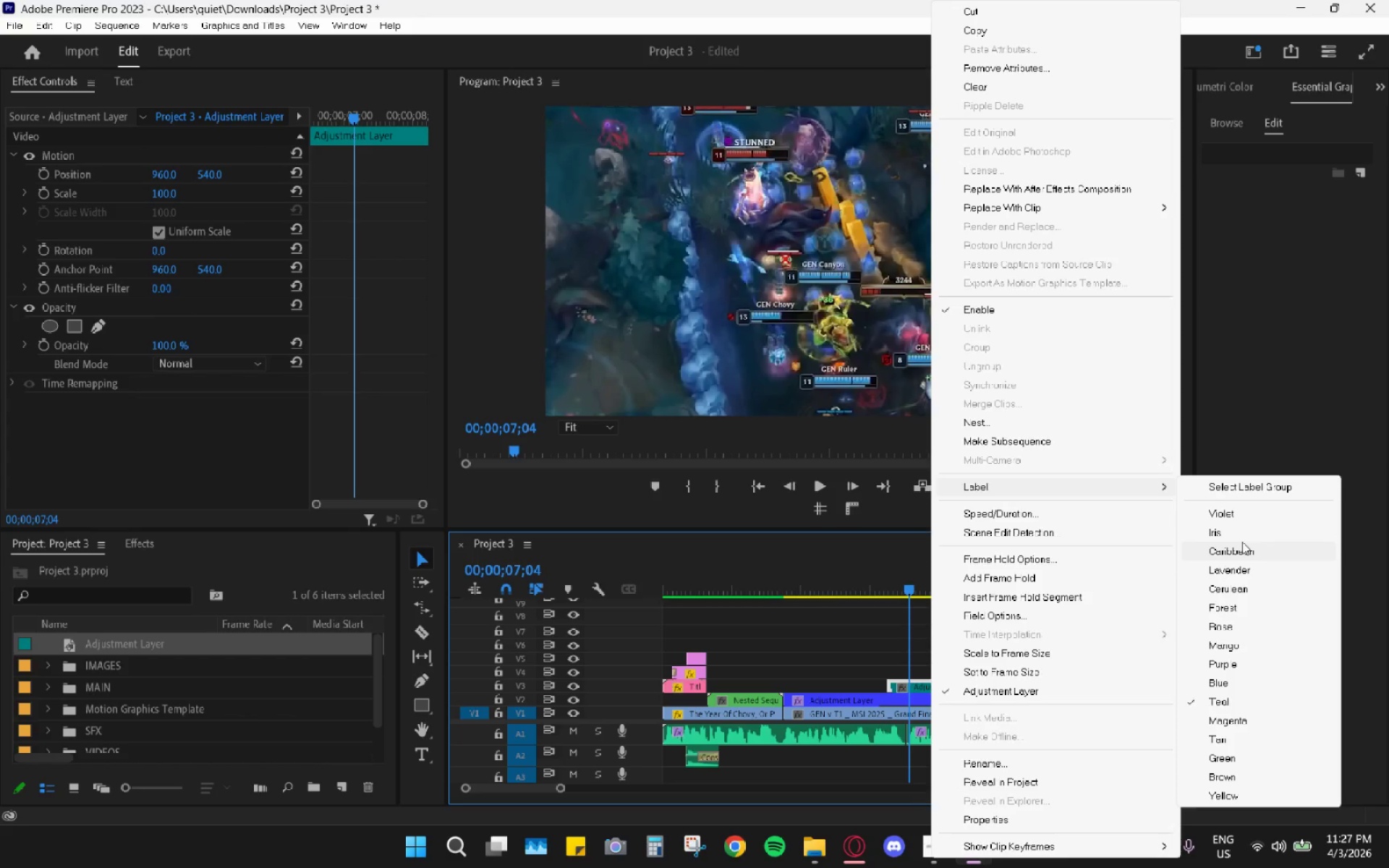 
left_click([924, 686])
 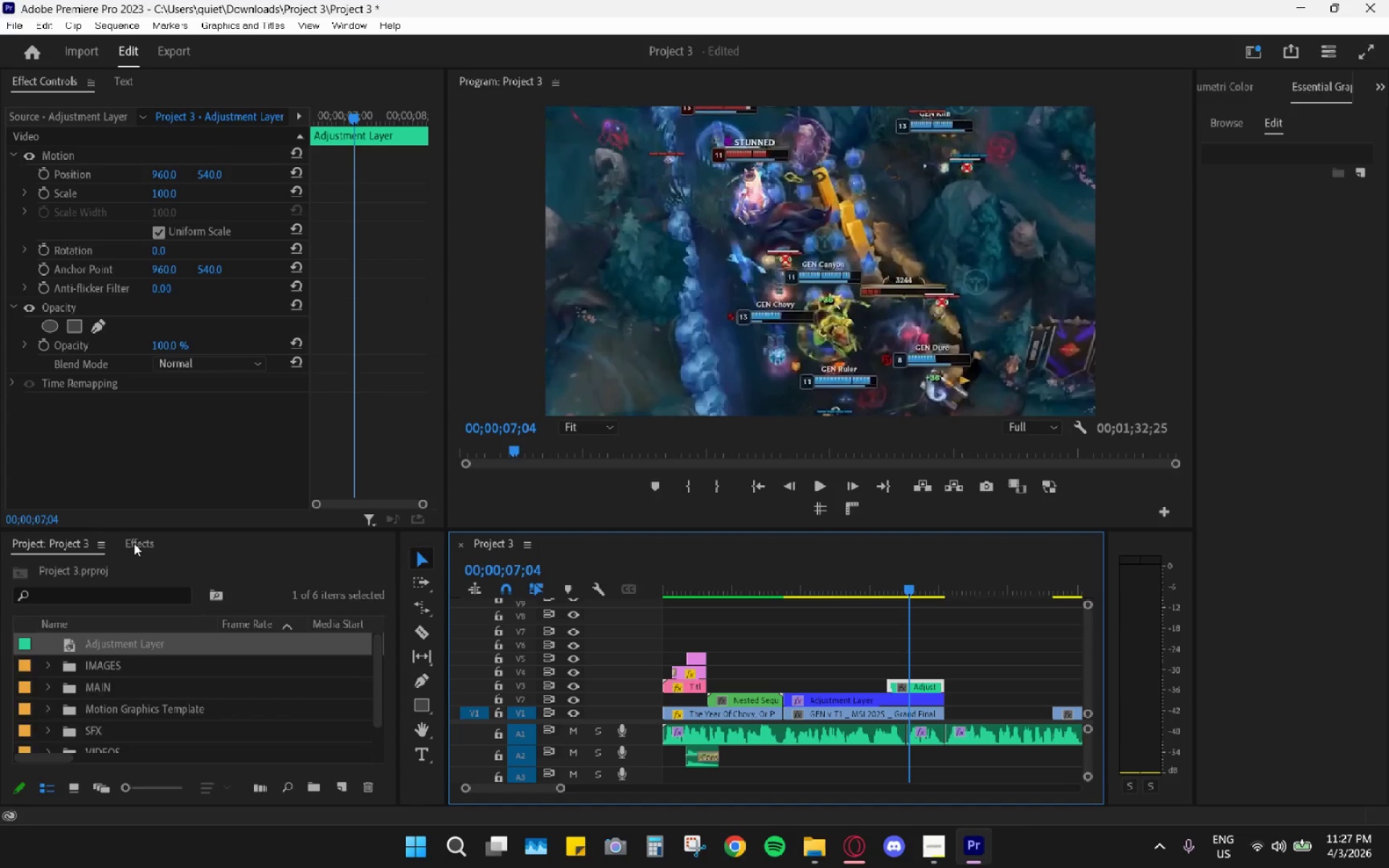 
double_click([117, 569])
 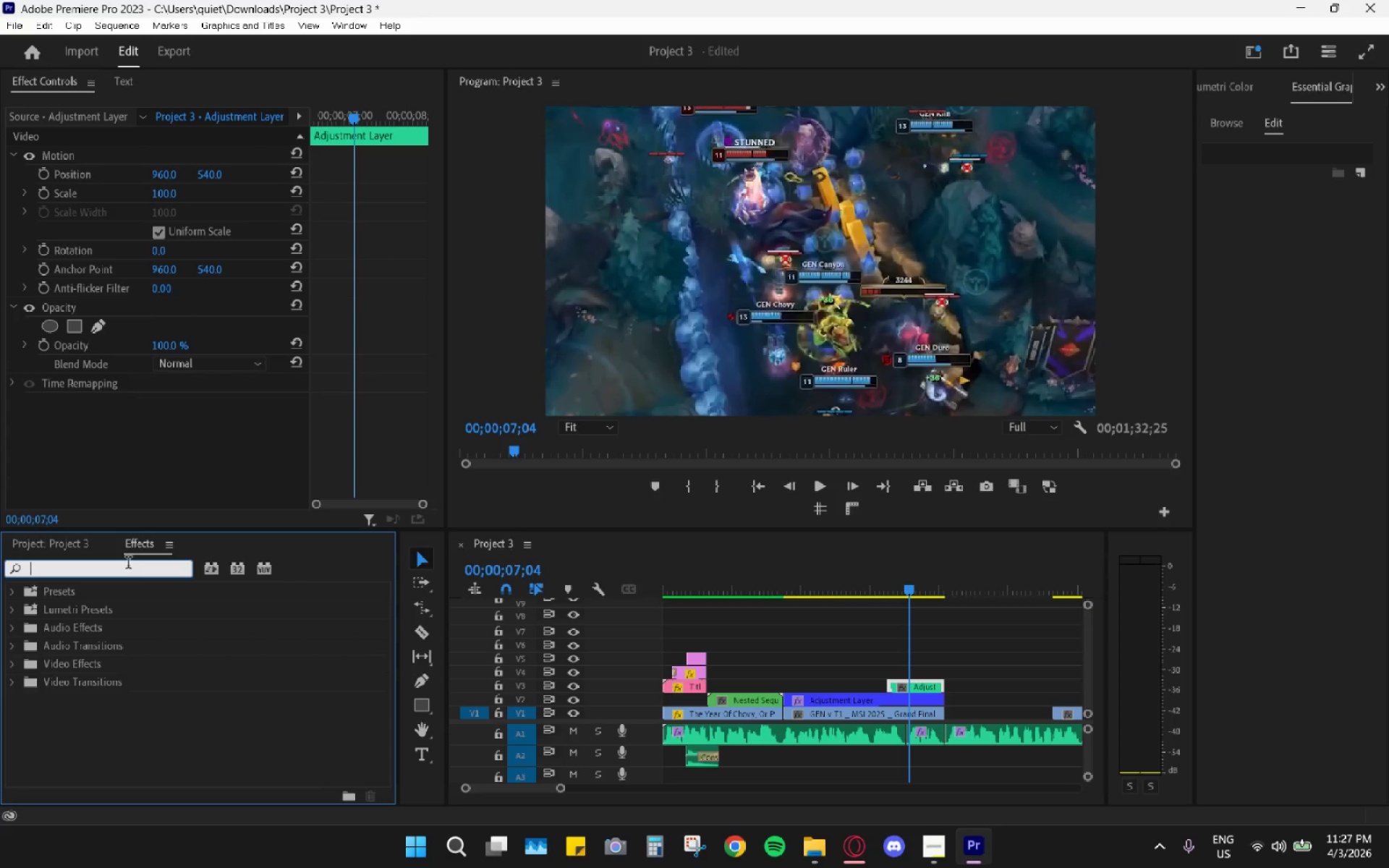 
type(blur)
 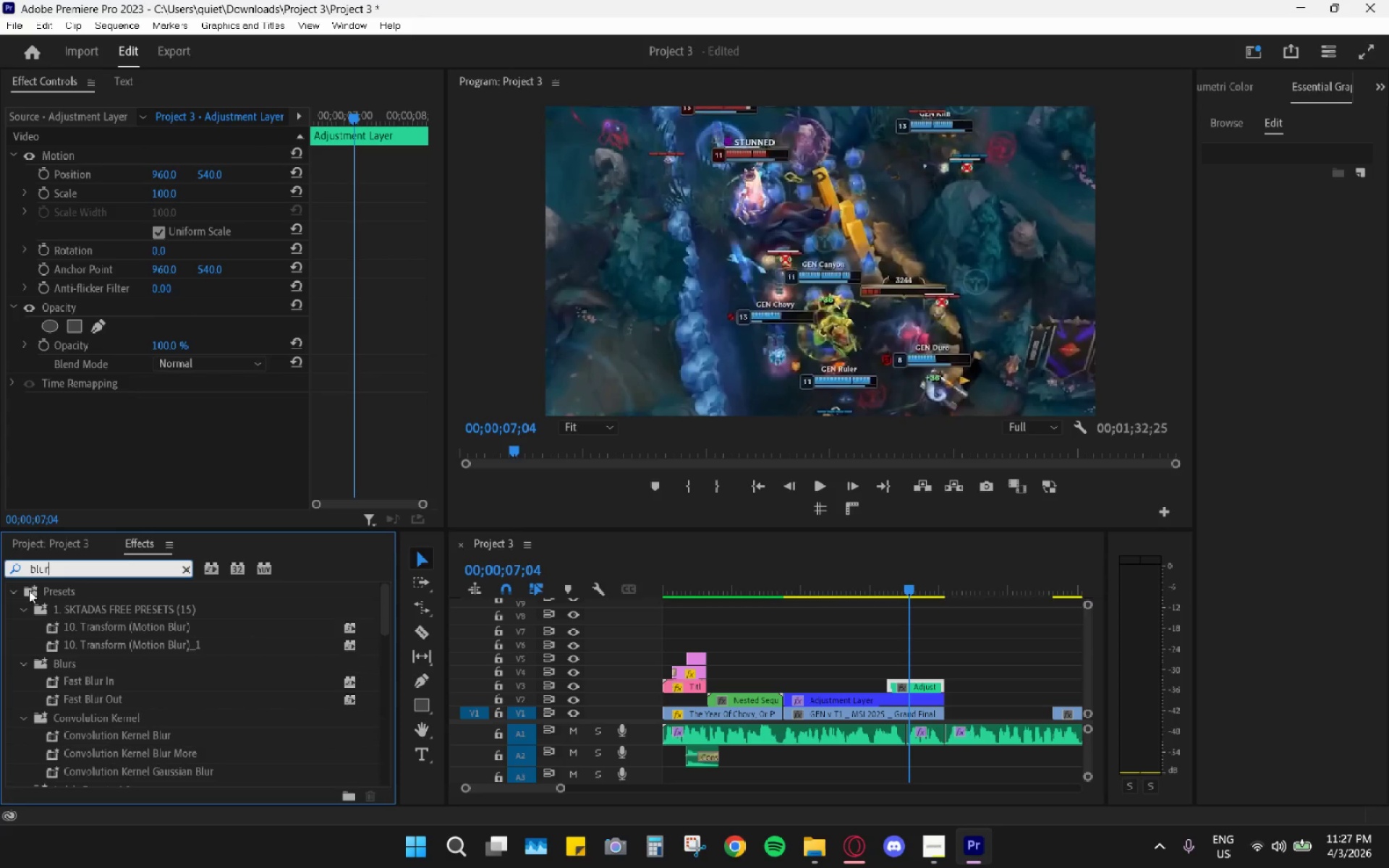 
left_click([14, 591])
 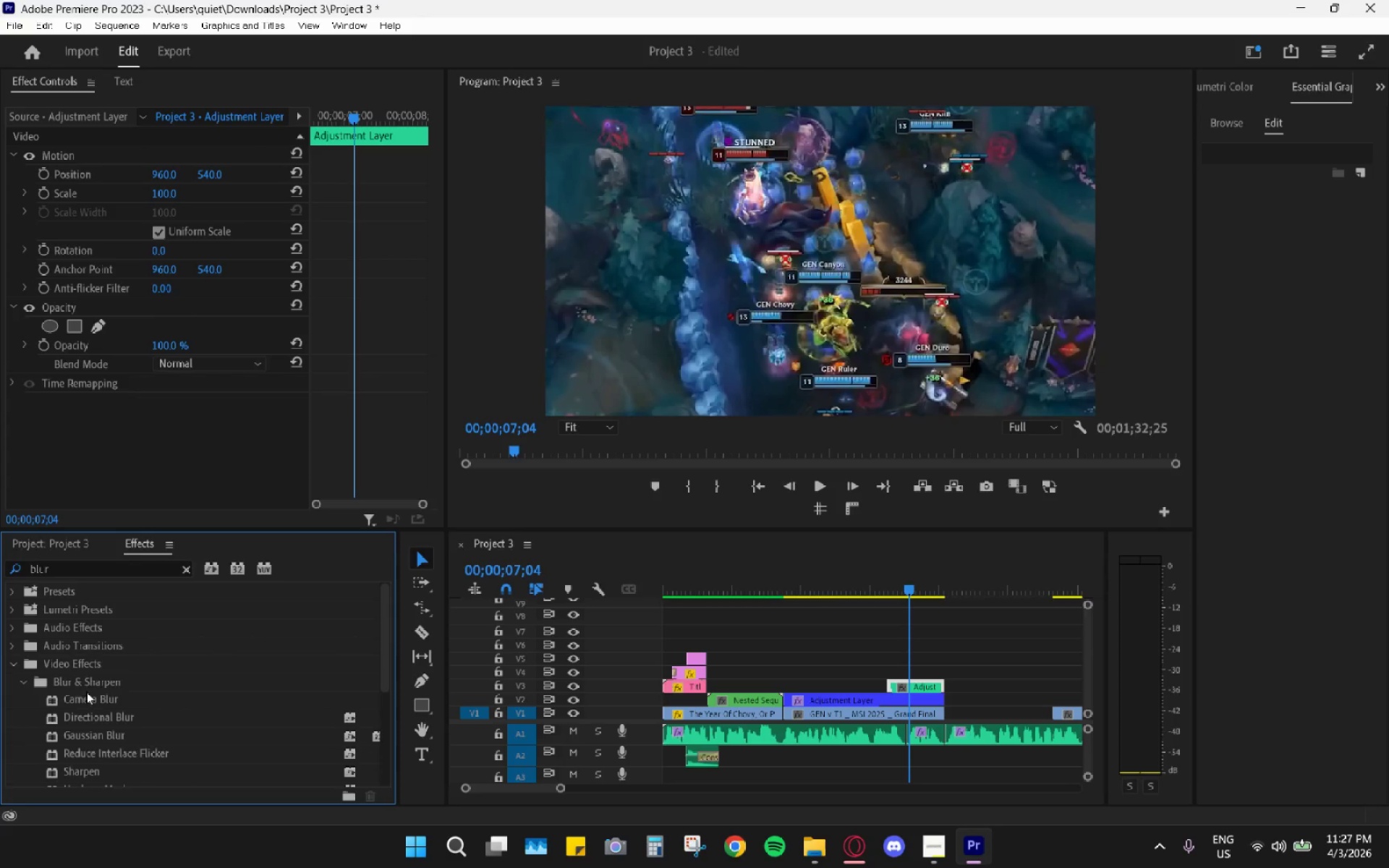 
scroll: coordinate [112, 678], scroll_direction: down, amount: 4.0
 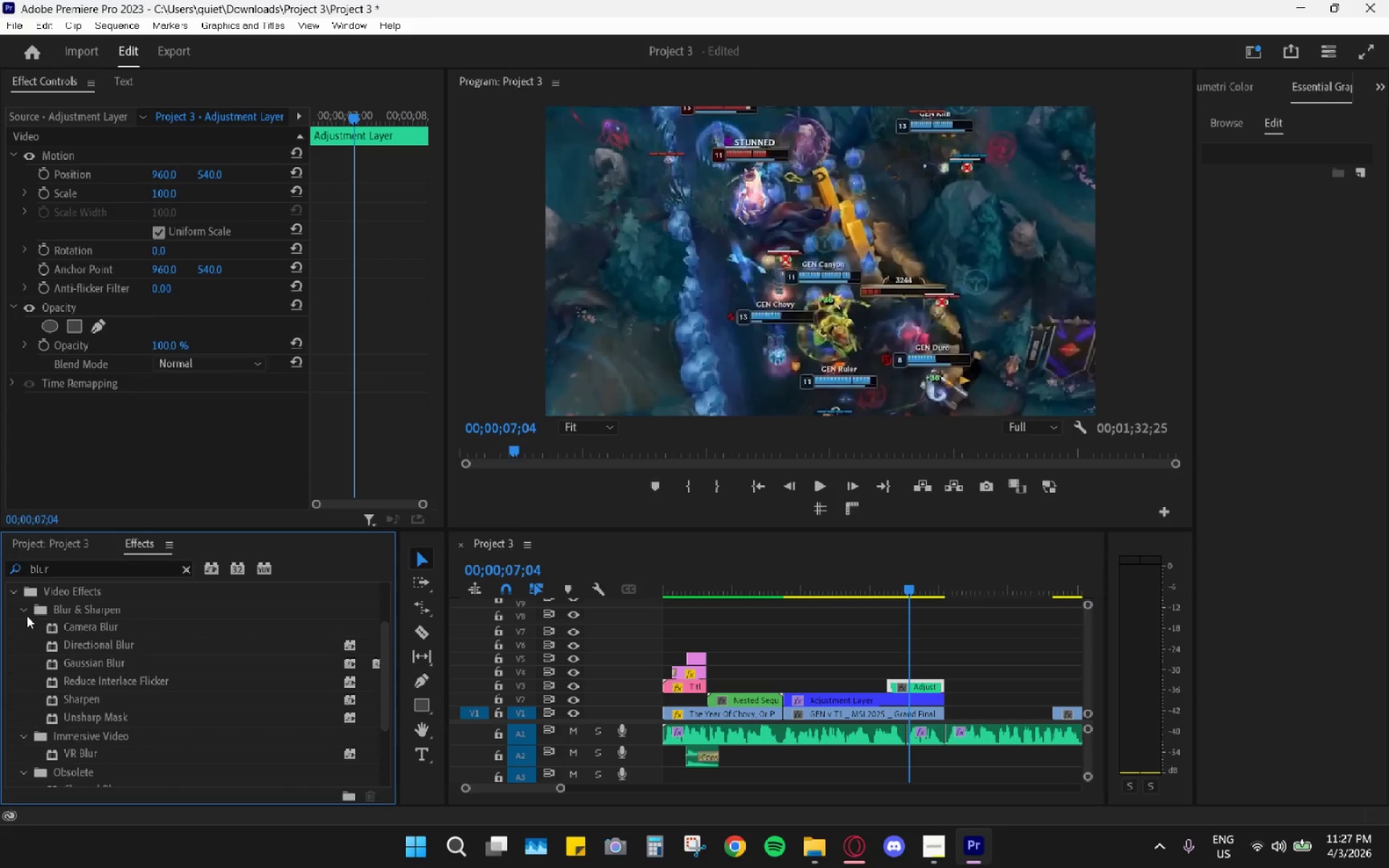 
left_click([14, 592])
 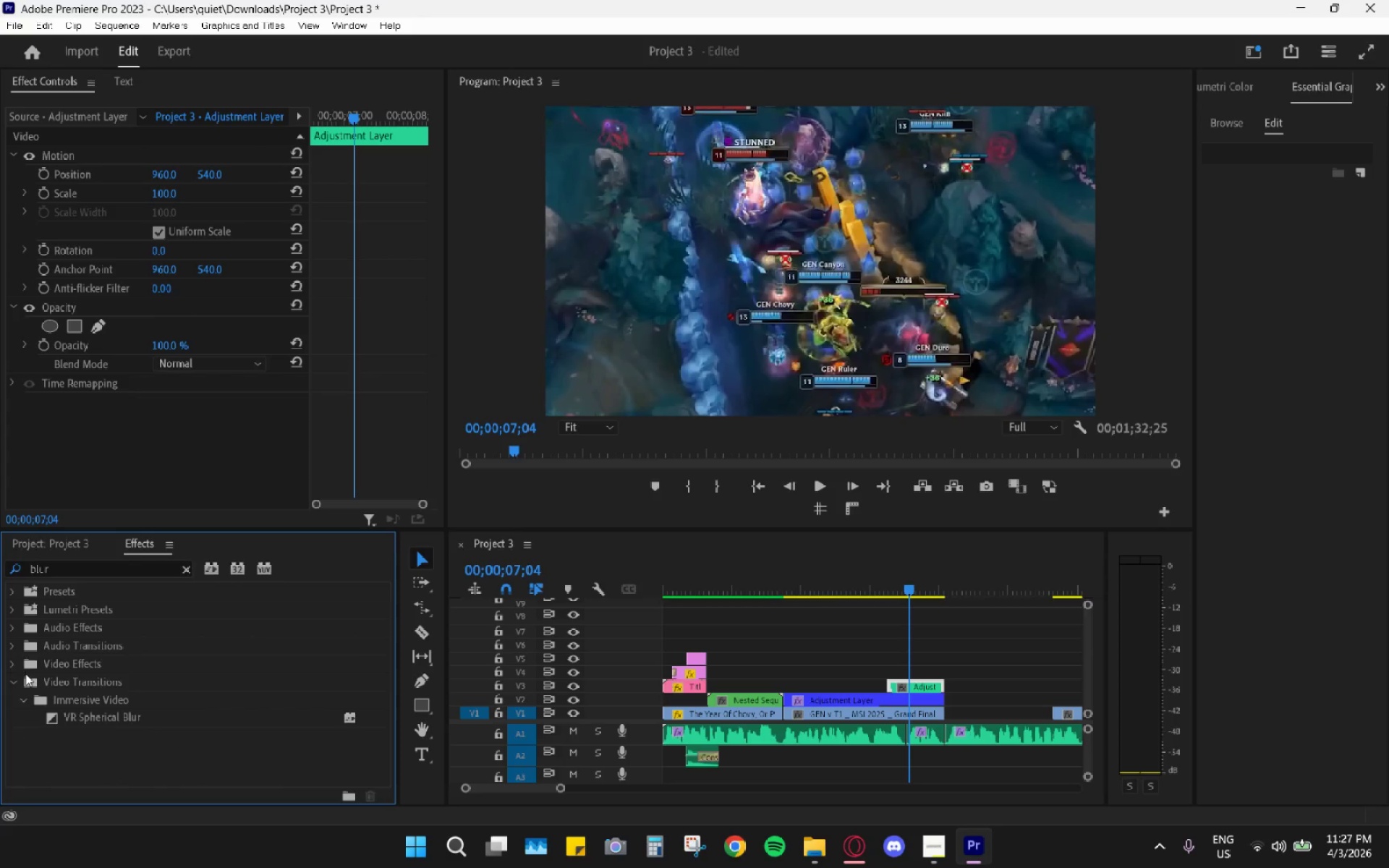 
left_click([17, 683])
 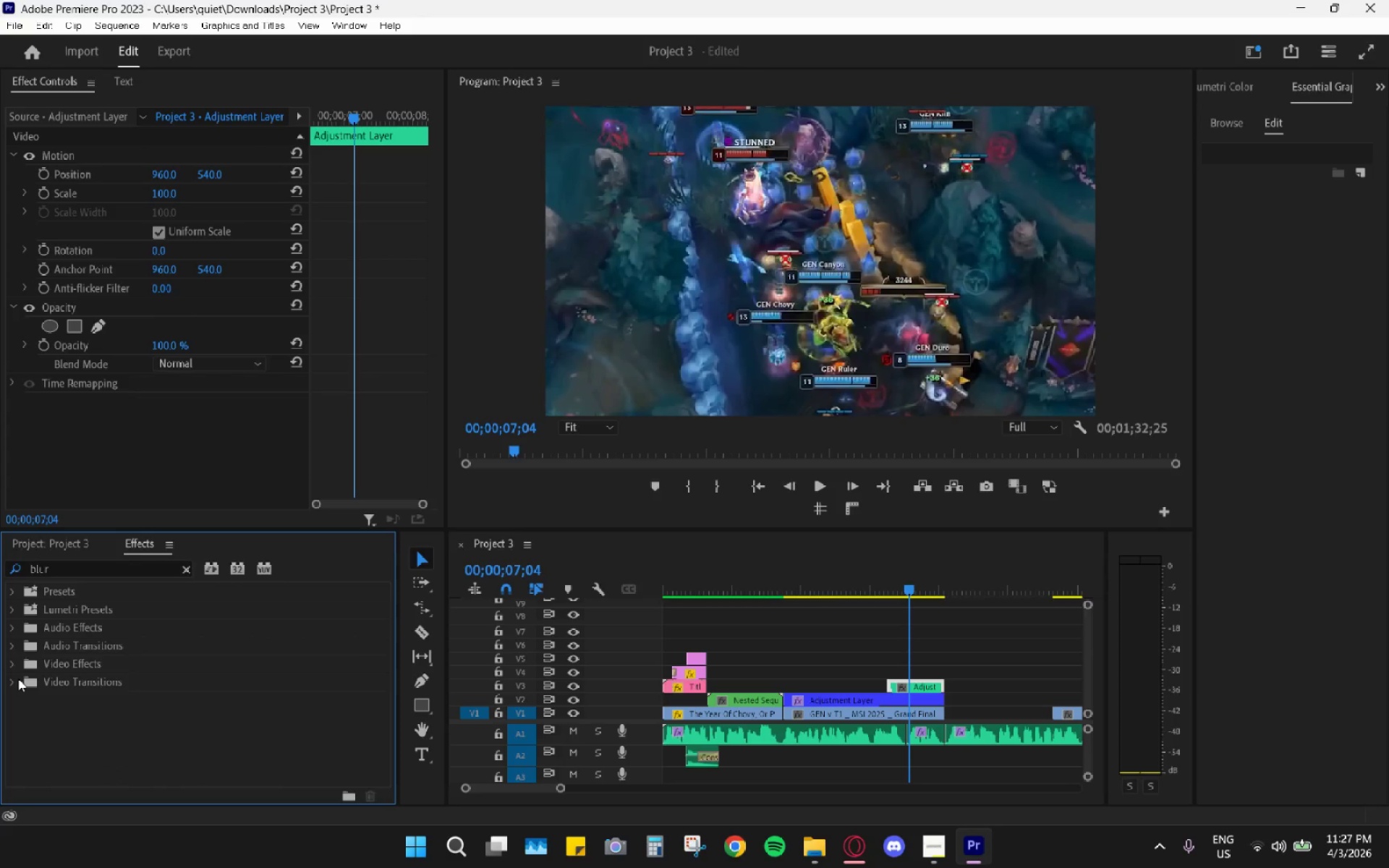 
left_click([14, 666])
 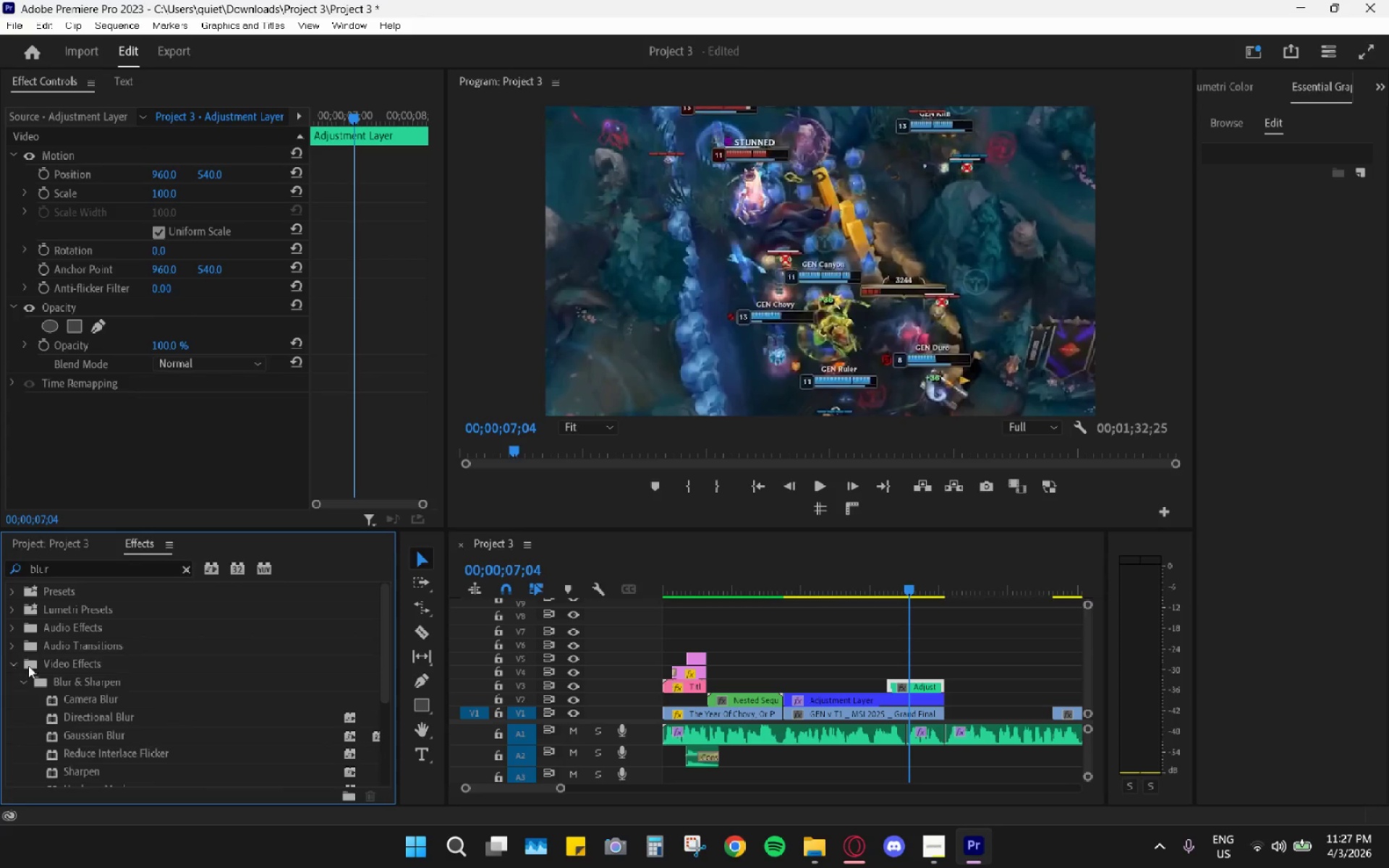 
scroll: coordinate [107, 696], scroll_direction: down, amount: 4.0
 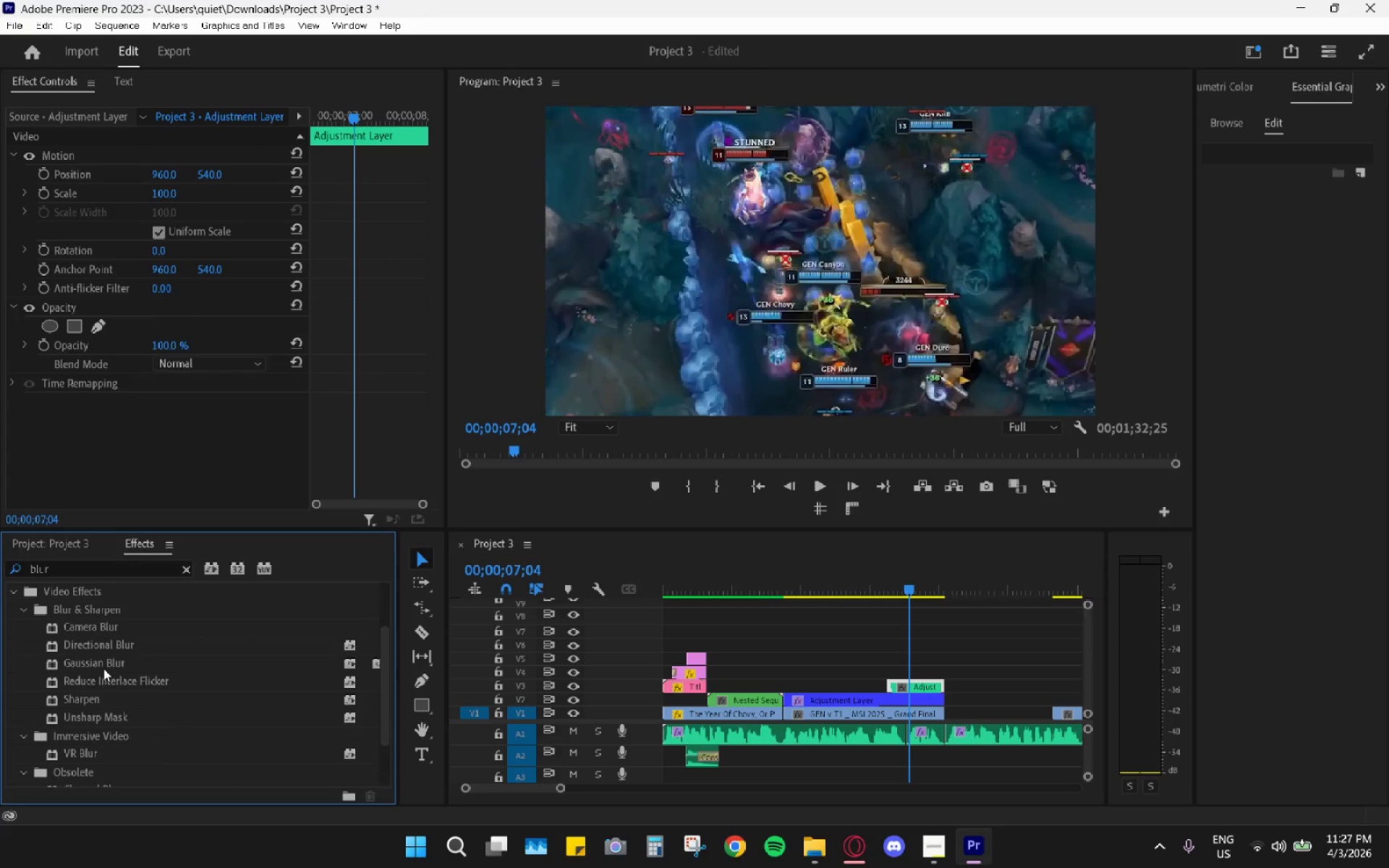 
left_click_drag(start_coordinate=[103, 667], to_coordinate=[919, 691])
 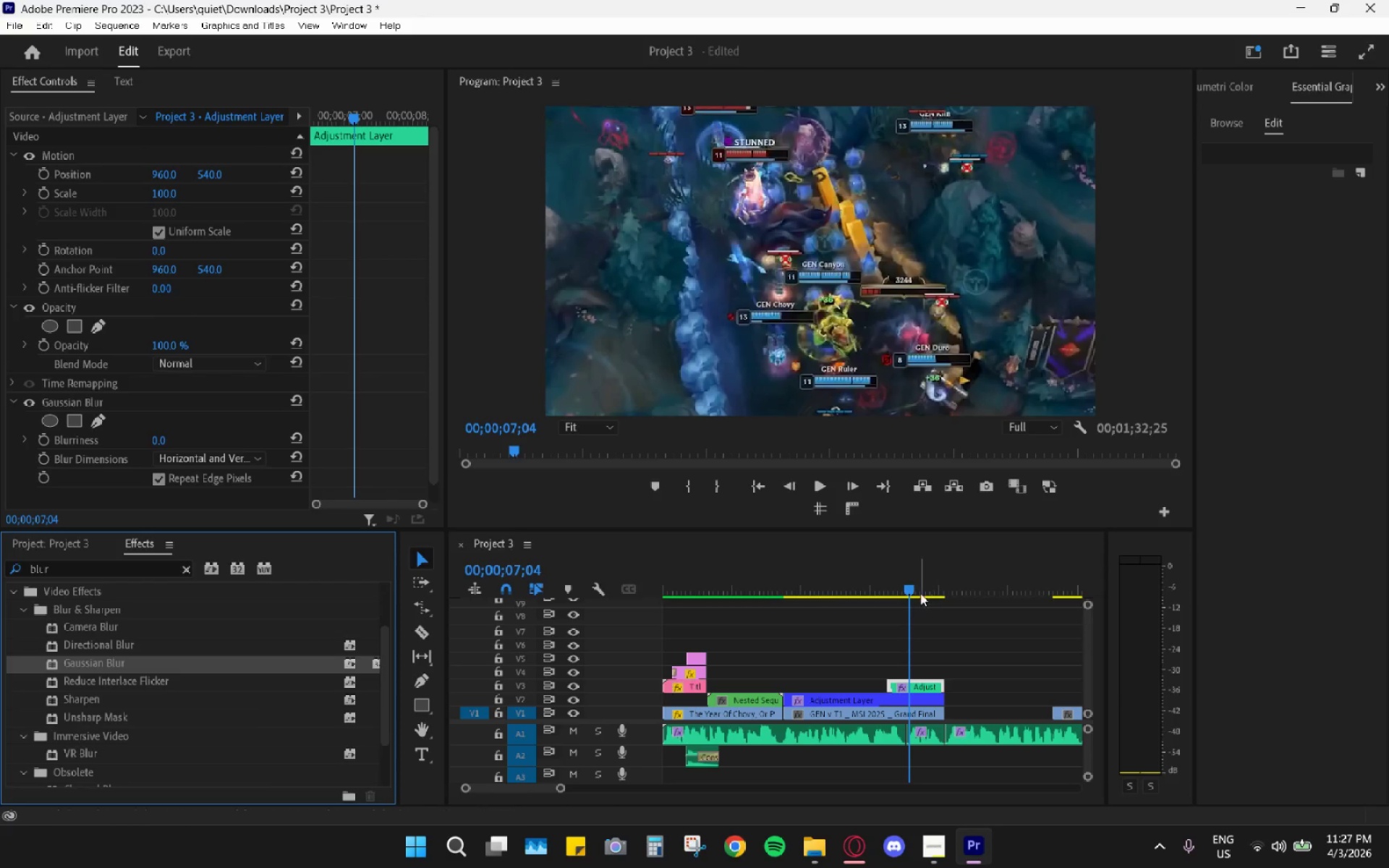 
left_click_drag(start_coordinate=[909, 584], to_coordinate=[907, 611])
 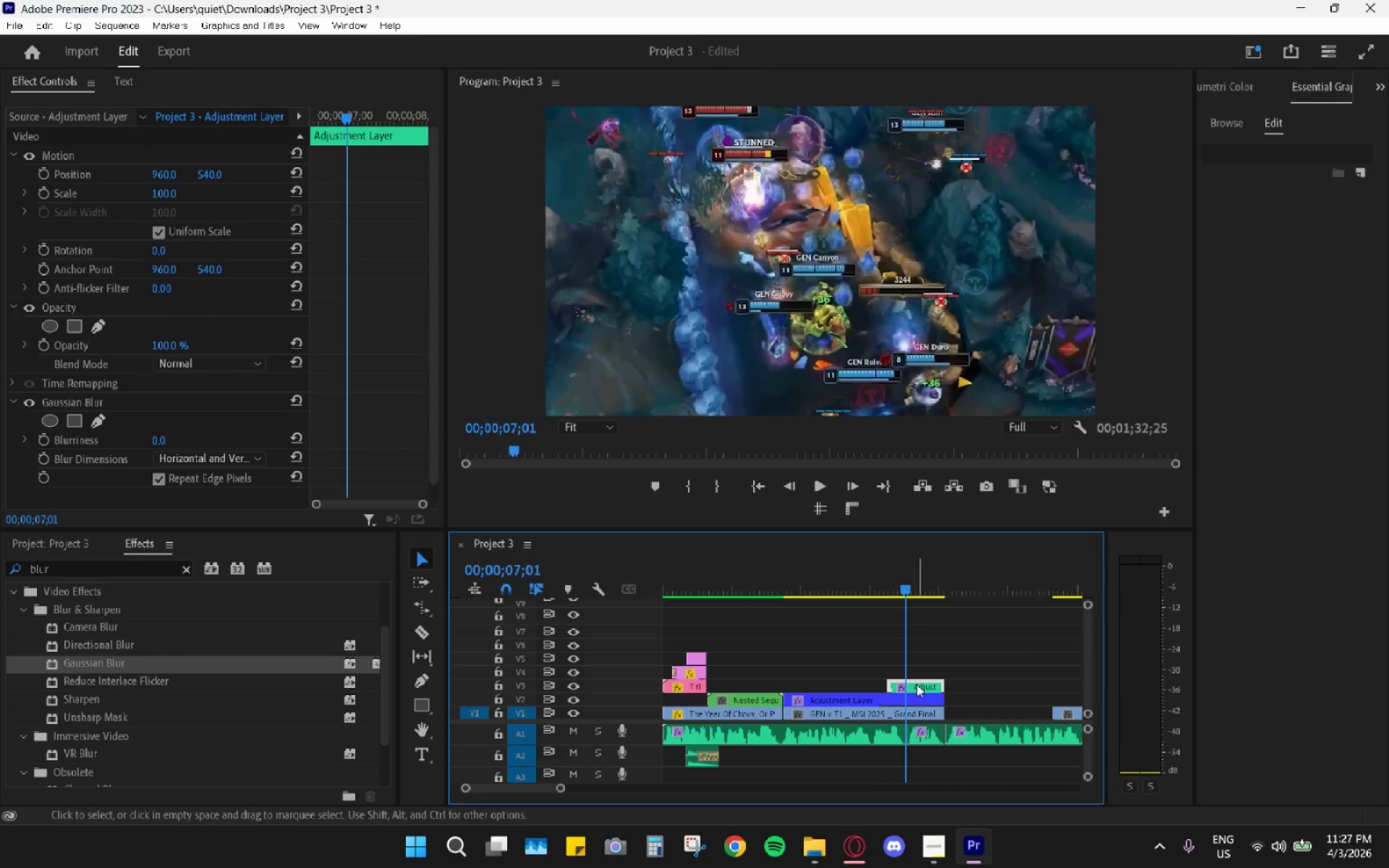 
left_click([914, 686])
 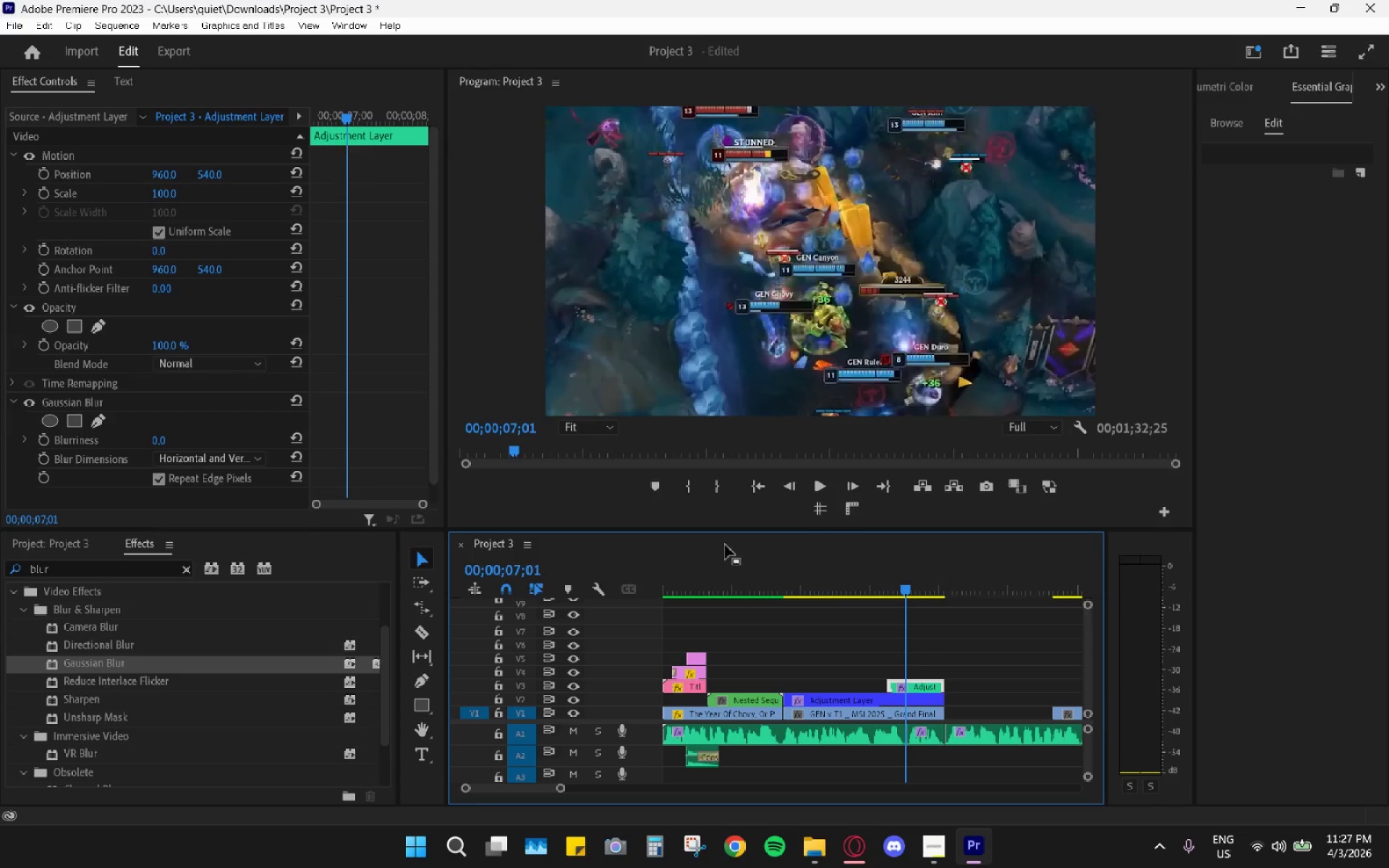 
scroll: coordinate [192, 454], scroll_direction: down, amount: 3.0
 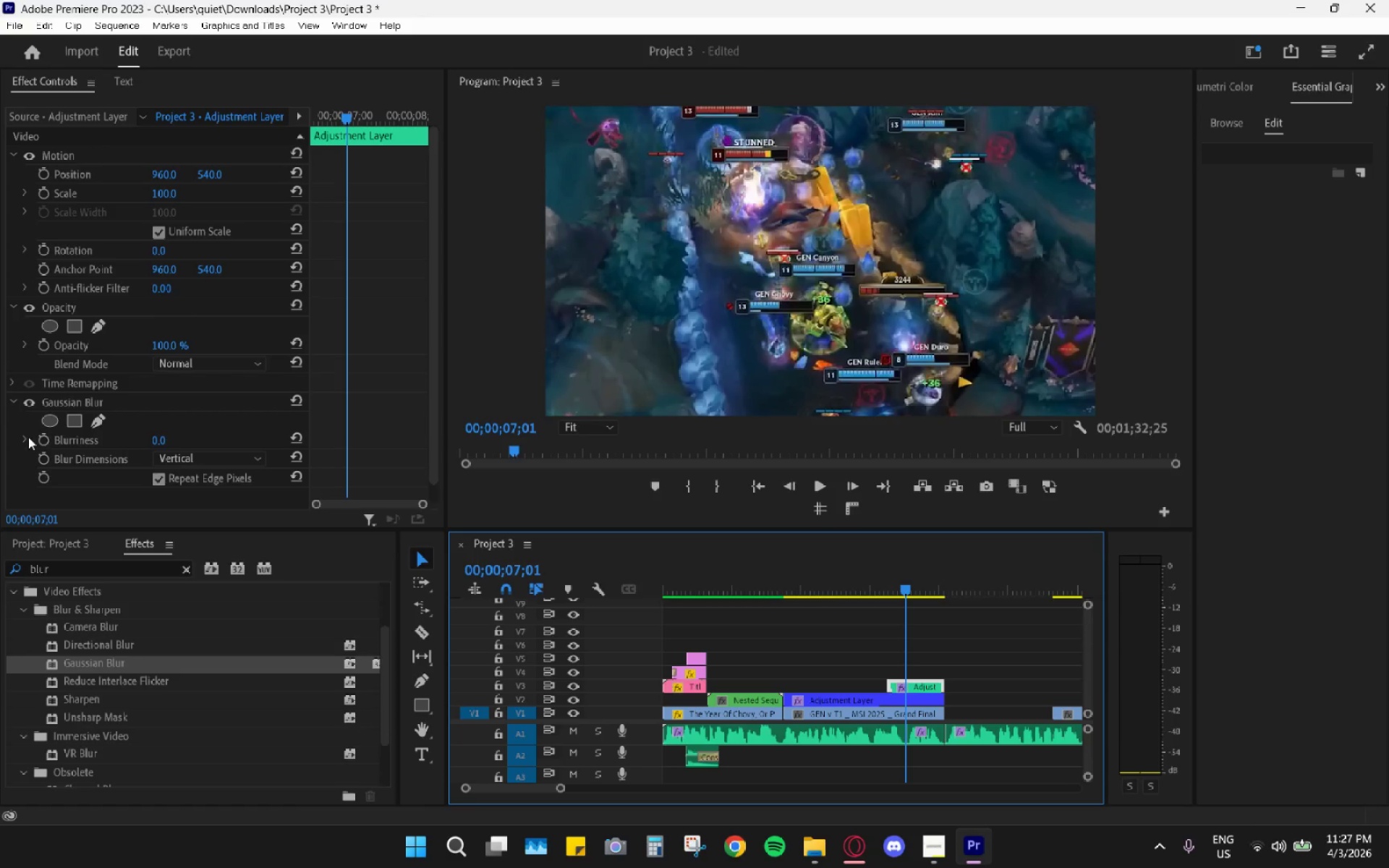 
left_click([46, 438])
 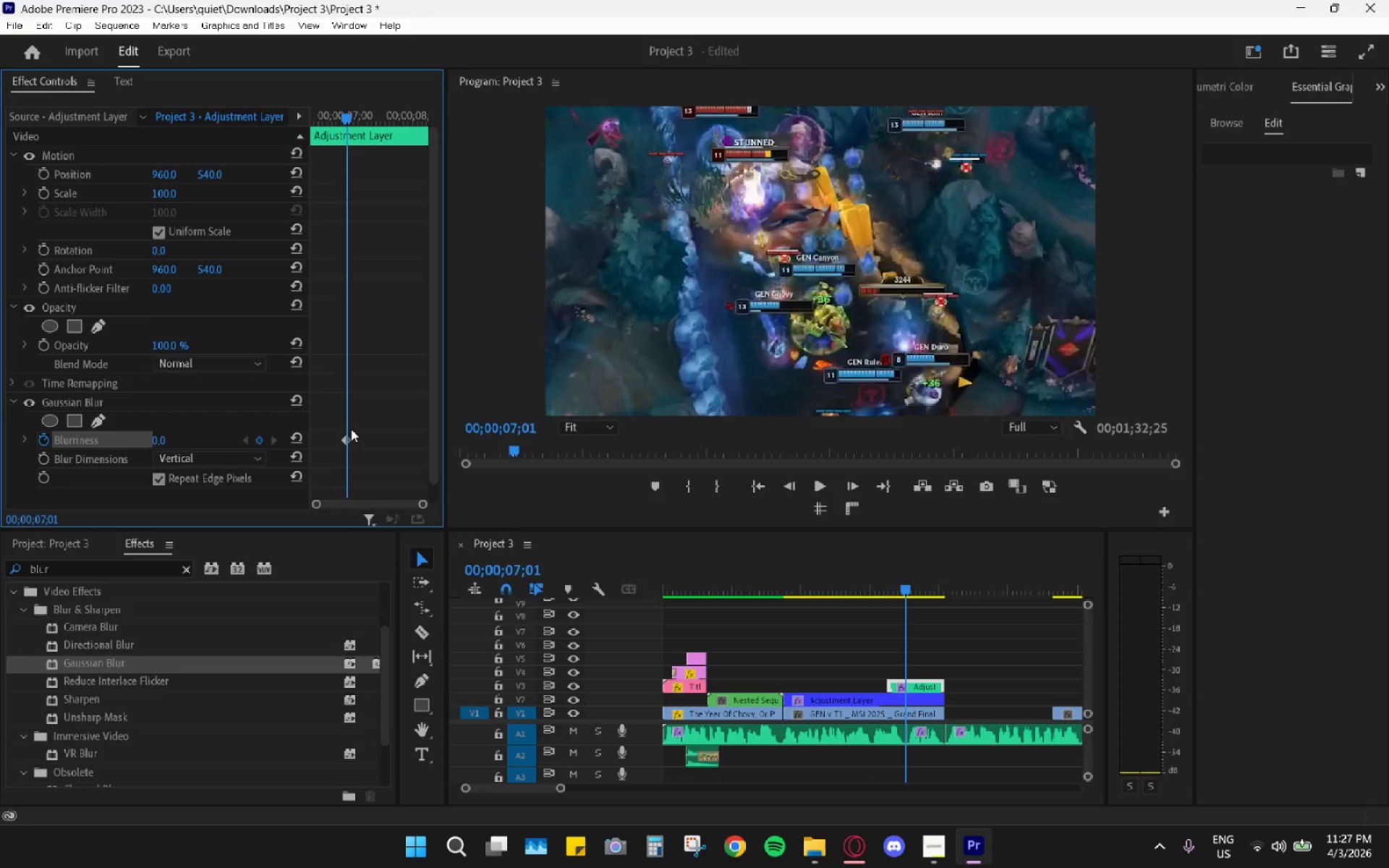 
left_click_drag(start_coordinate=[344, 438], to_coordinate=[224, 445])
 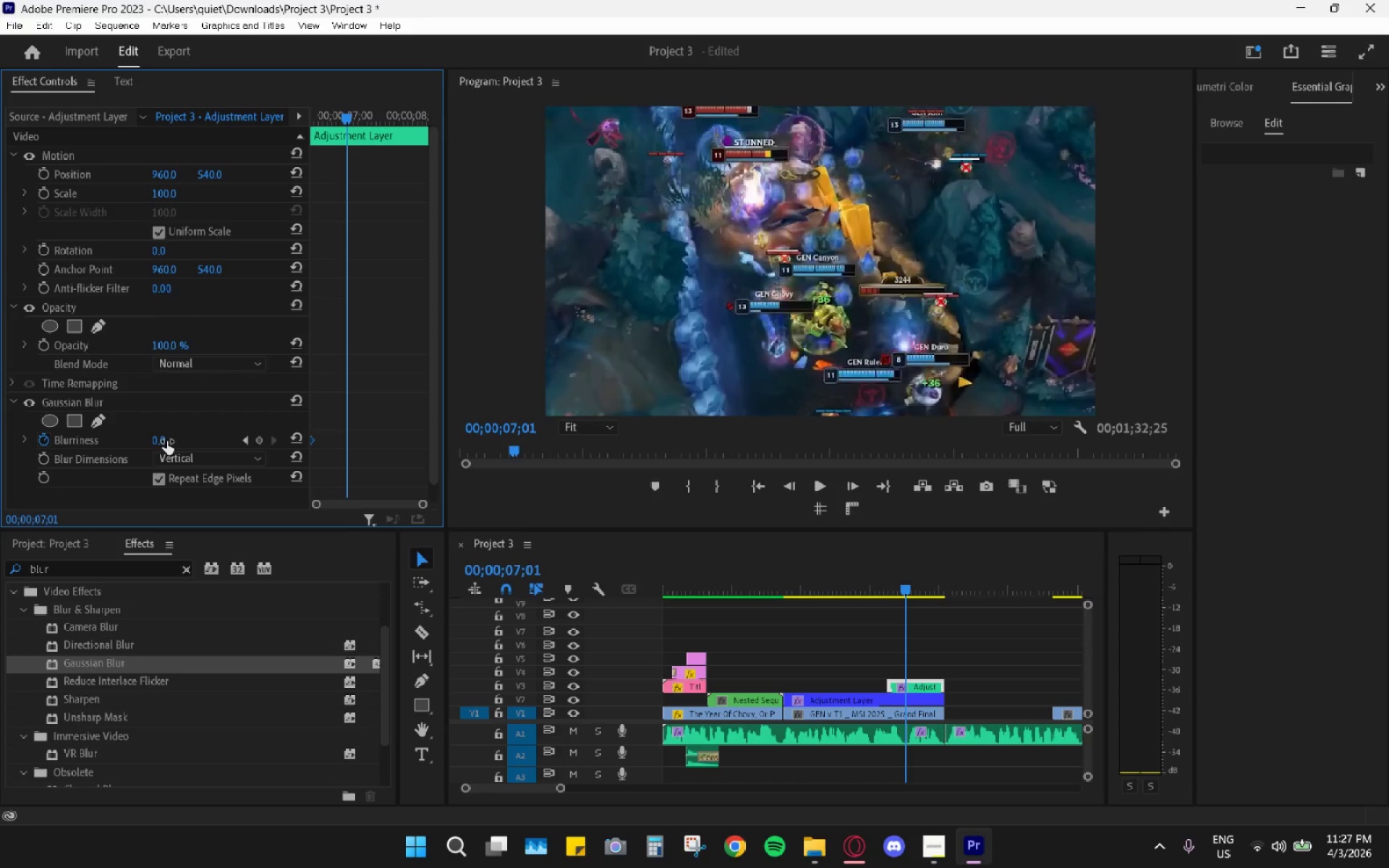 
left_click([166, 441])
 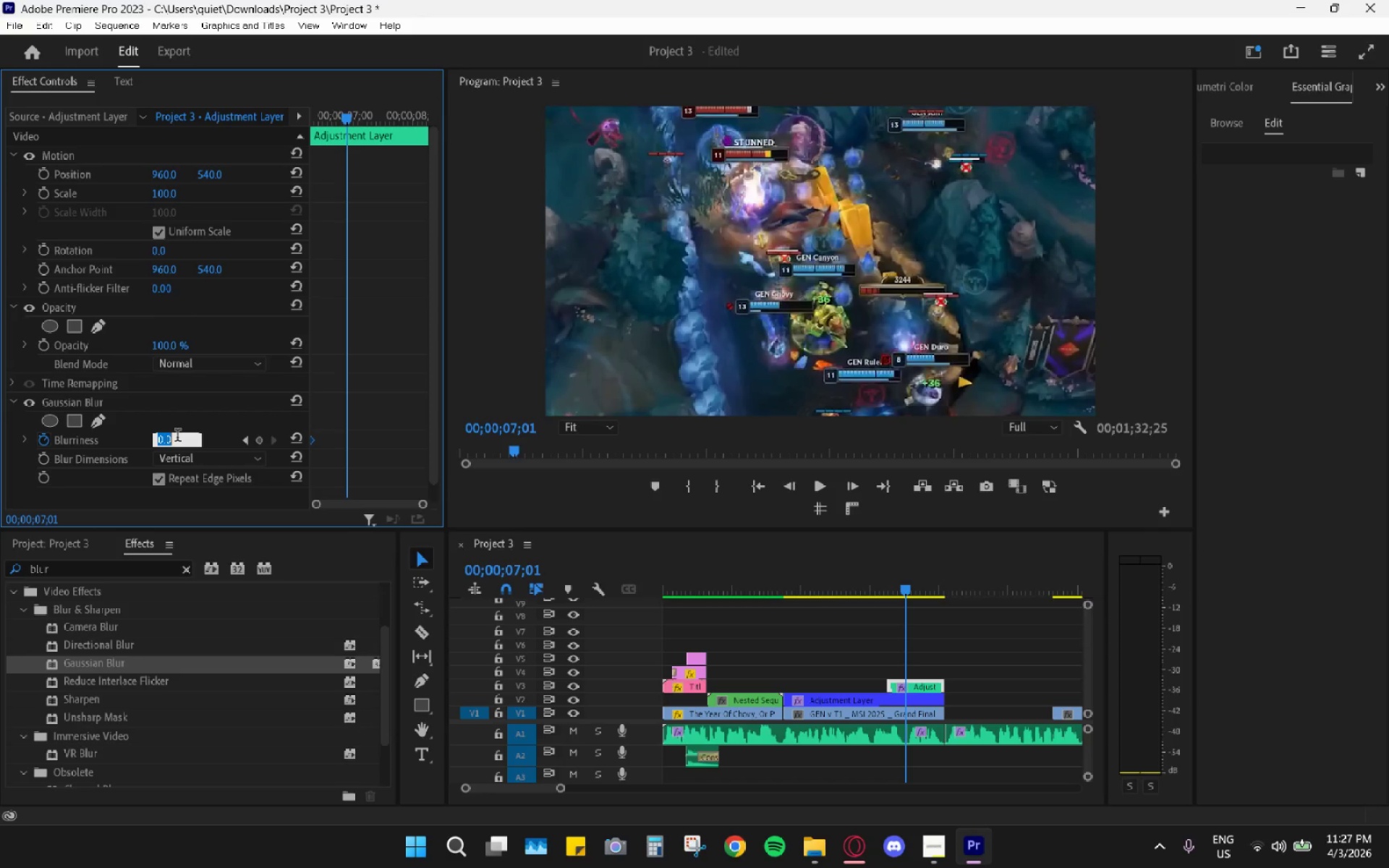 
key(Numpad1)
 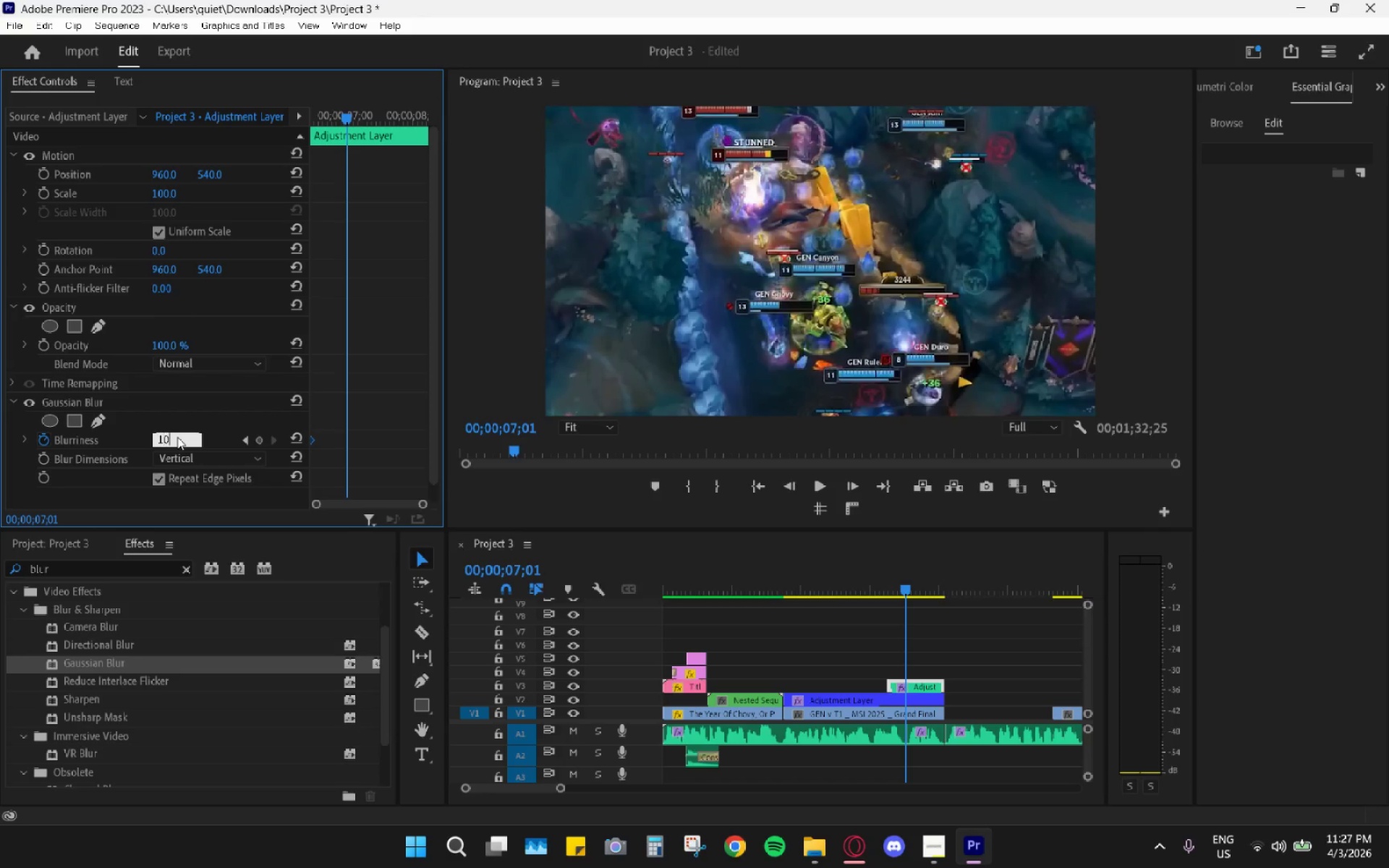 
key(Numpad0)
 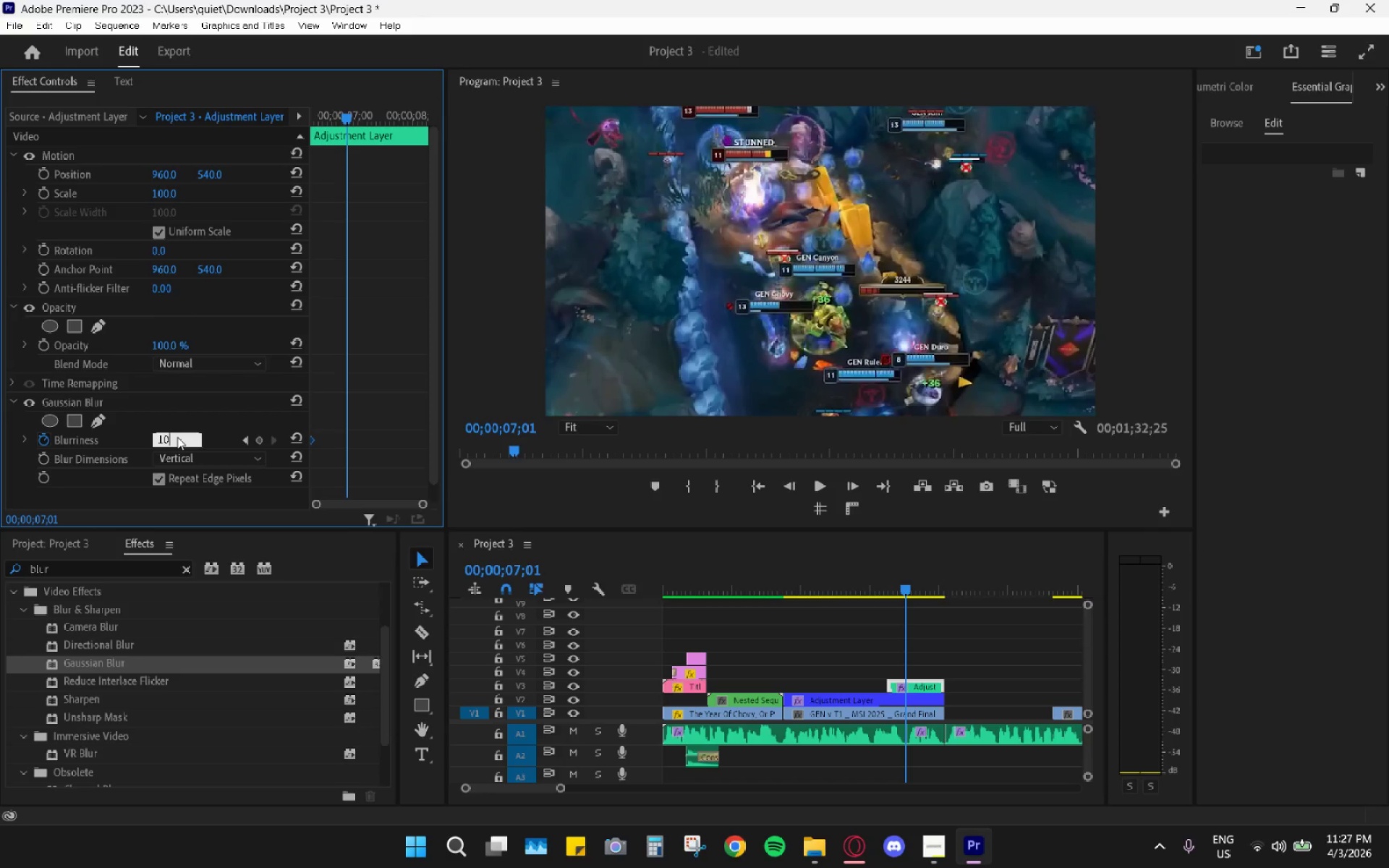 
key(Numpad0)
 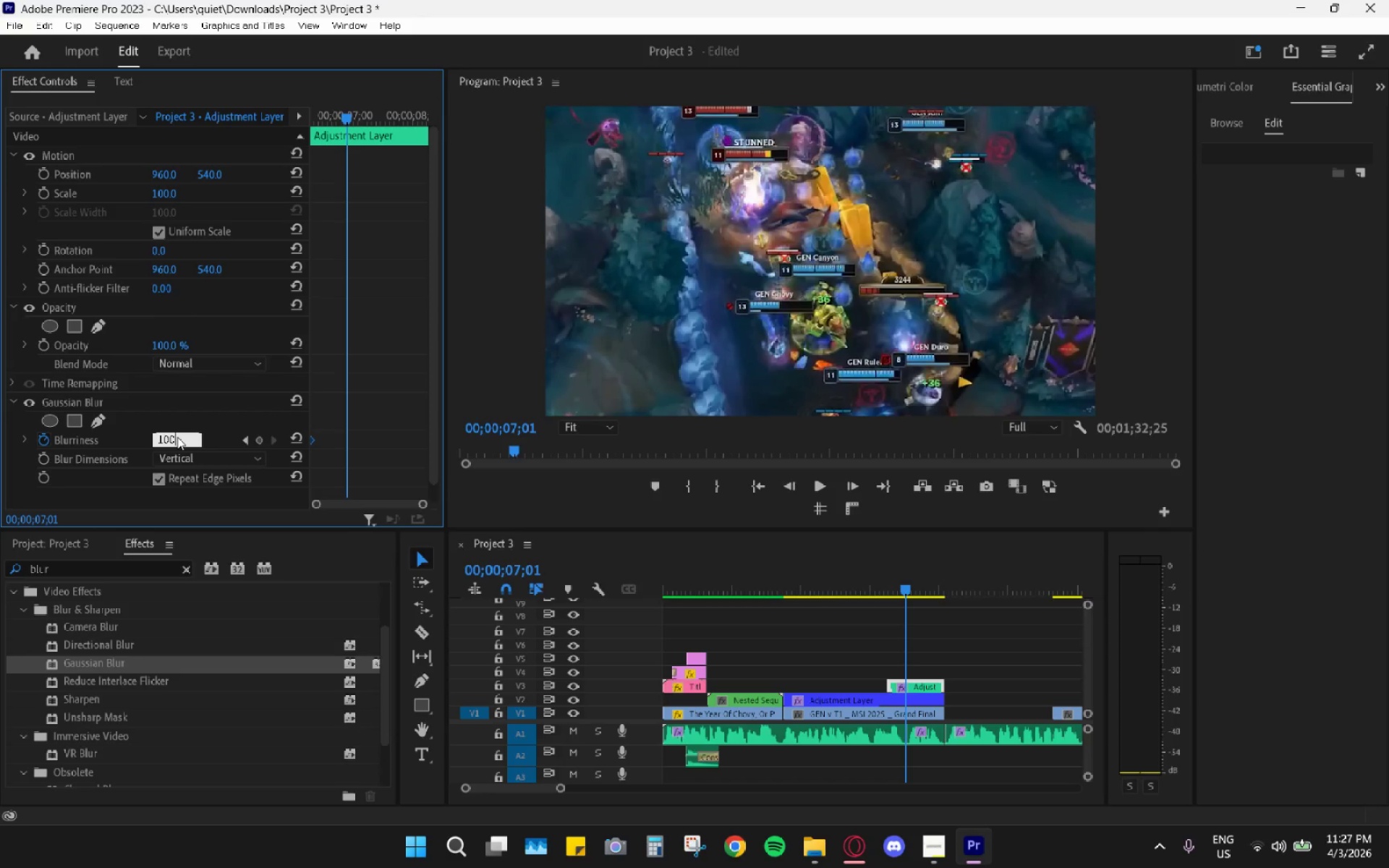 
key(Enter)
 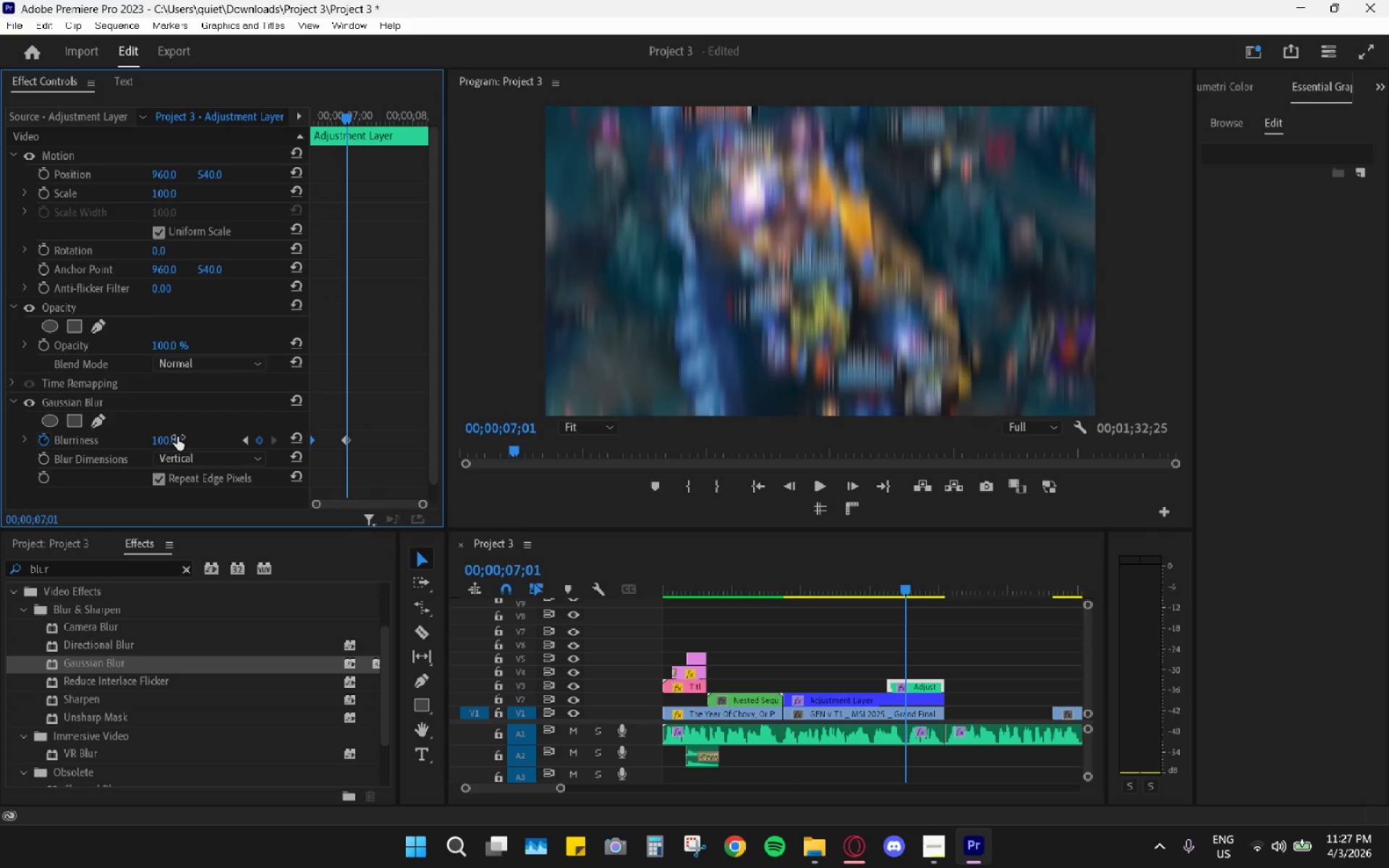 
key(Control+Z)
 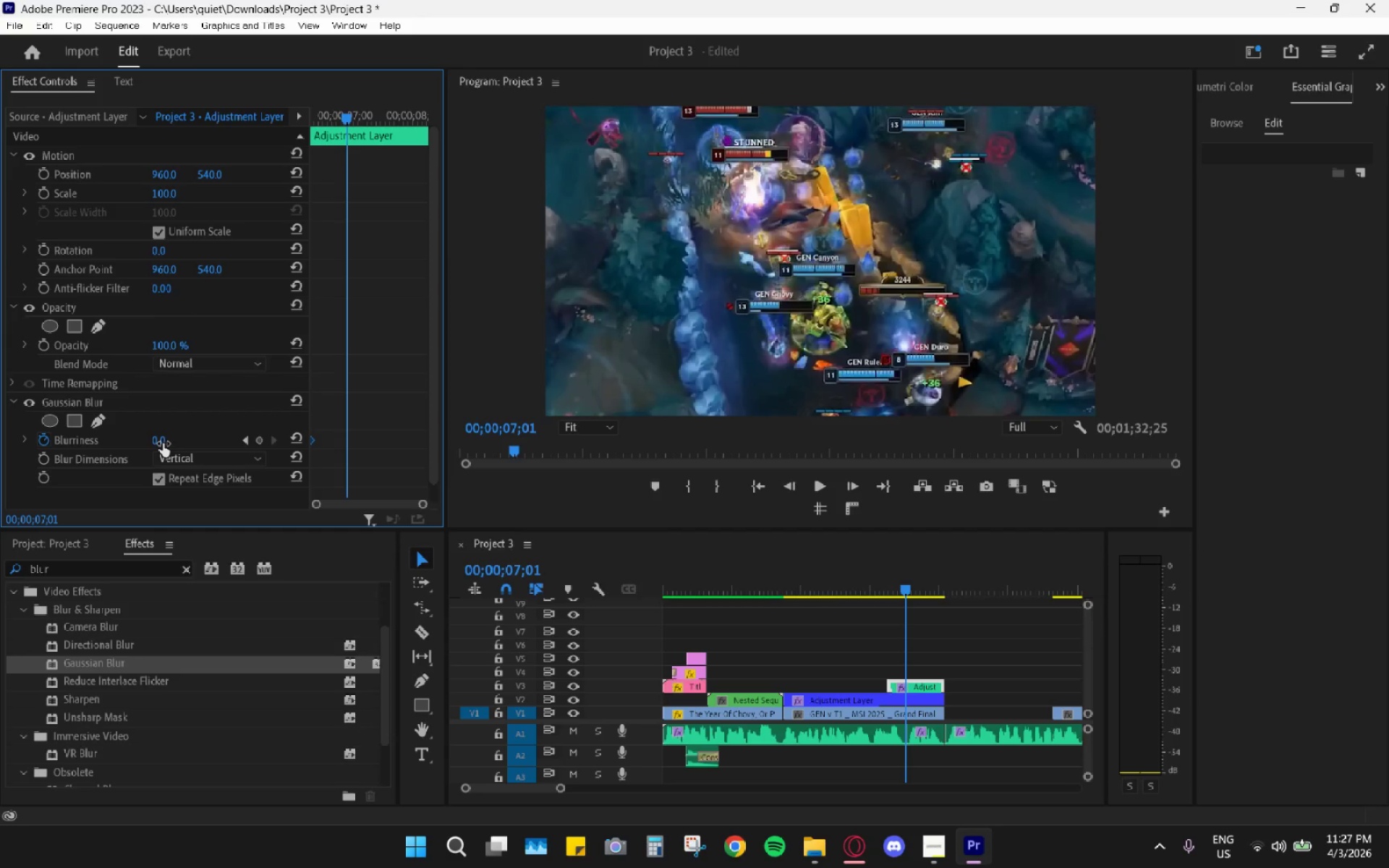 
left_click_drag(start_coordinate=[167, 347], to_coordinate=[190, 344])
 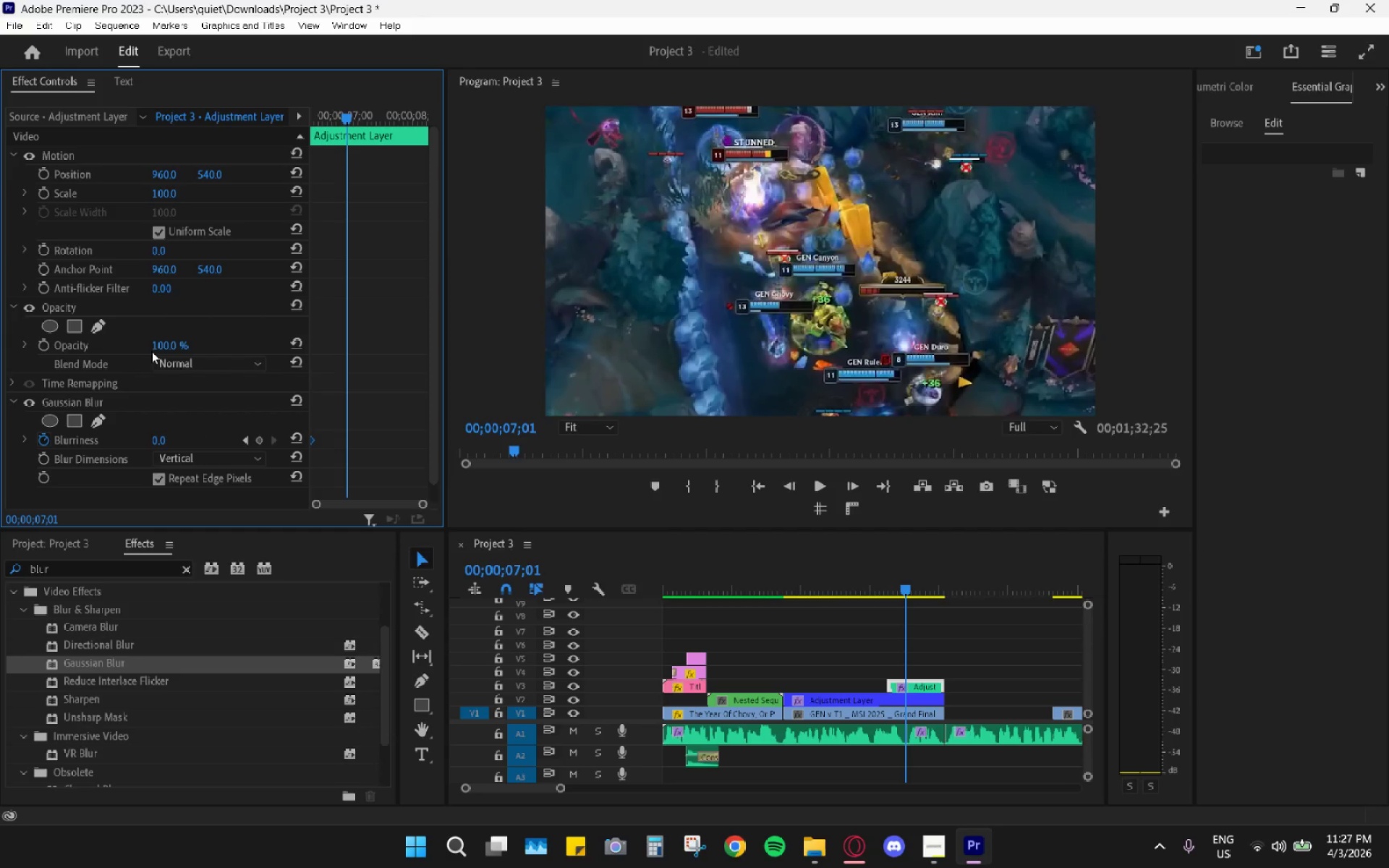 
left_click_drag(start_coordinate=[170, 341], to_coordinate=[57, 358])
 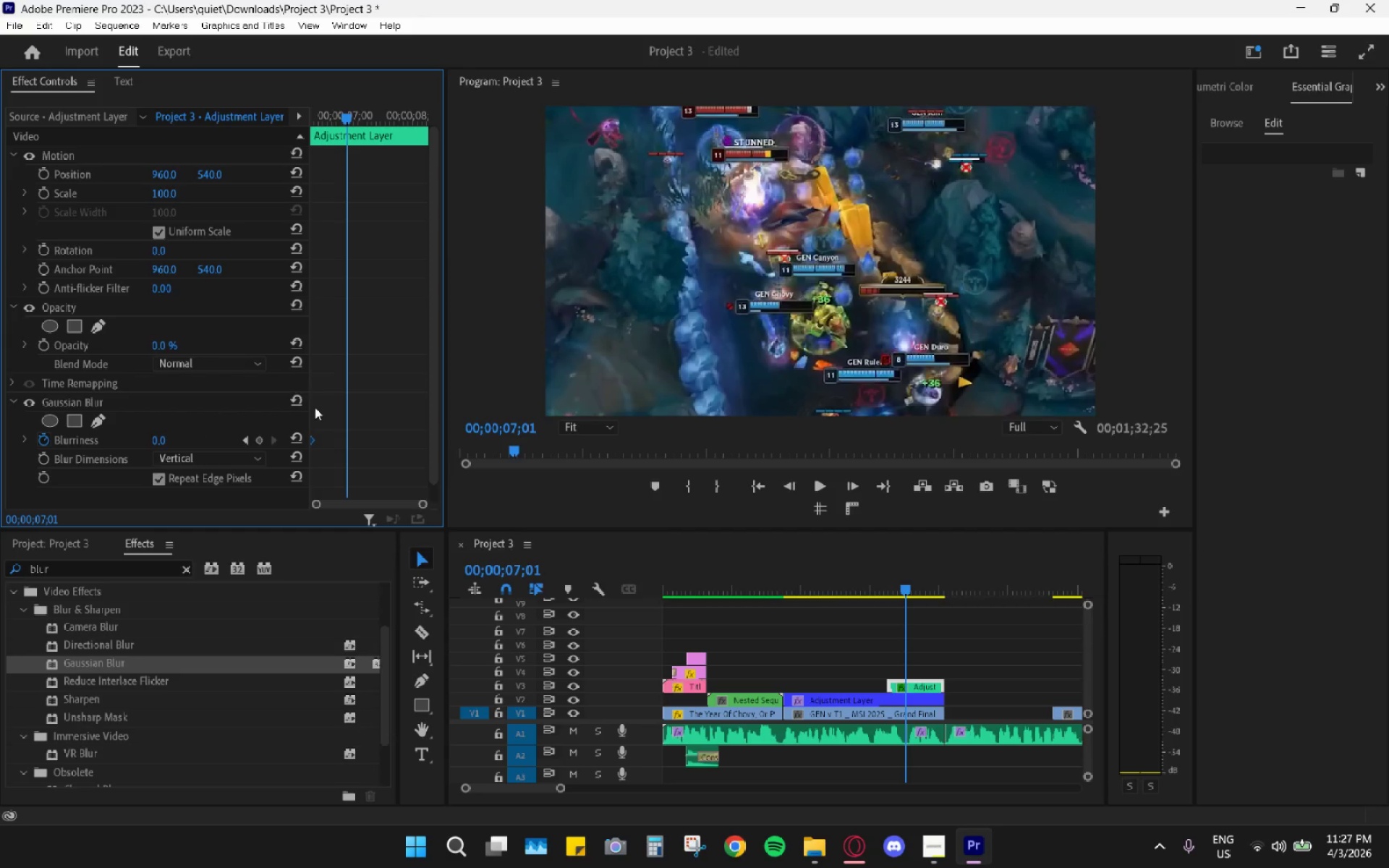 
key(Control+ControlLeft)
 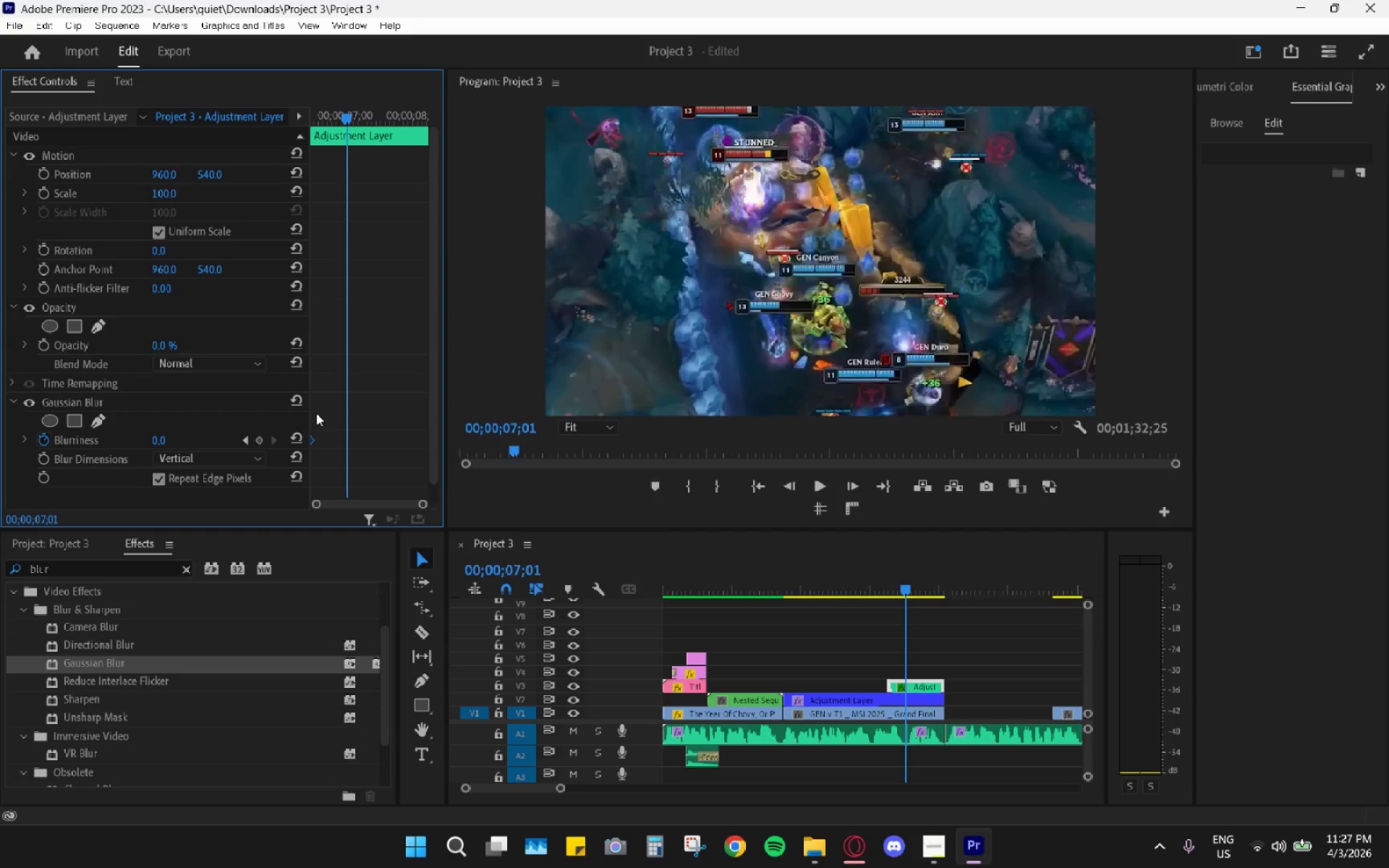 
key(Control+Z)
 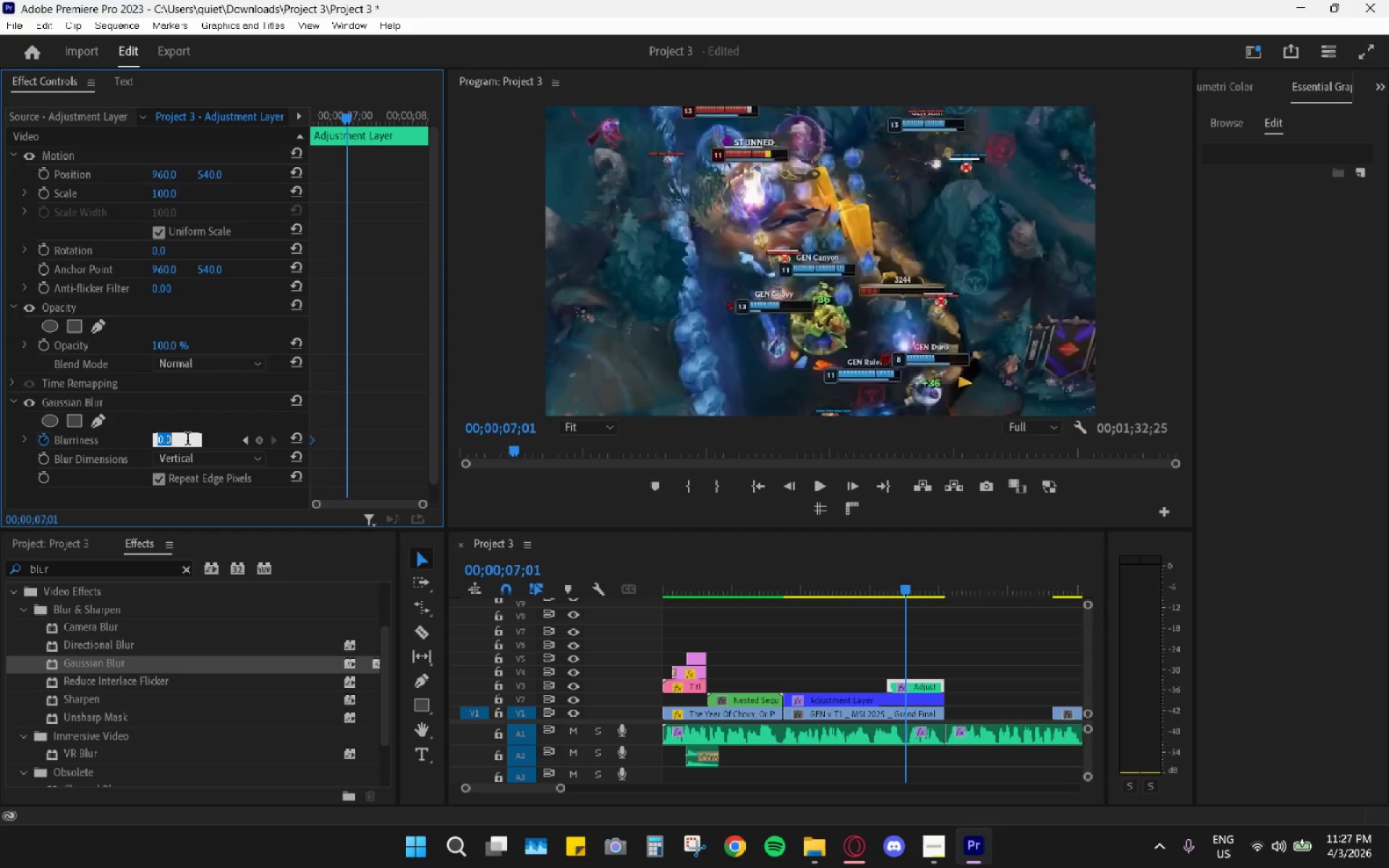 
key(Numpad1)
 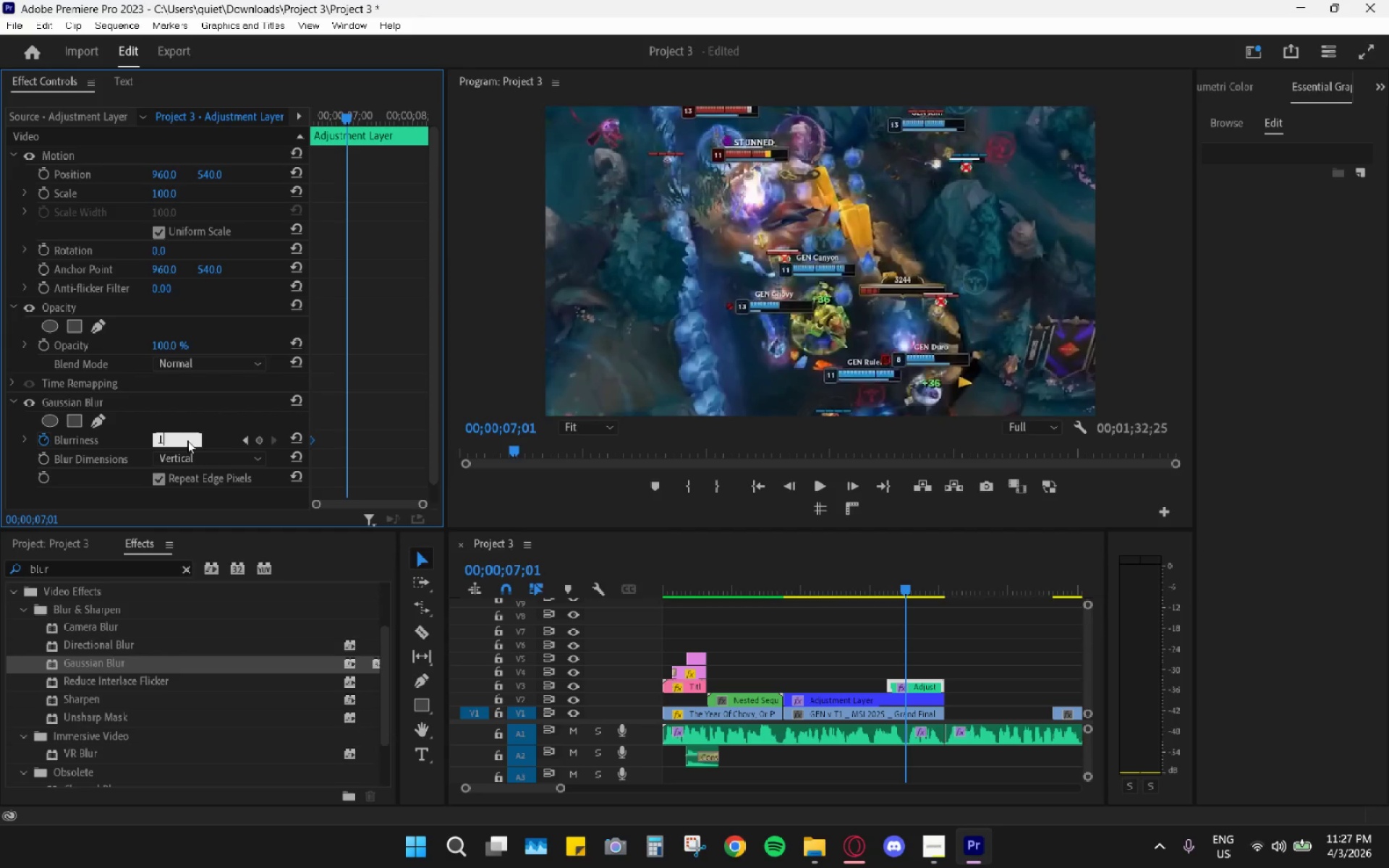 
key(Numpad0)
 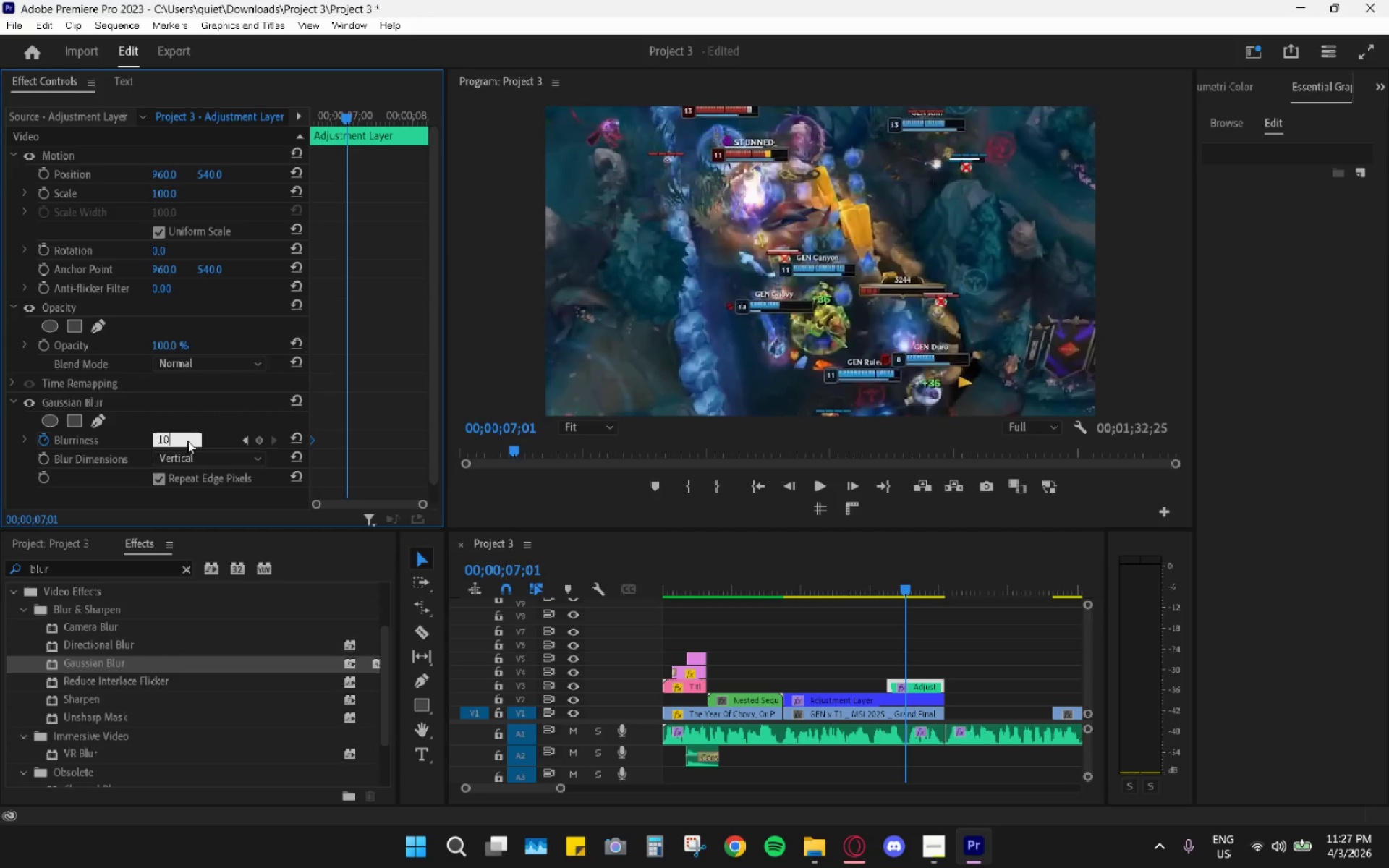 
key(Numpad0)
 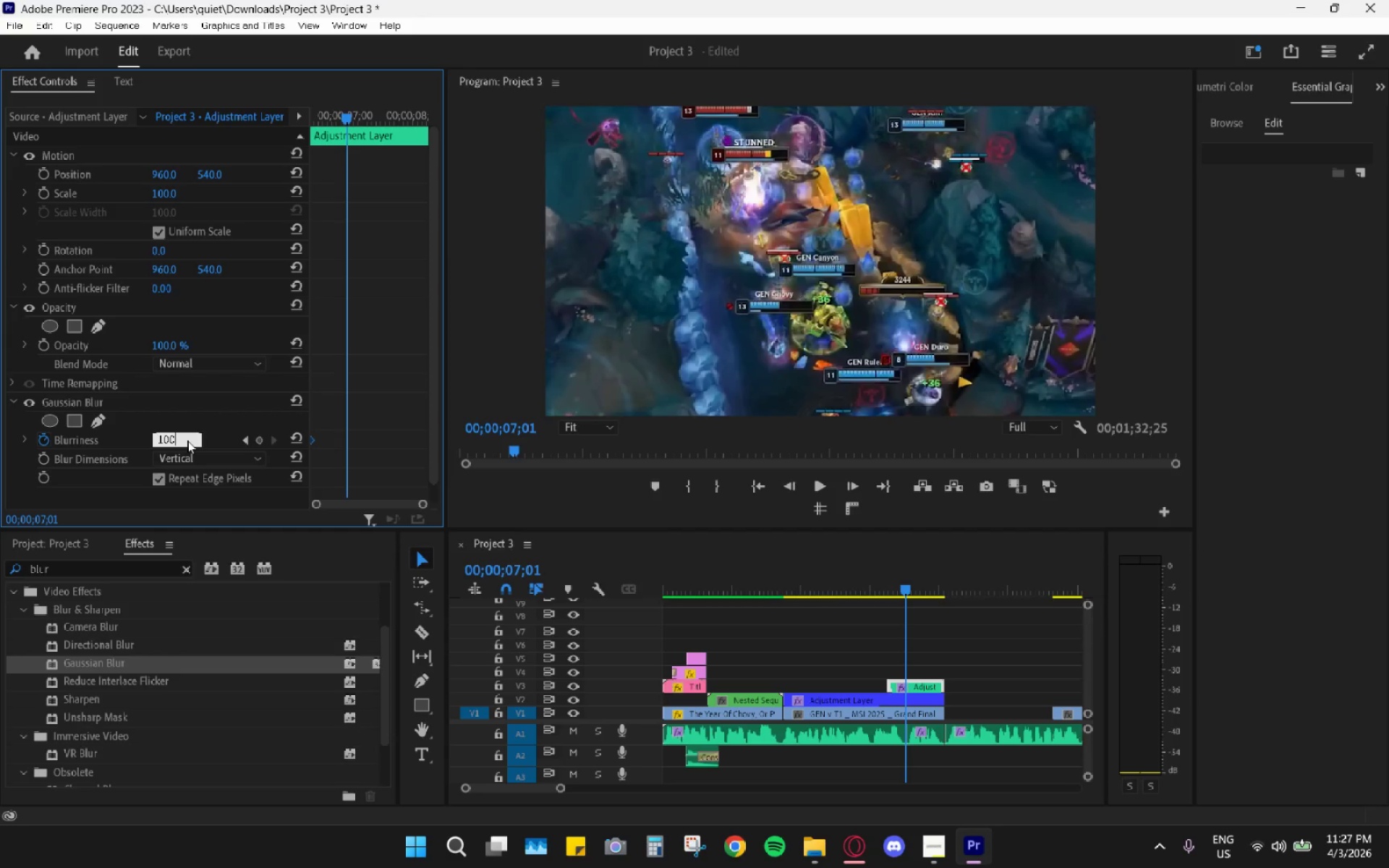 
key(Enter)
 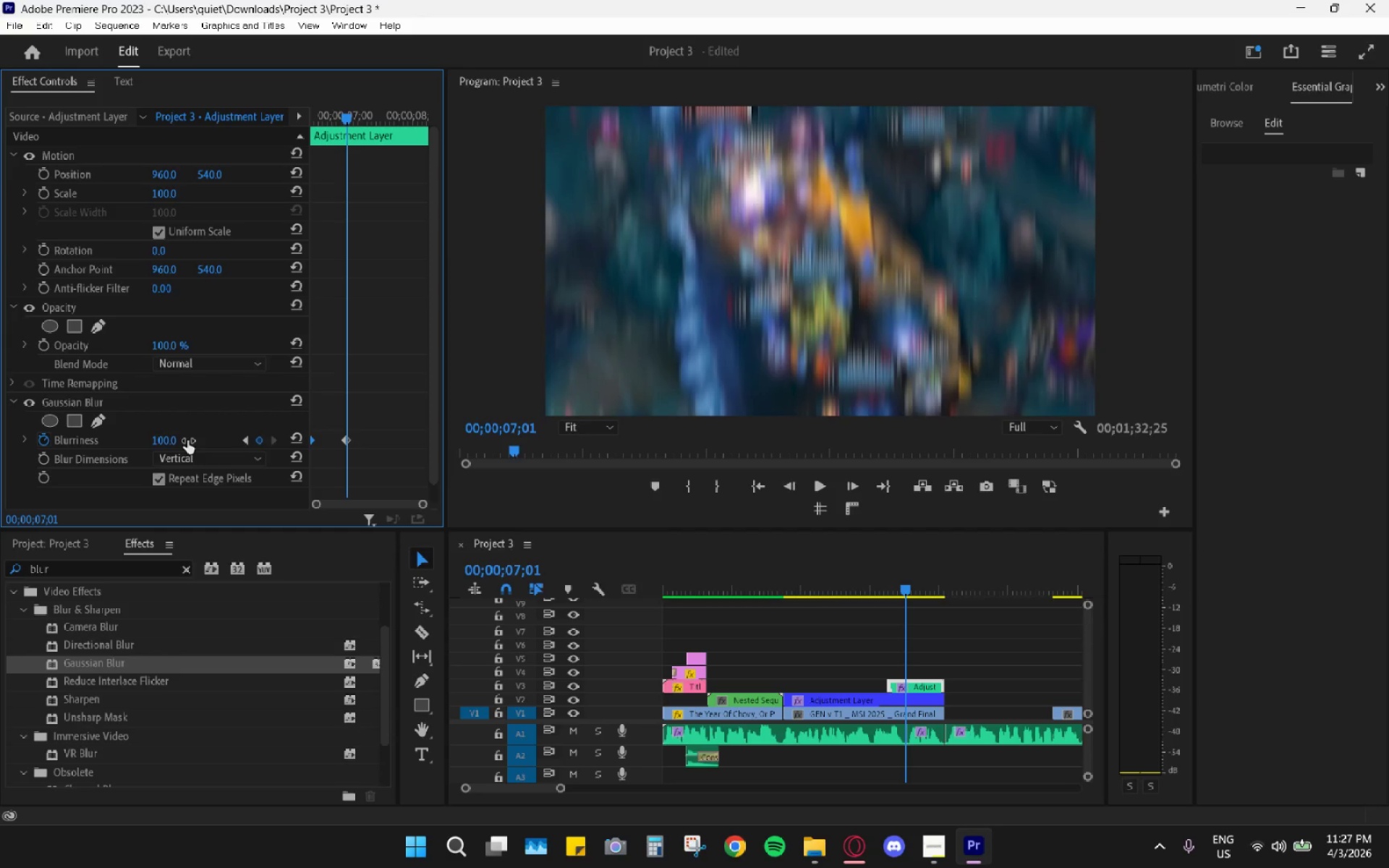 
left_click([187, 441])
 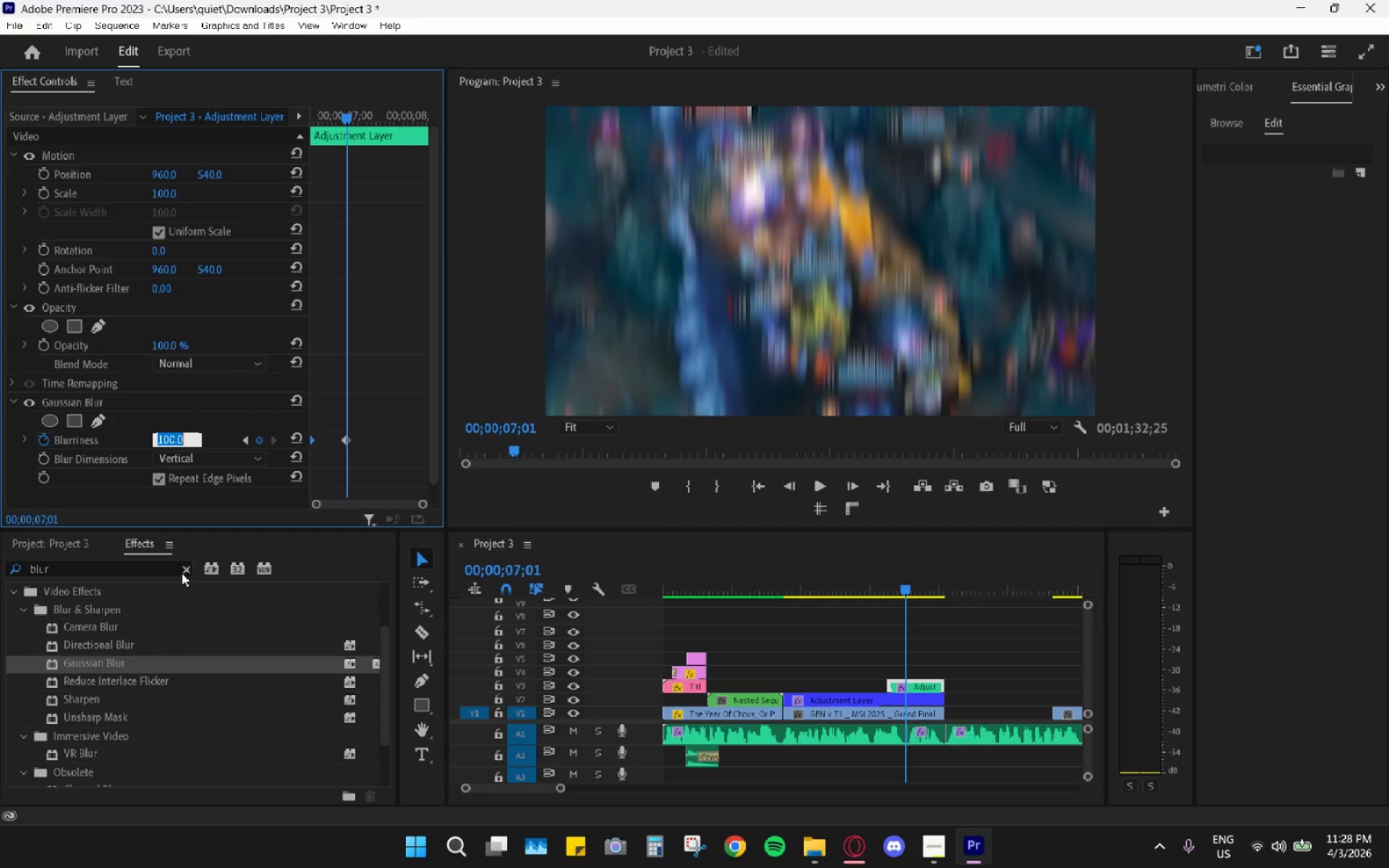 
double_click([148, 572])
 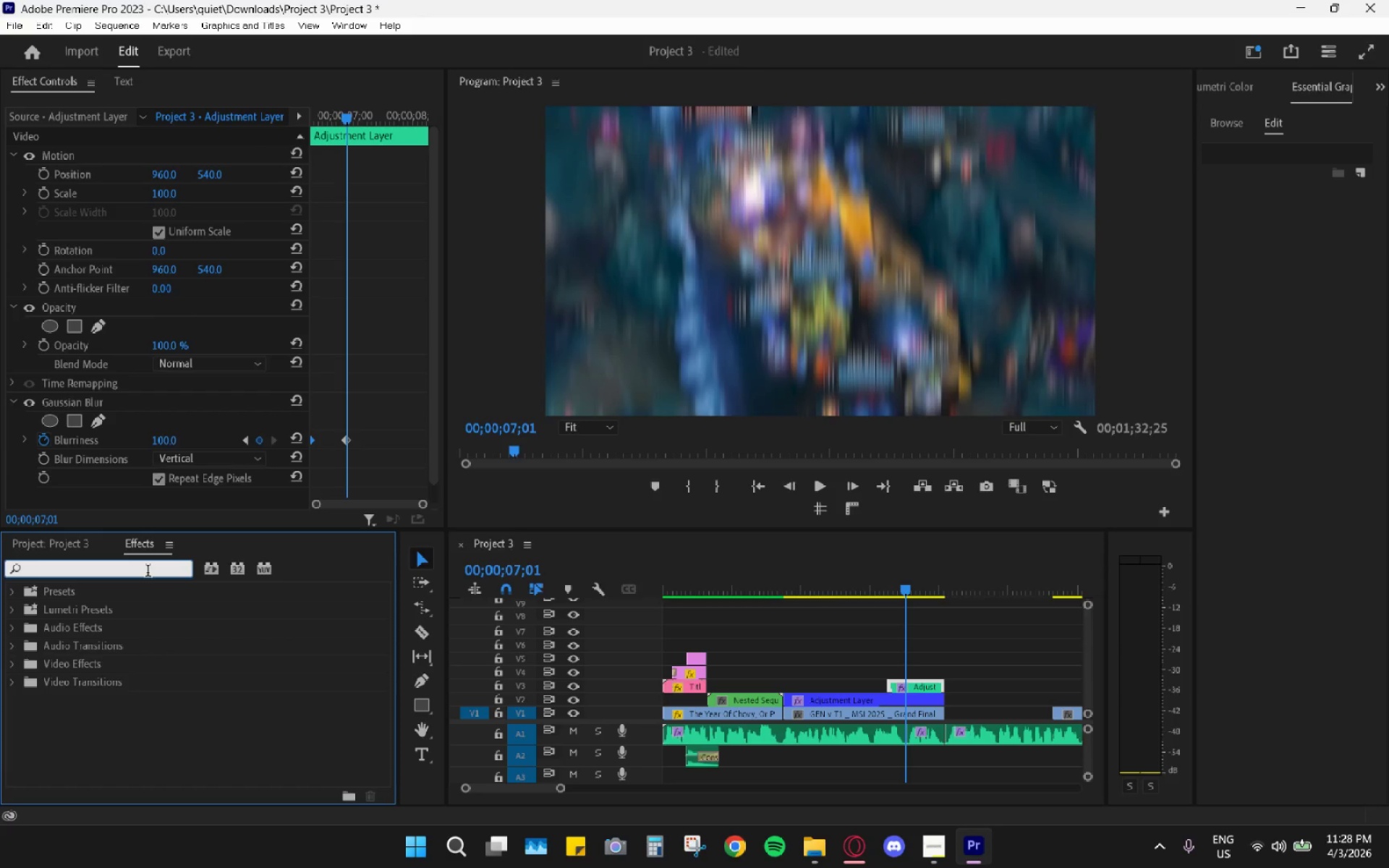 
type(transform)
 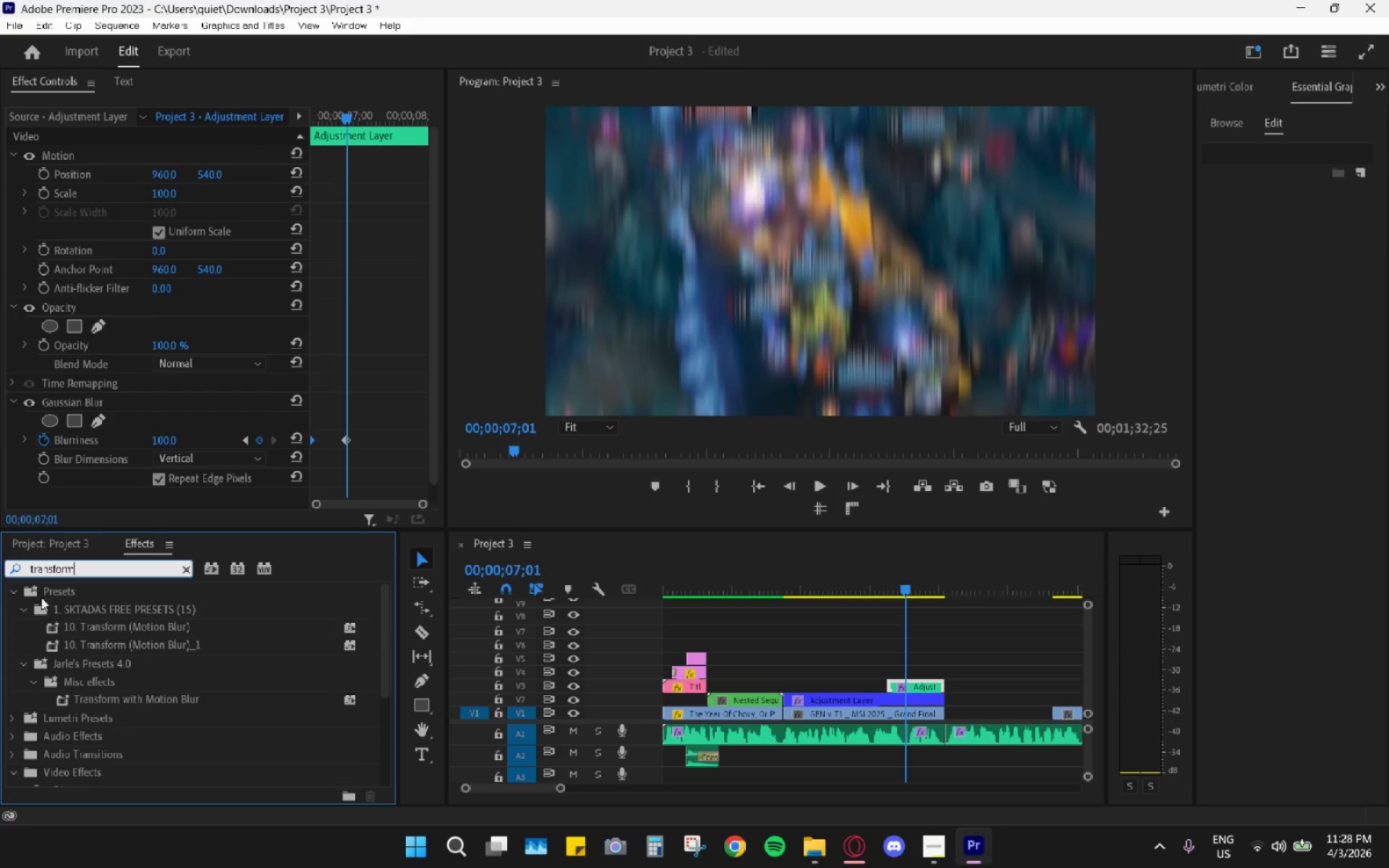 
left_click([18, 587])
 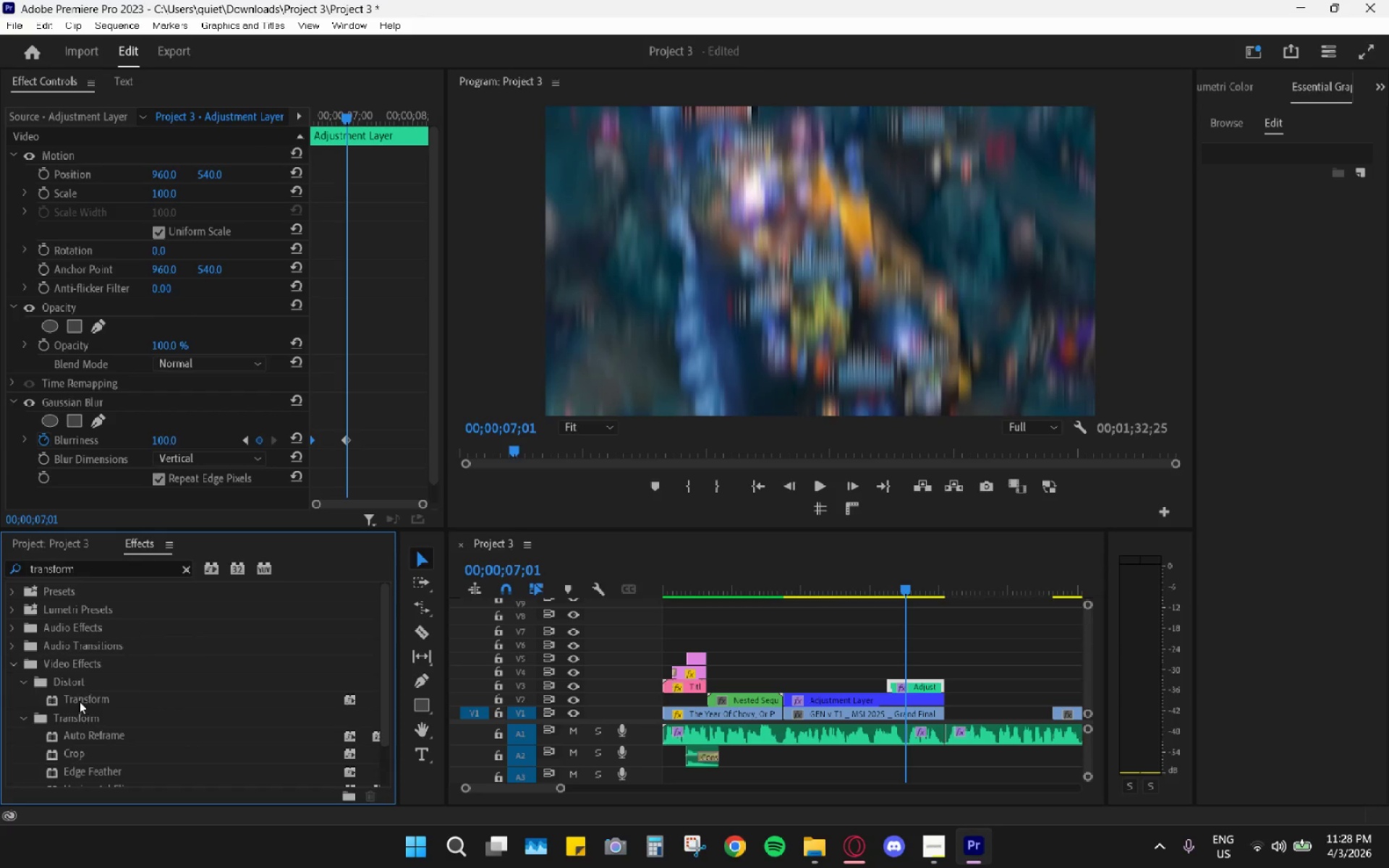 
left_click_drag(start_coordinate=[77, 694], to_coordinate=[922, 681])
 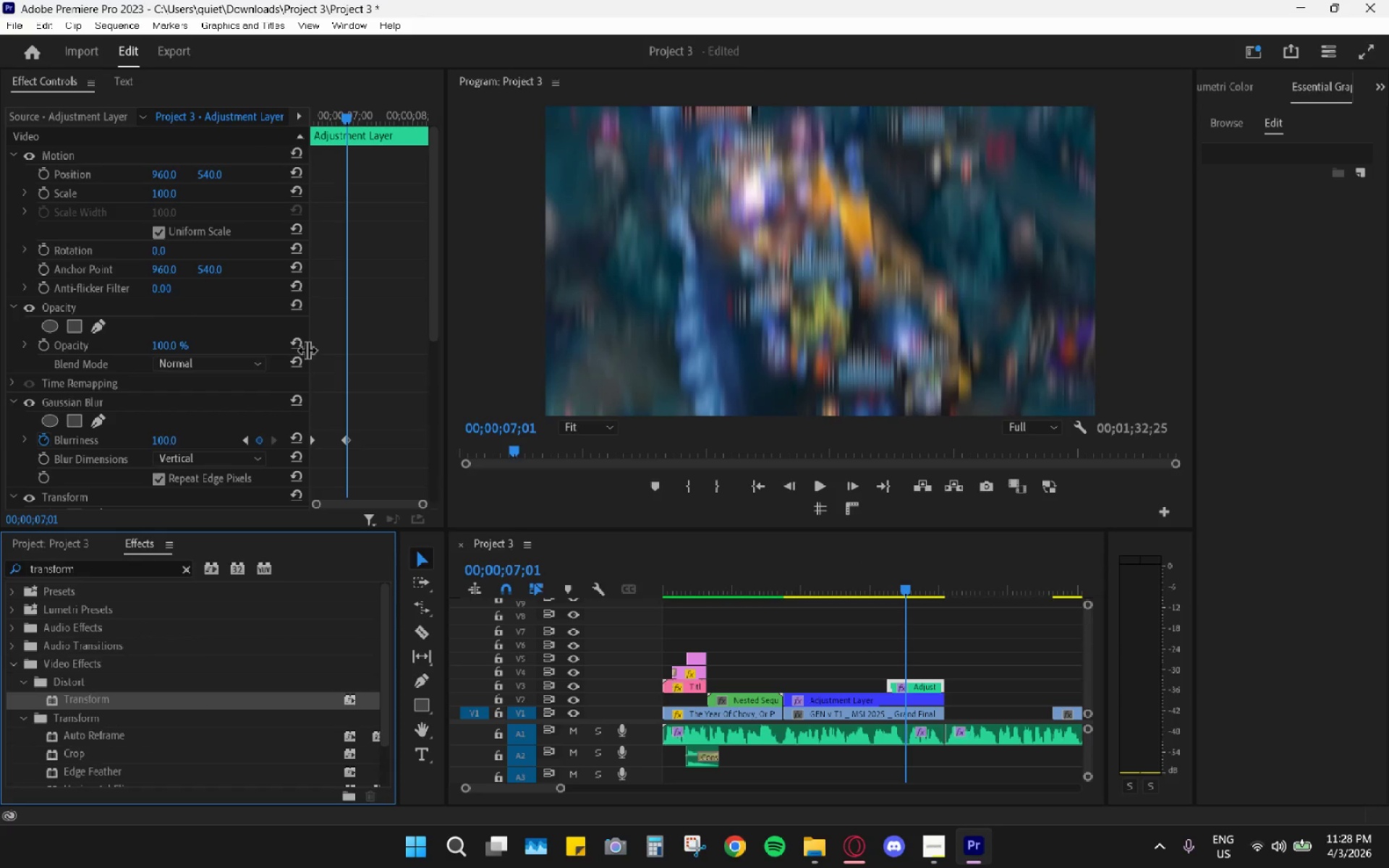 
scroll: coordinate [169, 456], scroll_direction: down, amount: 15.0
 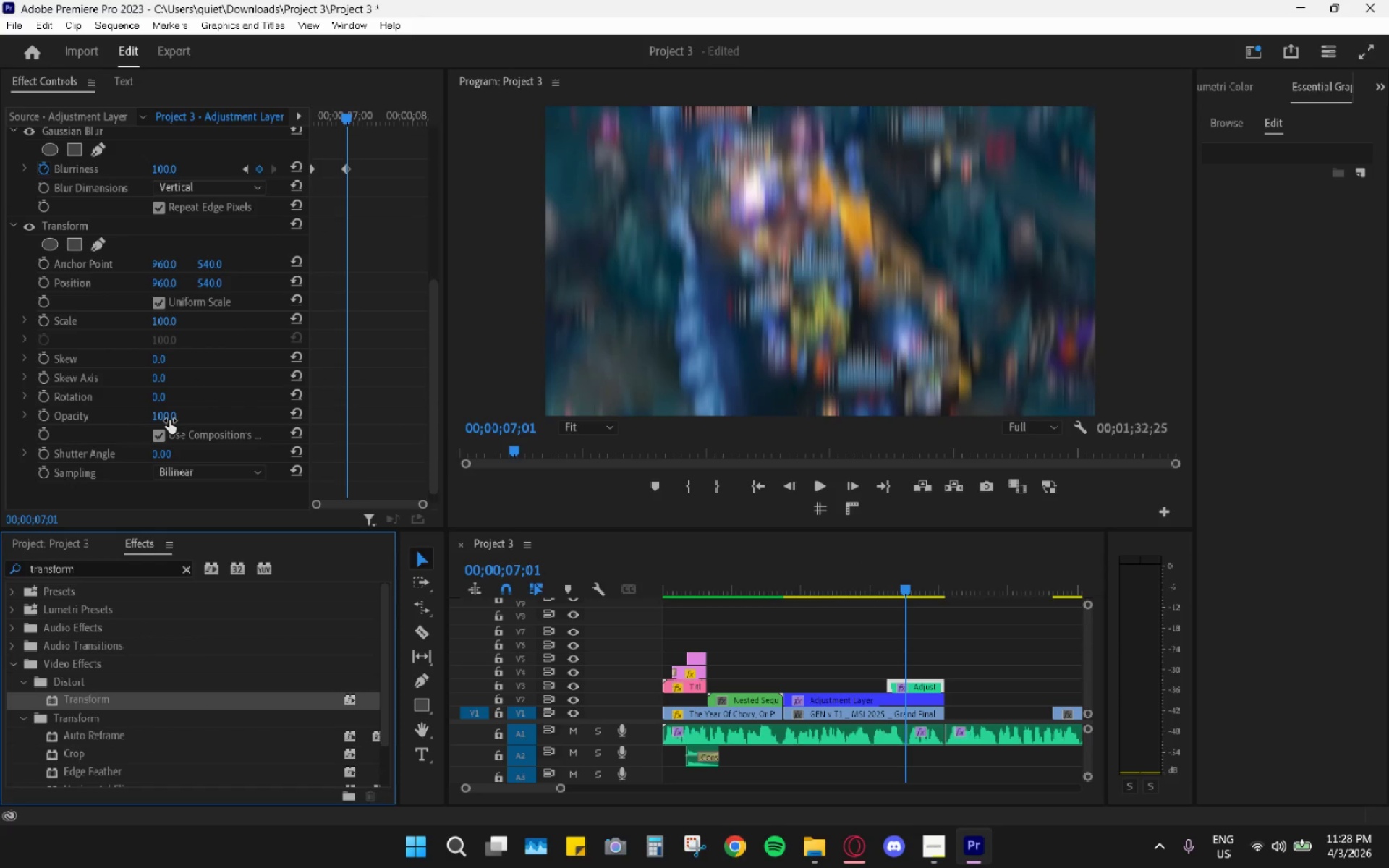 
left_click_drag(start_coordinate=[166, 418], to_coordinate=[171, 425])
 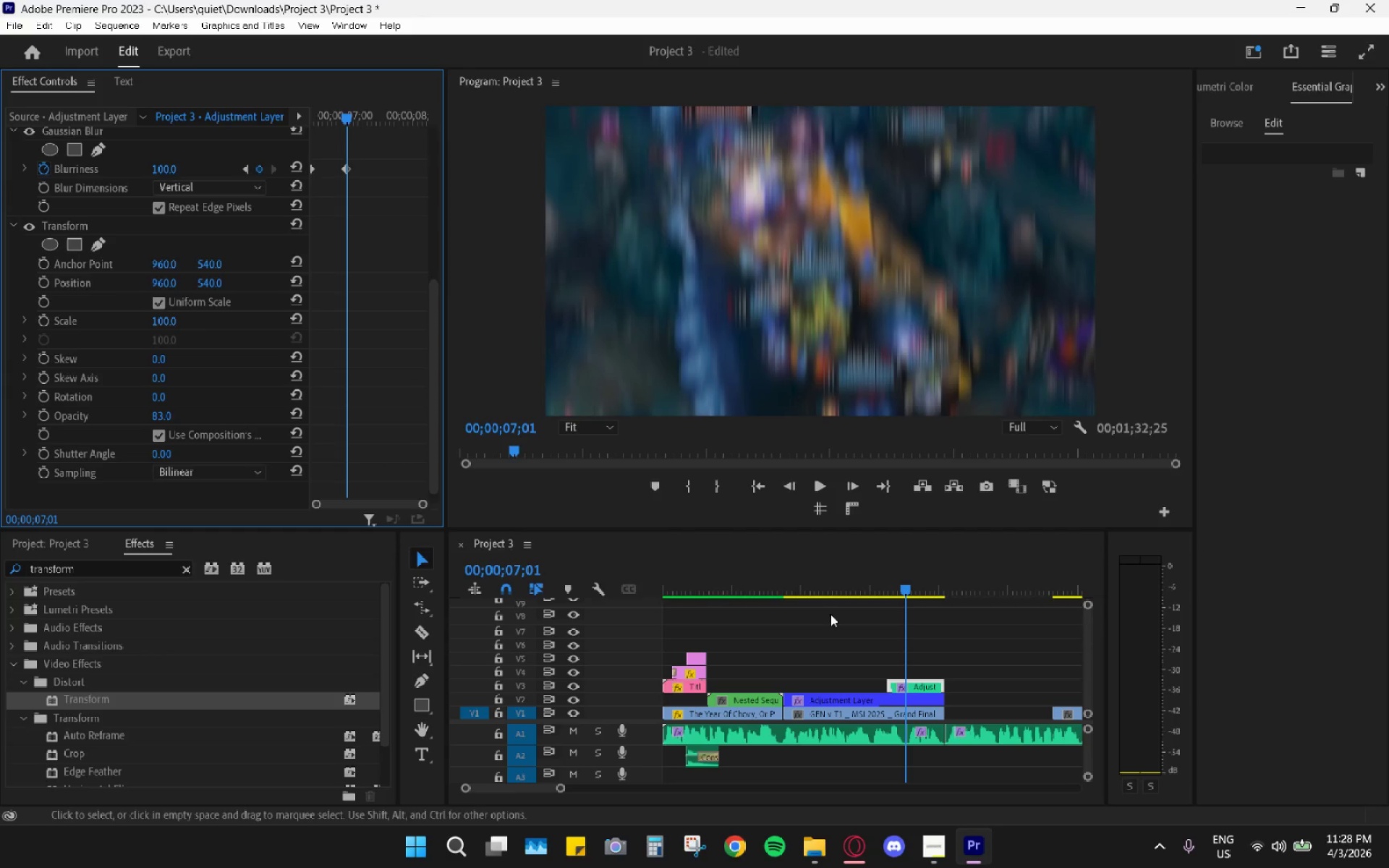 
key(Control+ControlLeft)
 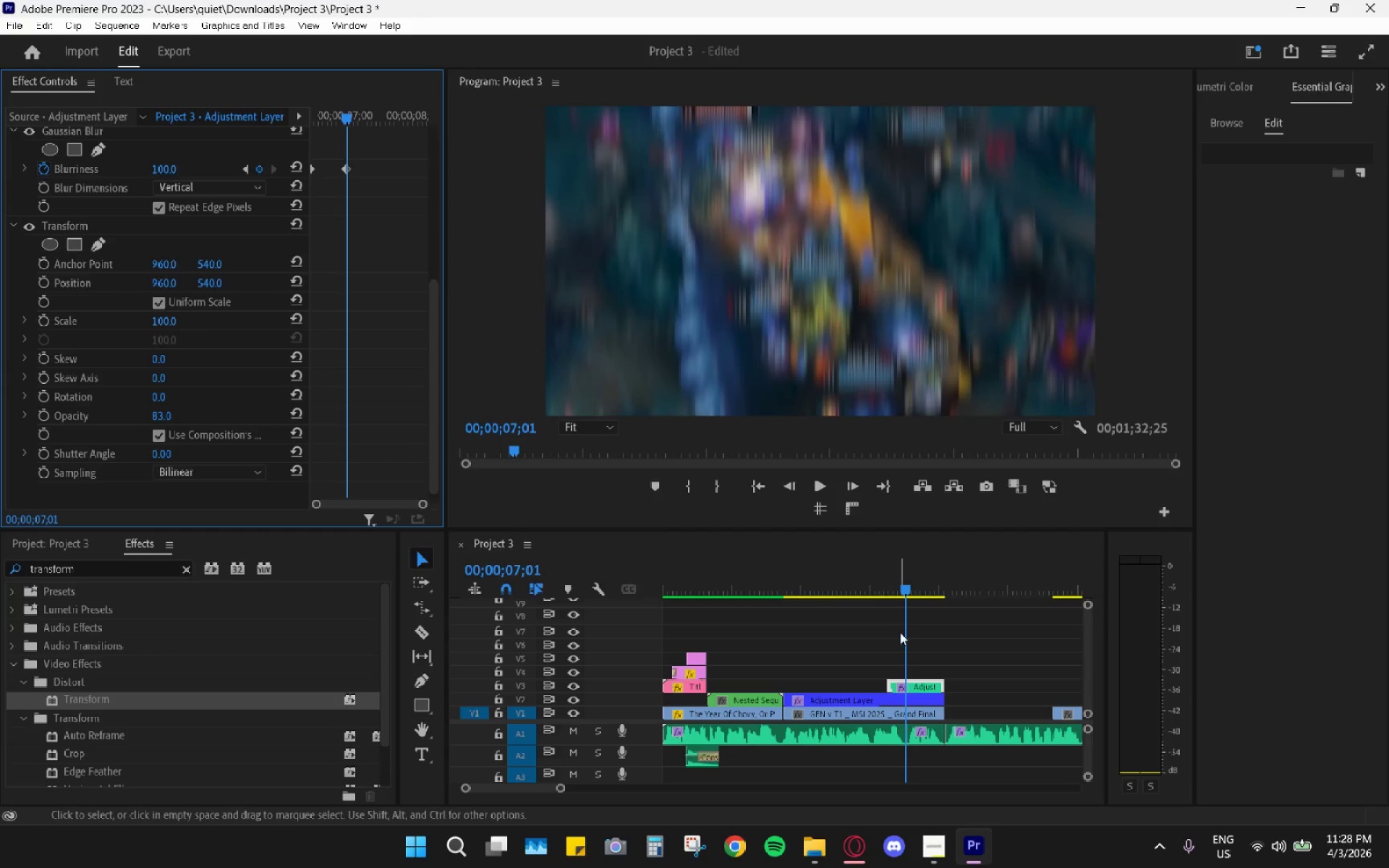 
key(Control+Z)
 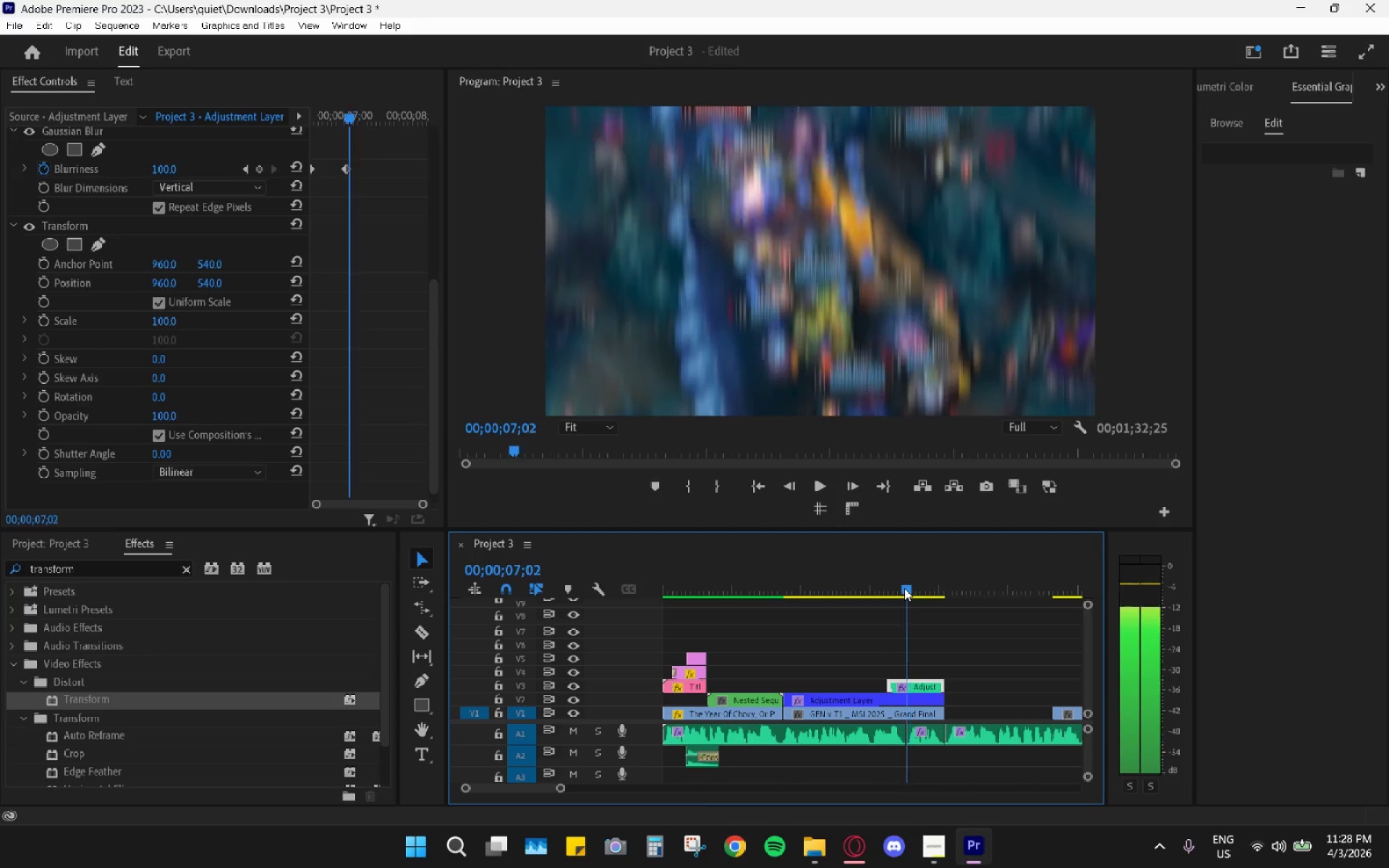 
key(Control+Z)
 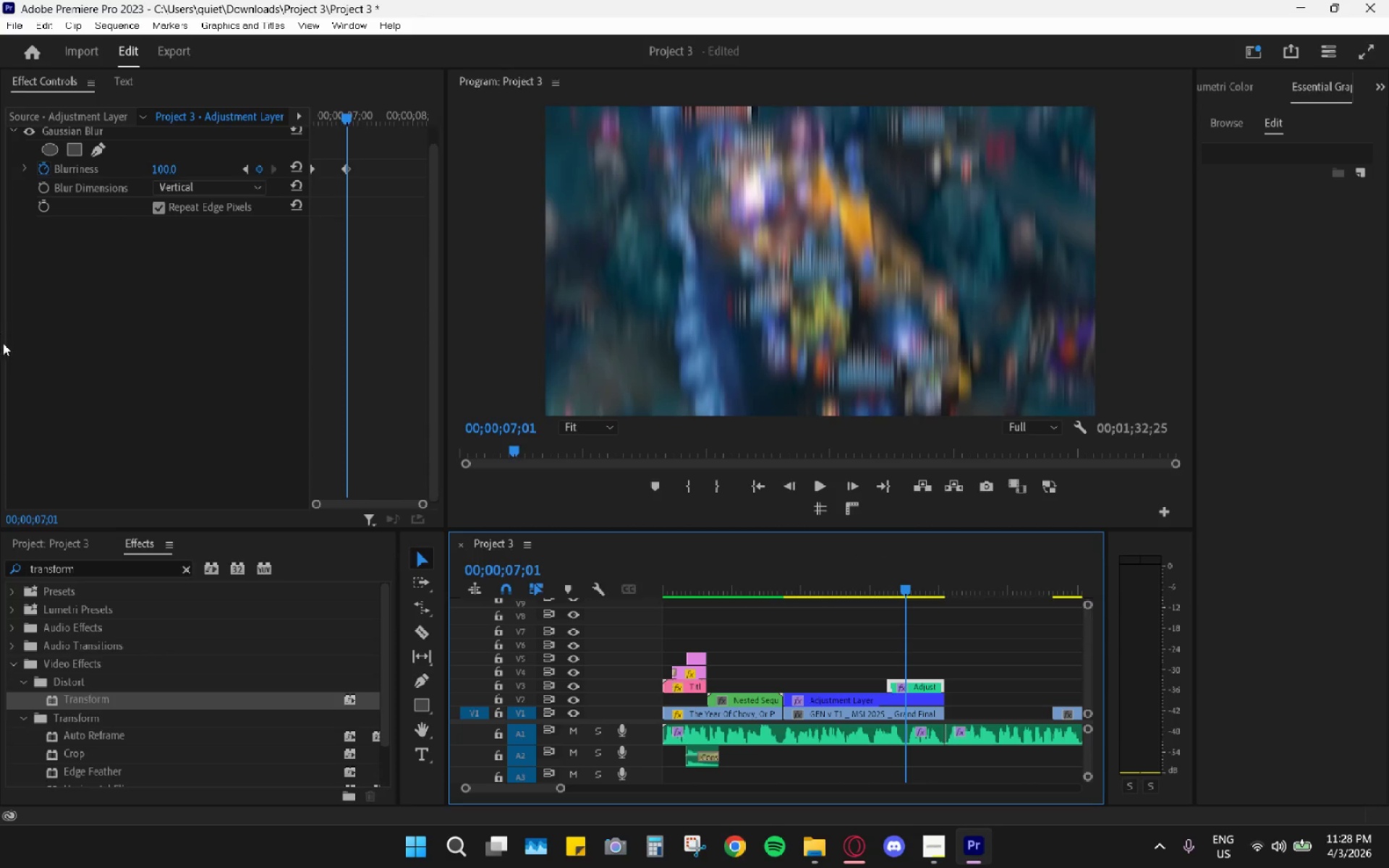 
scroll: coordinate [126, 420], scroll_direction: up, amount: 2.0
 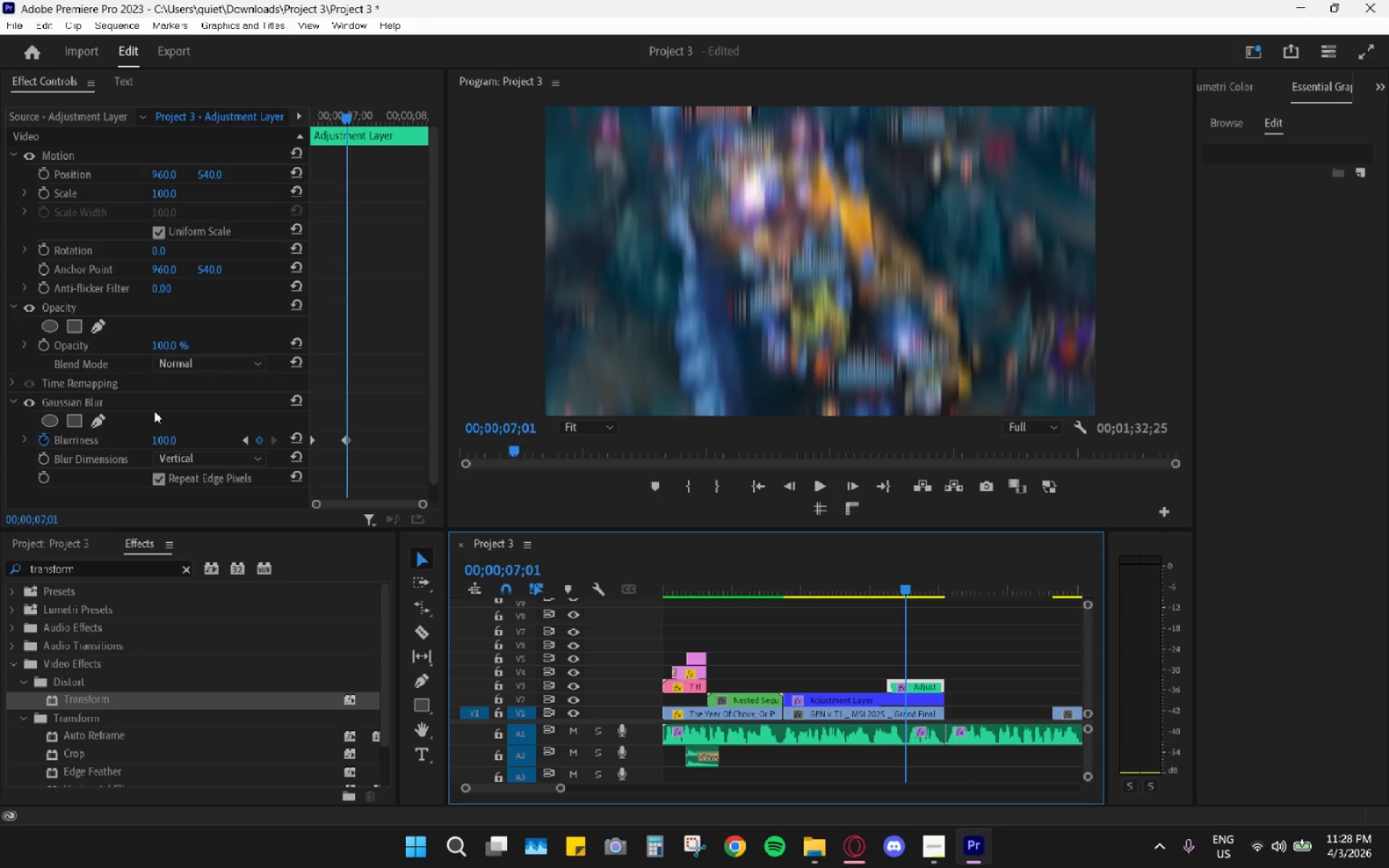 
key(Control+Z)
 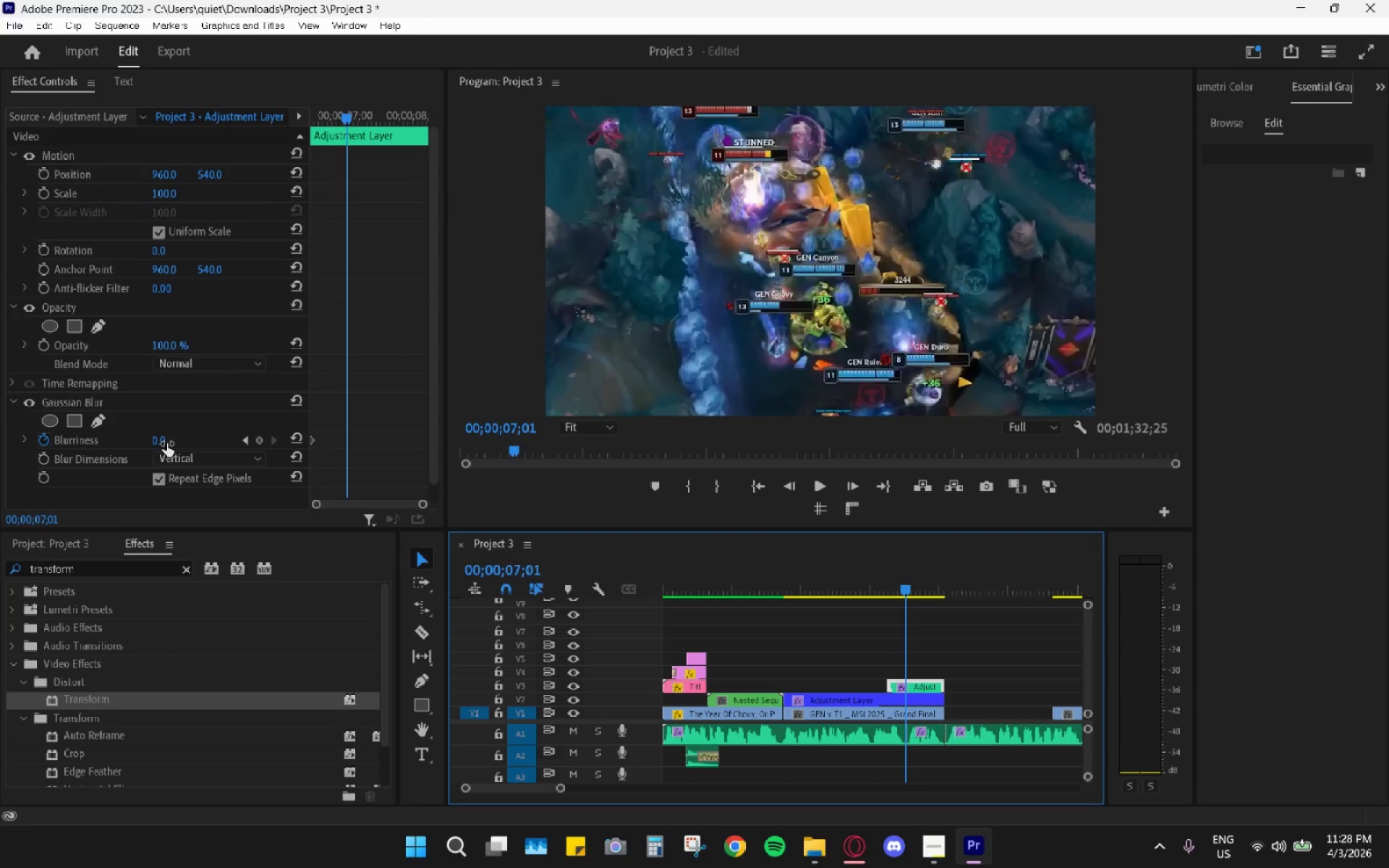 
left_click([166, 443])
 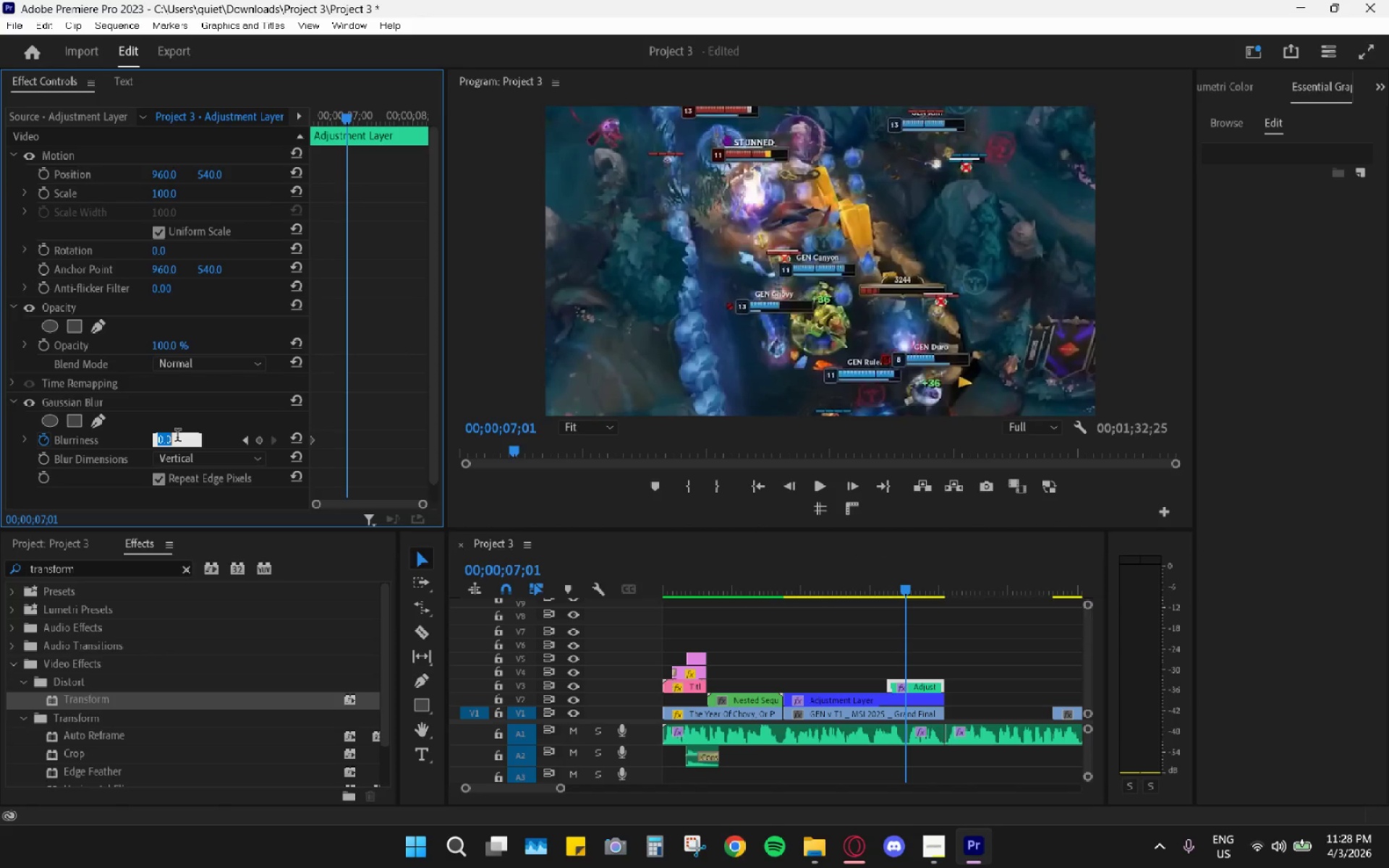 
key(Numpad2)
 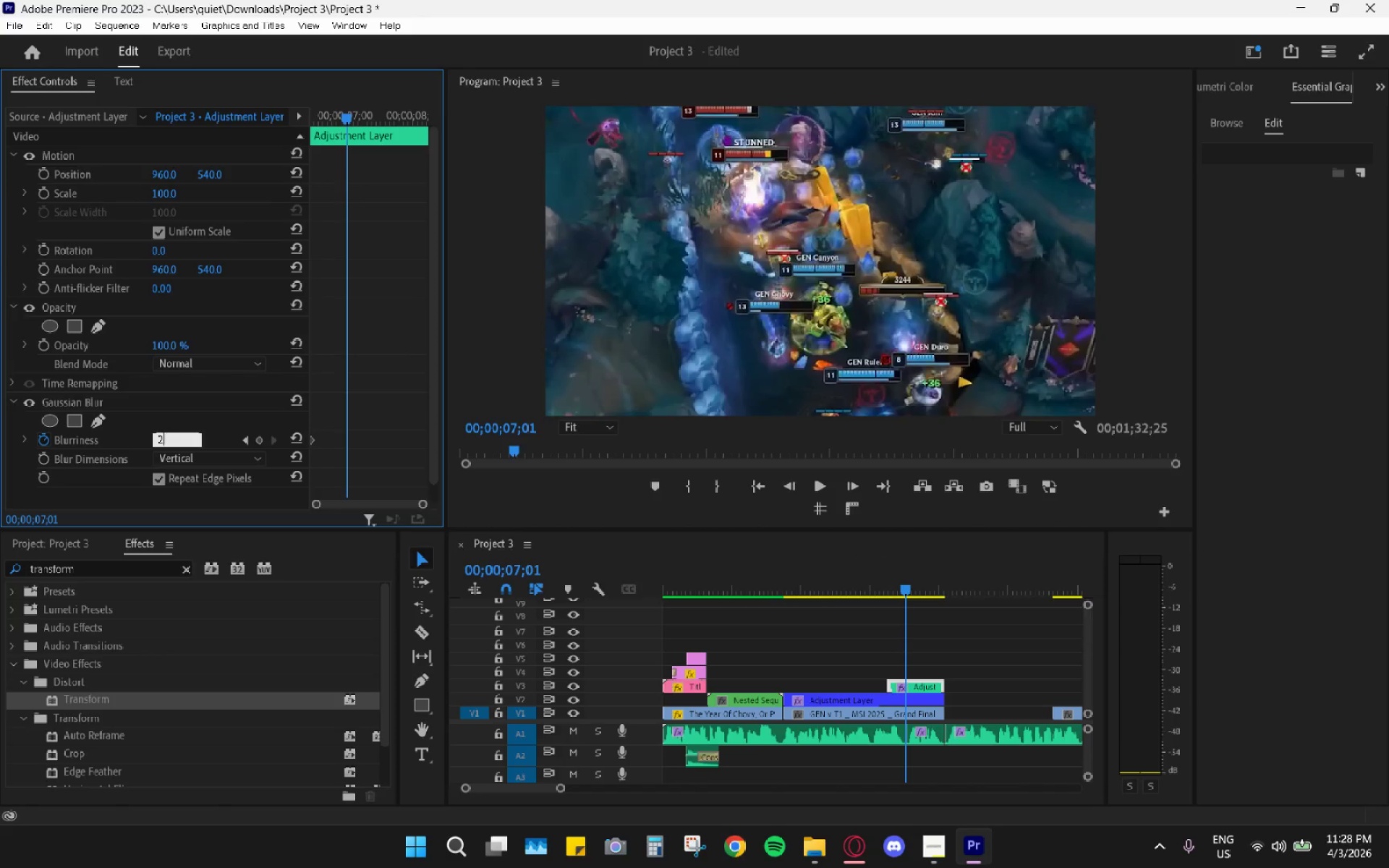 
key(Numpad0)
 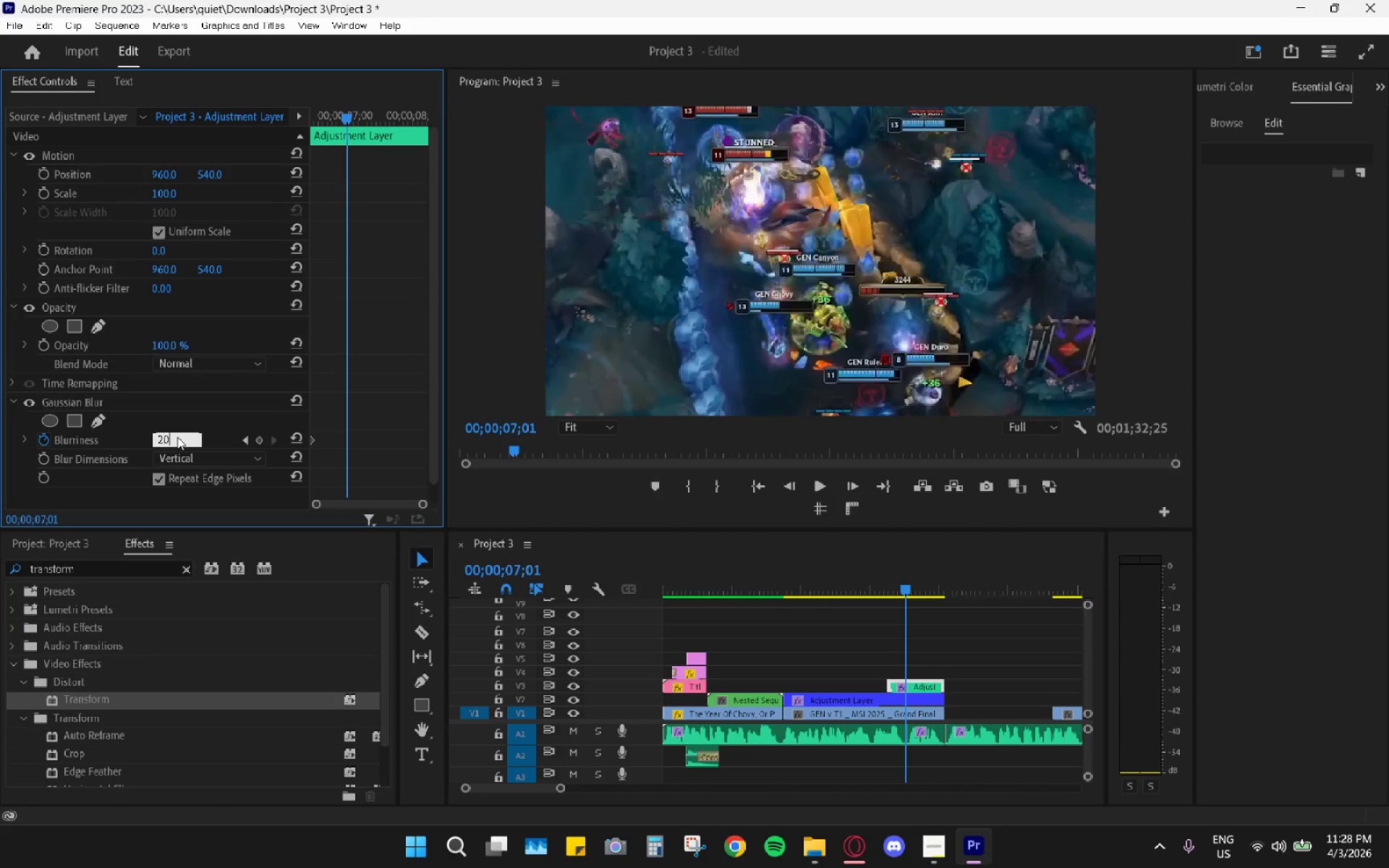 
key(Enter)
 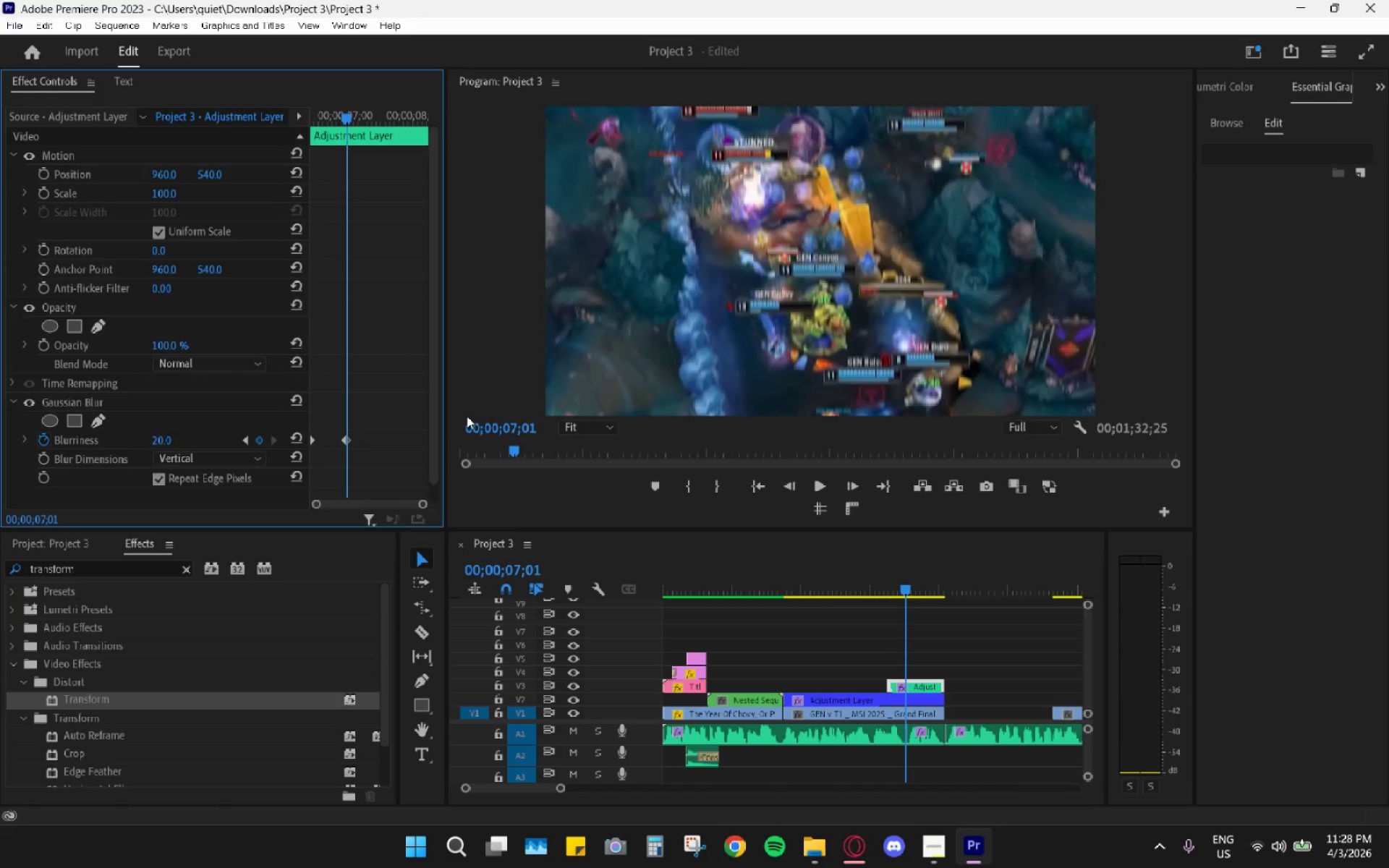 
key(Control+Z)
 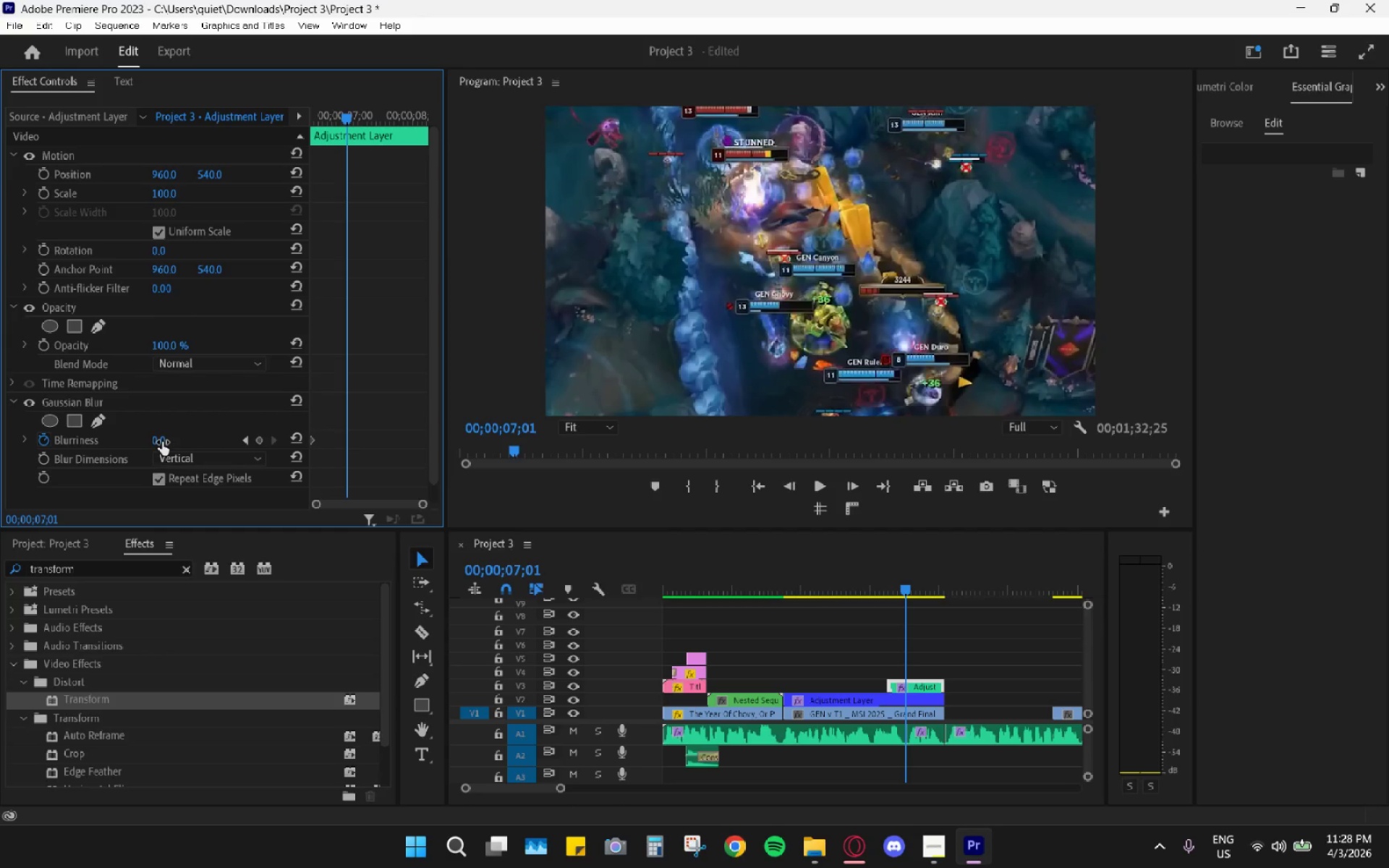 
left_click([162, 442])
 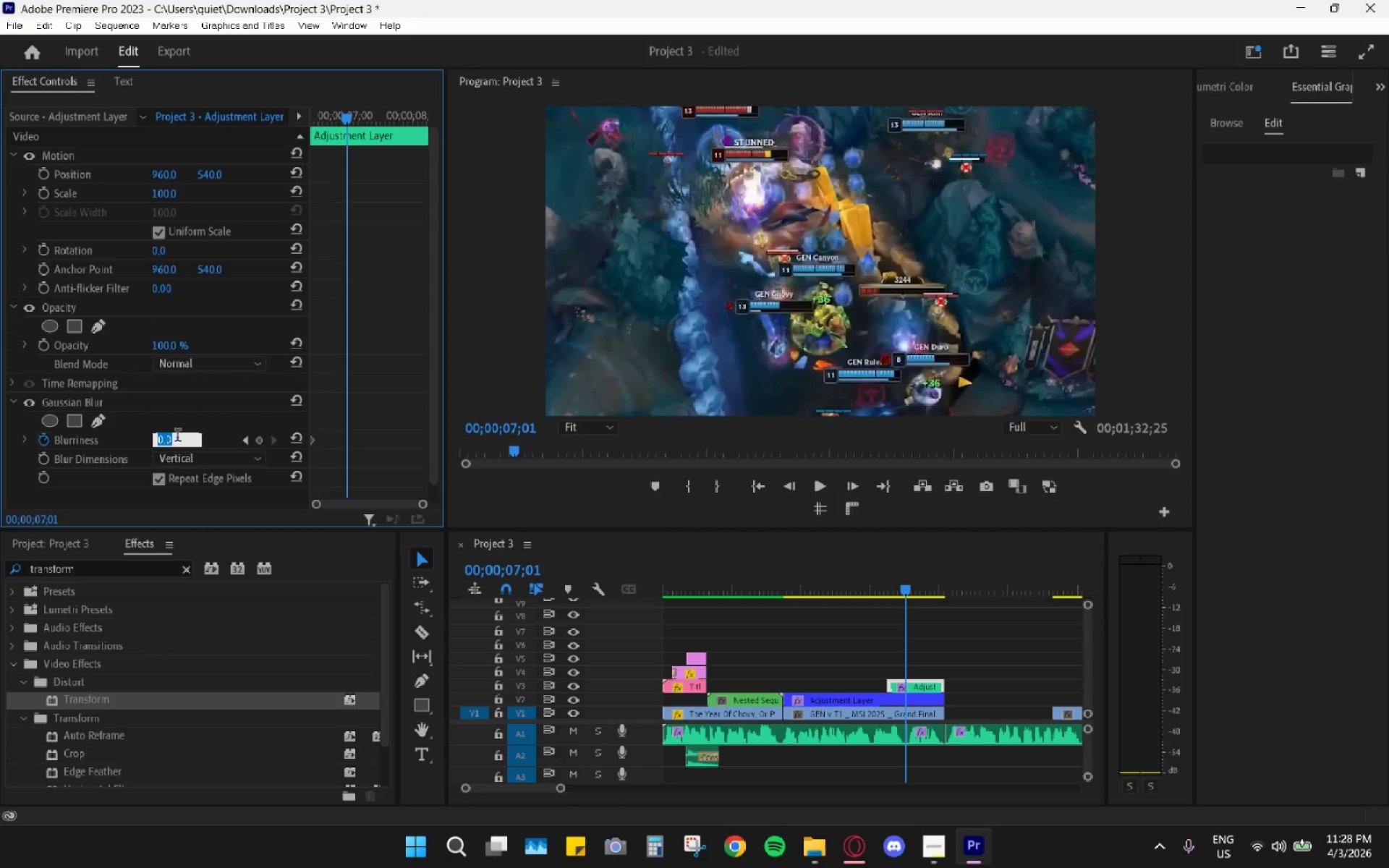 
key(Numpad5)
 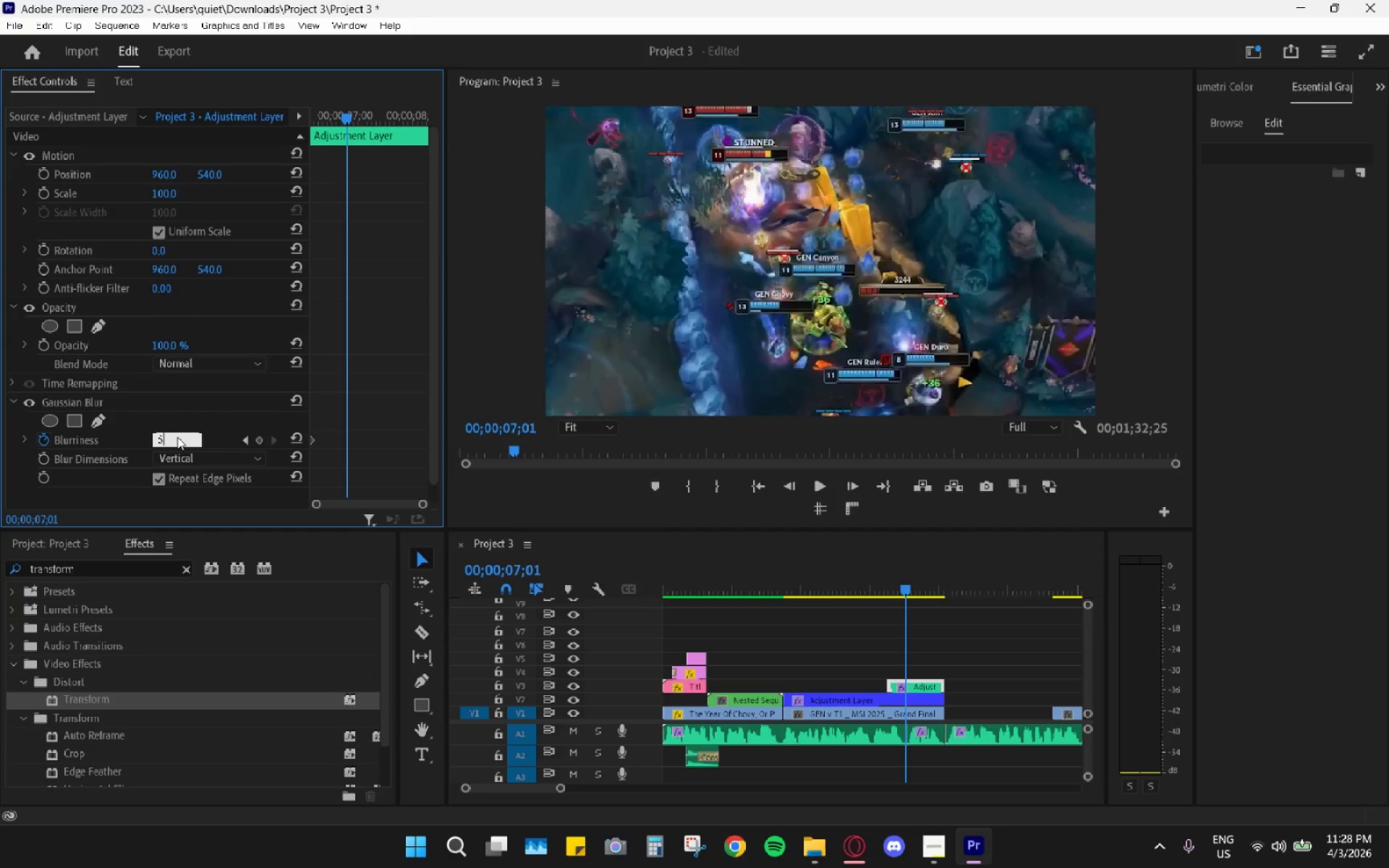 
key(Numpad0)
 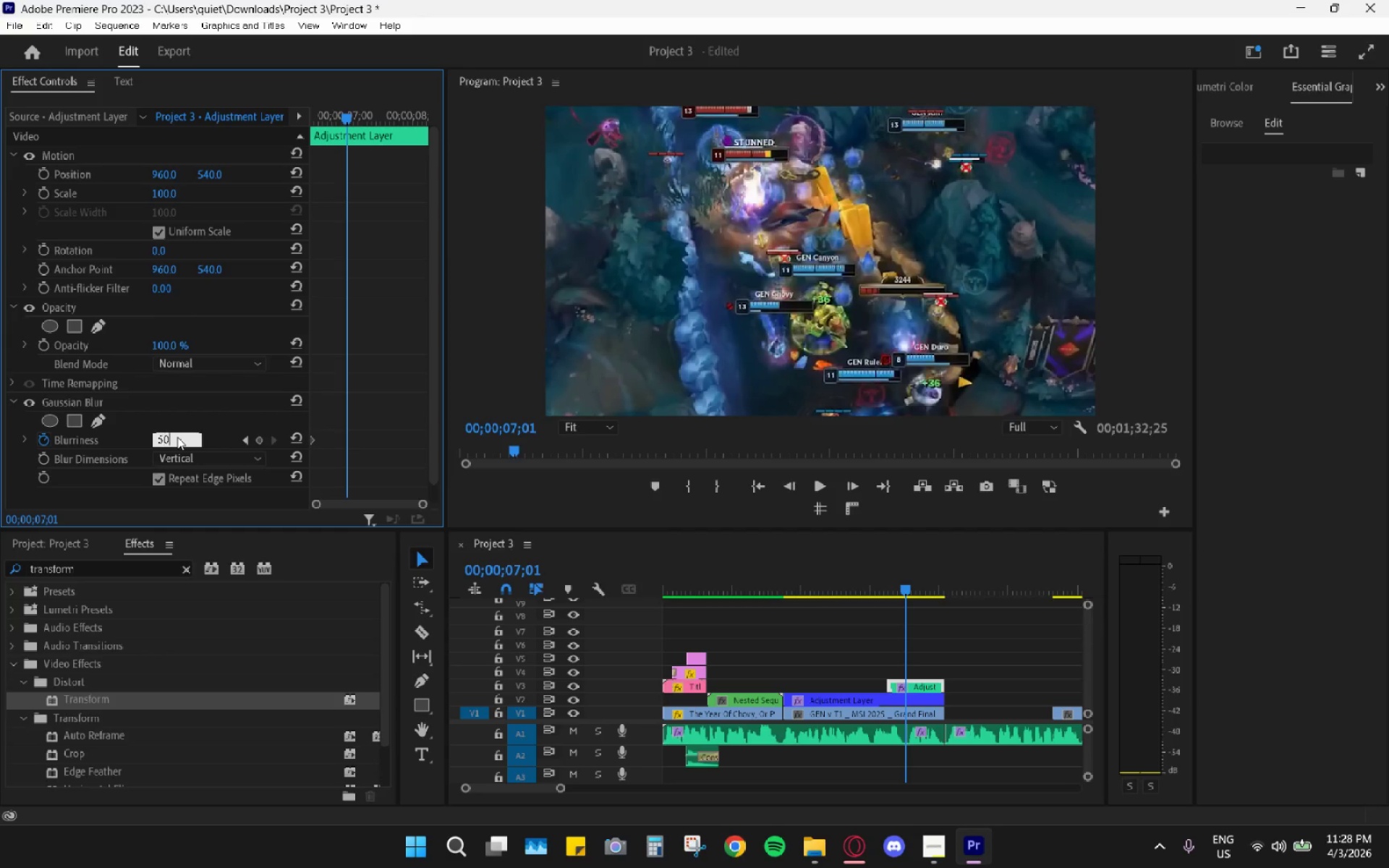 
key(Enter)
 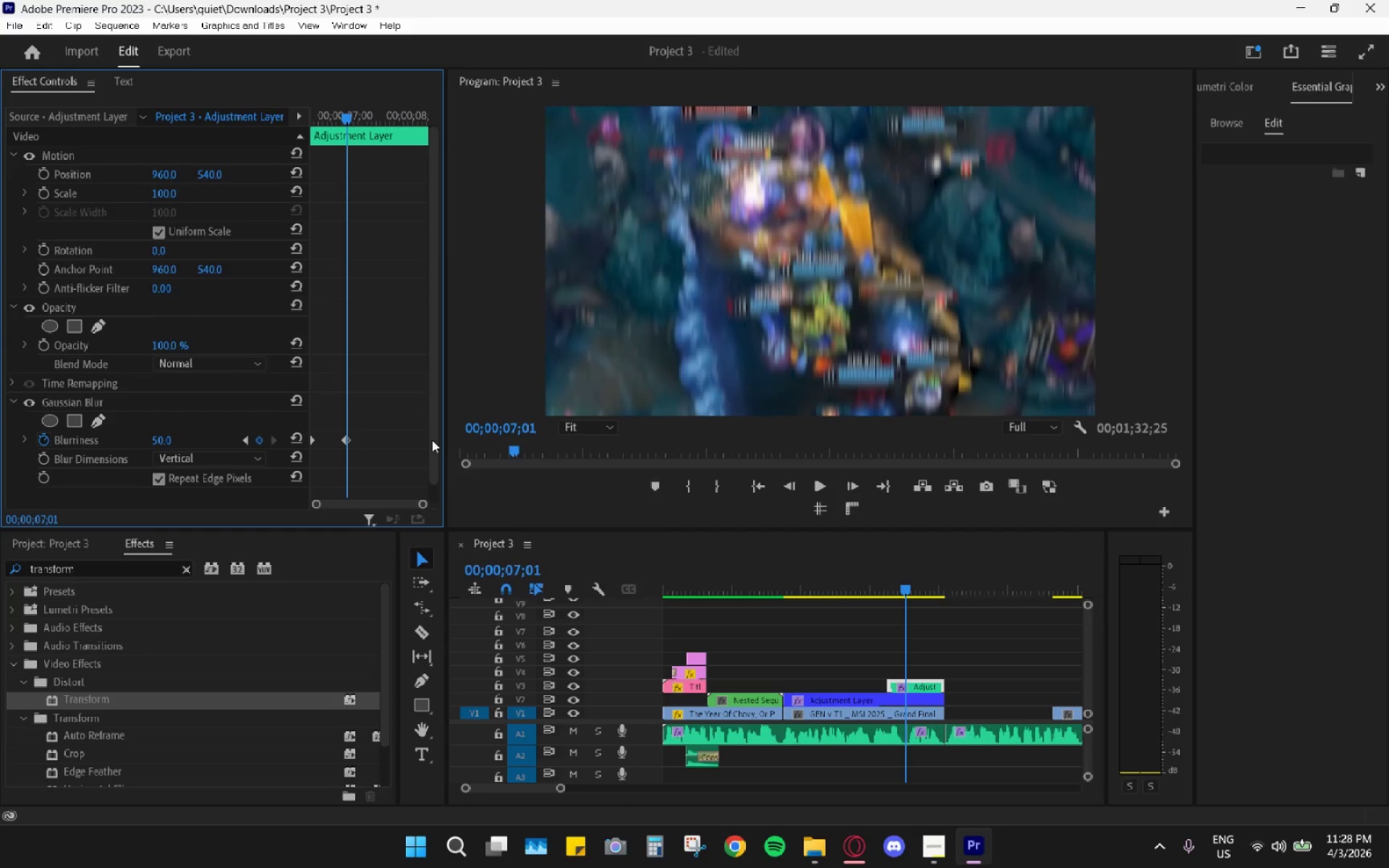 
hold_key(key=ControlLeft, duration=0.38)
 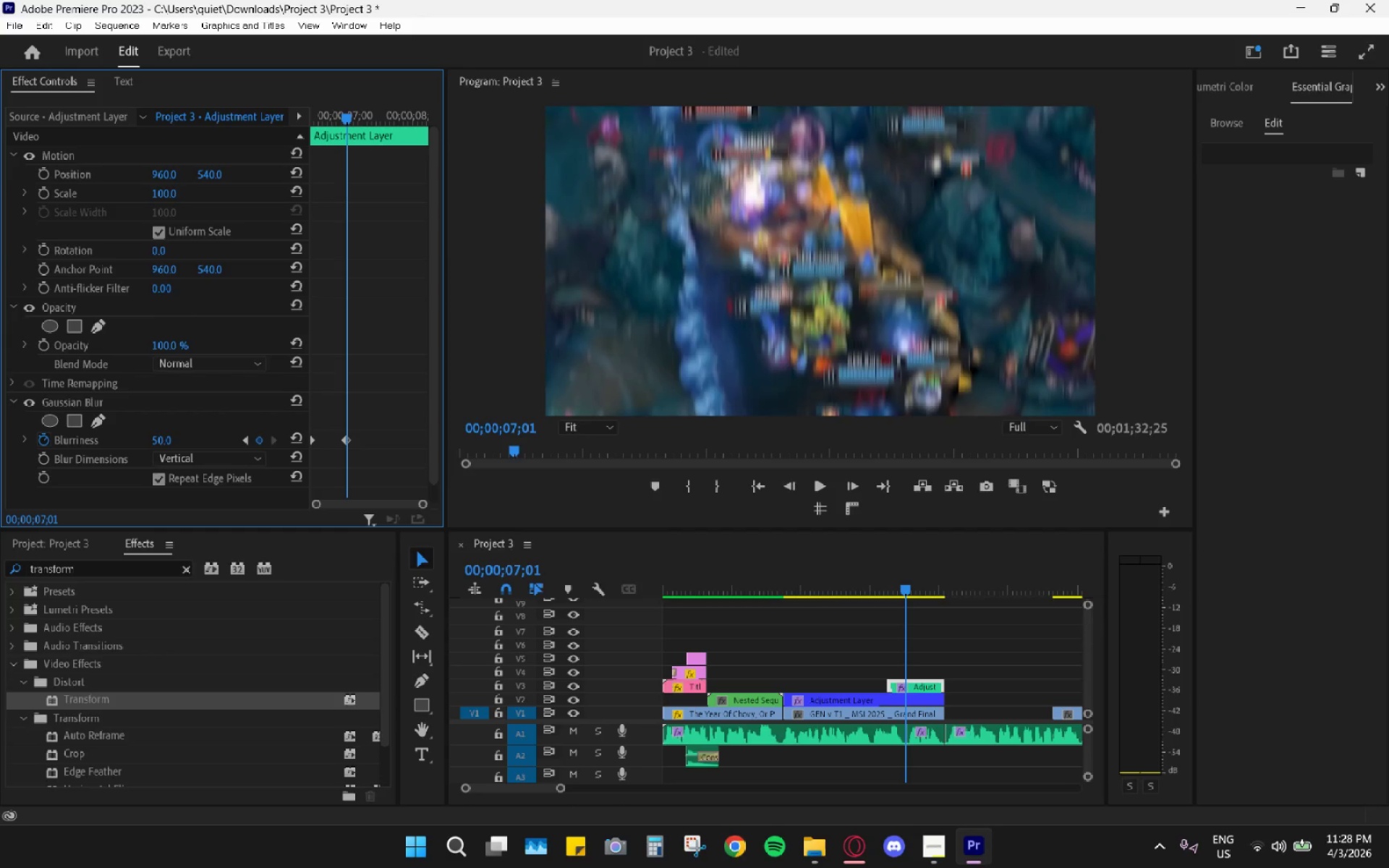 
left_click_drag(start_coordinate=[156, 438], to_coordinate=[138, 456])
 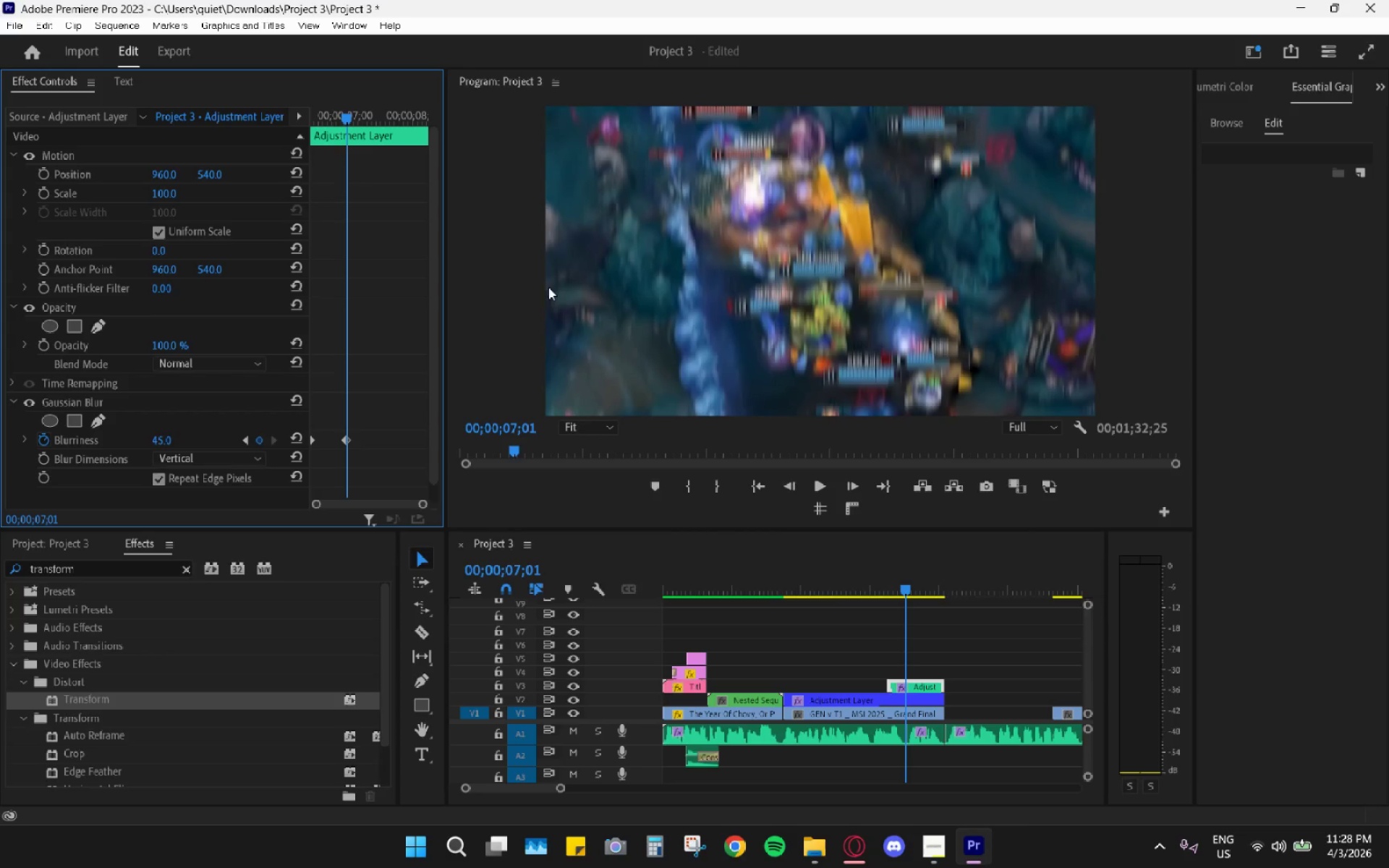 
left_click([238, 461])
 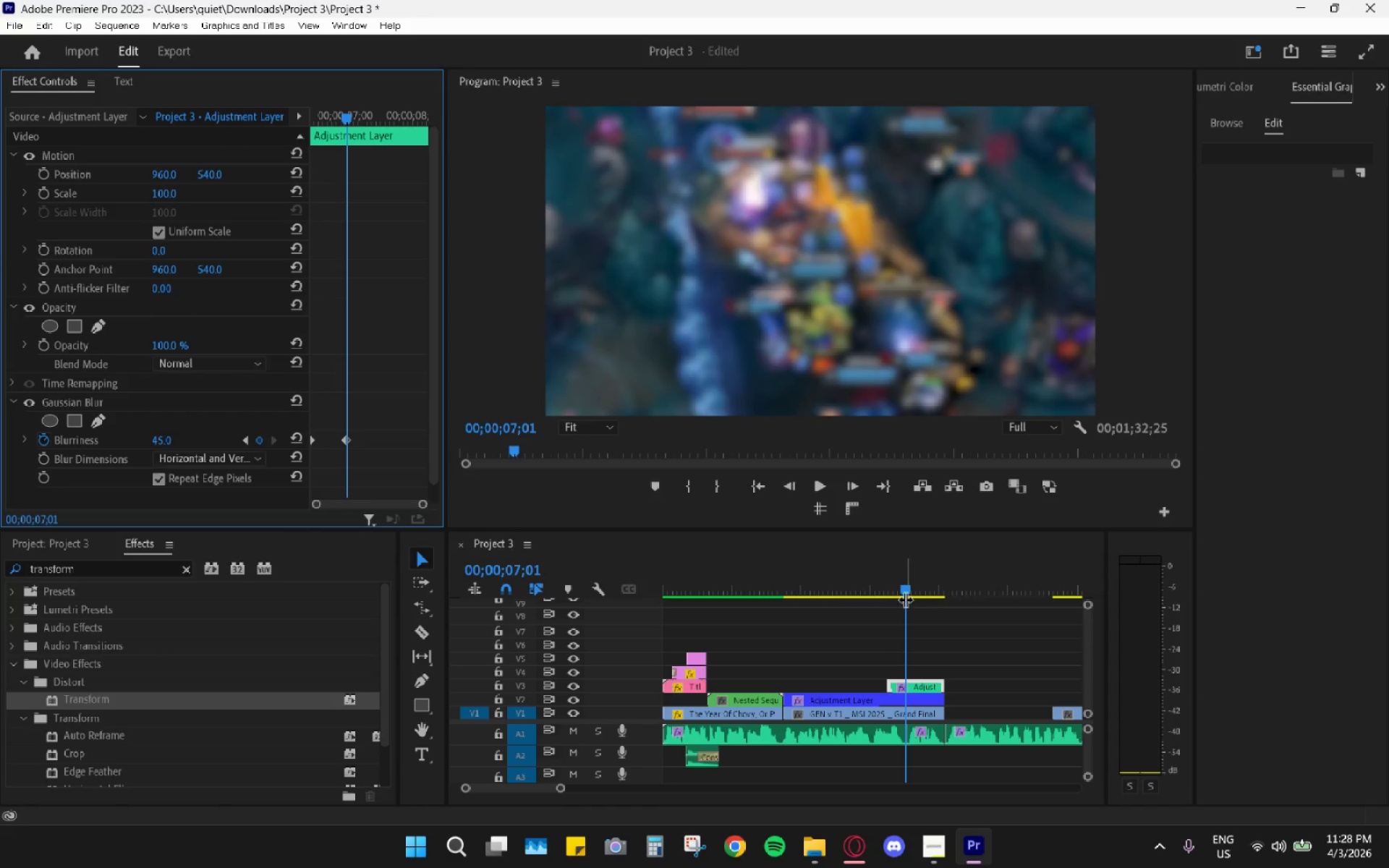 
left_click_drag(start_coordinate=[907, 587], to_coordinate=[854, 615])
 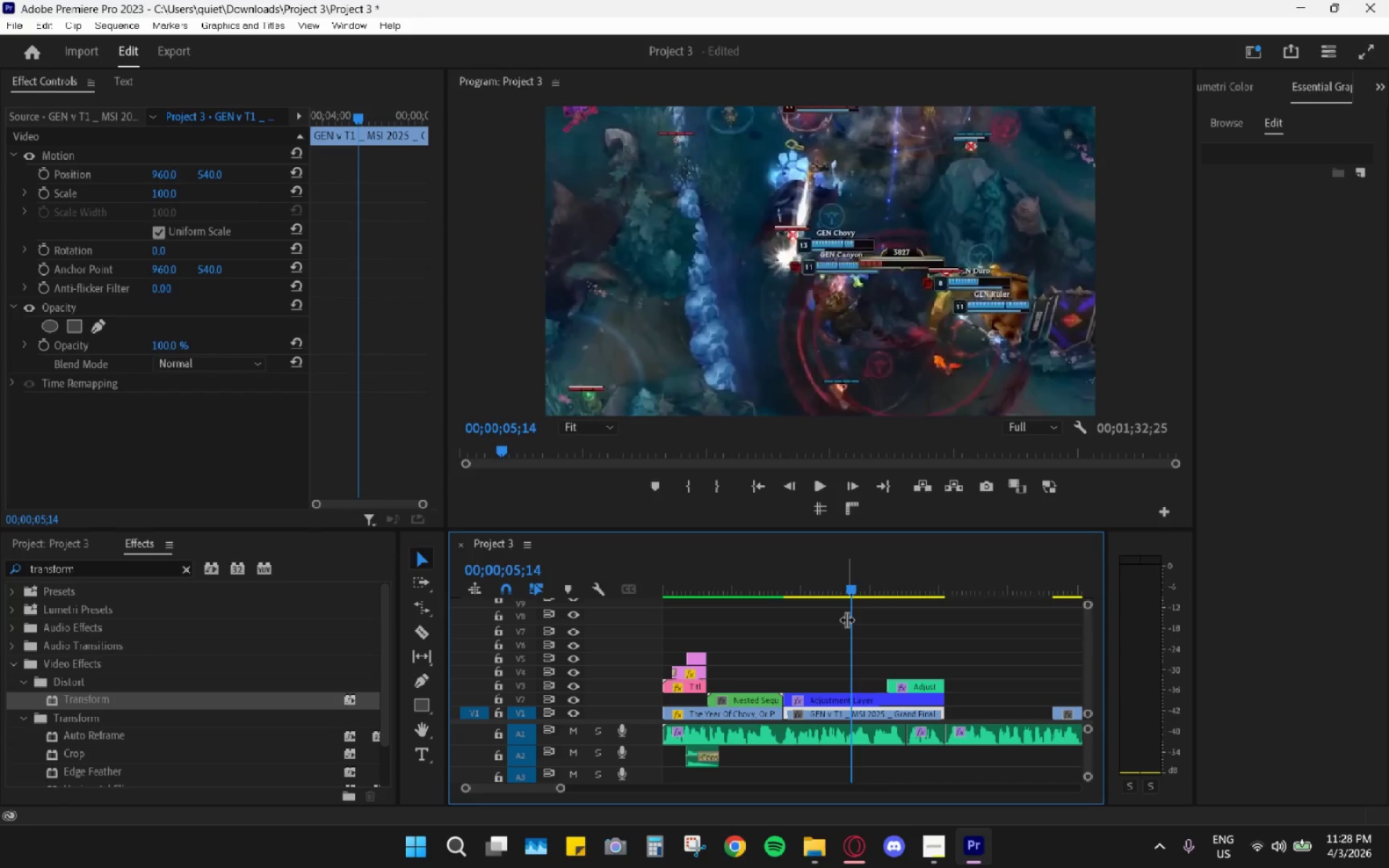 
key(Space)
 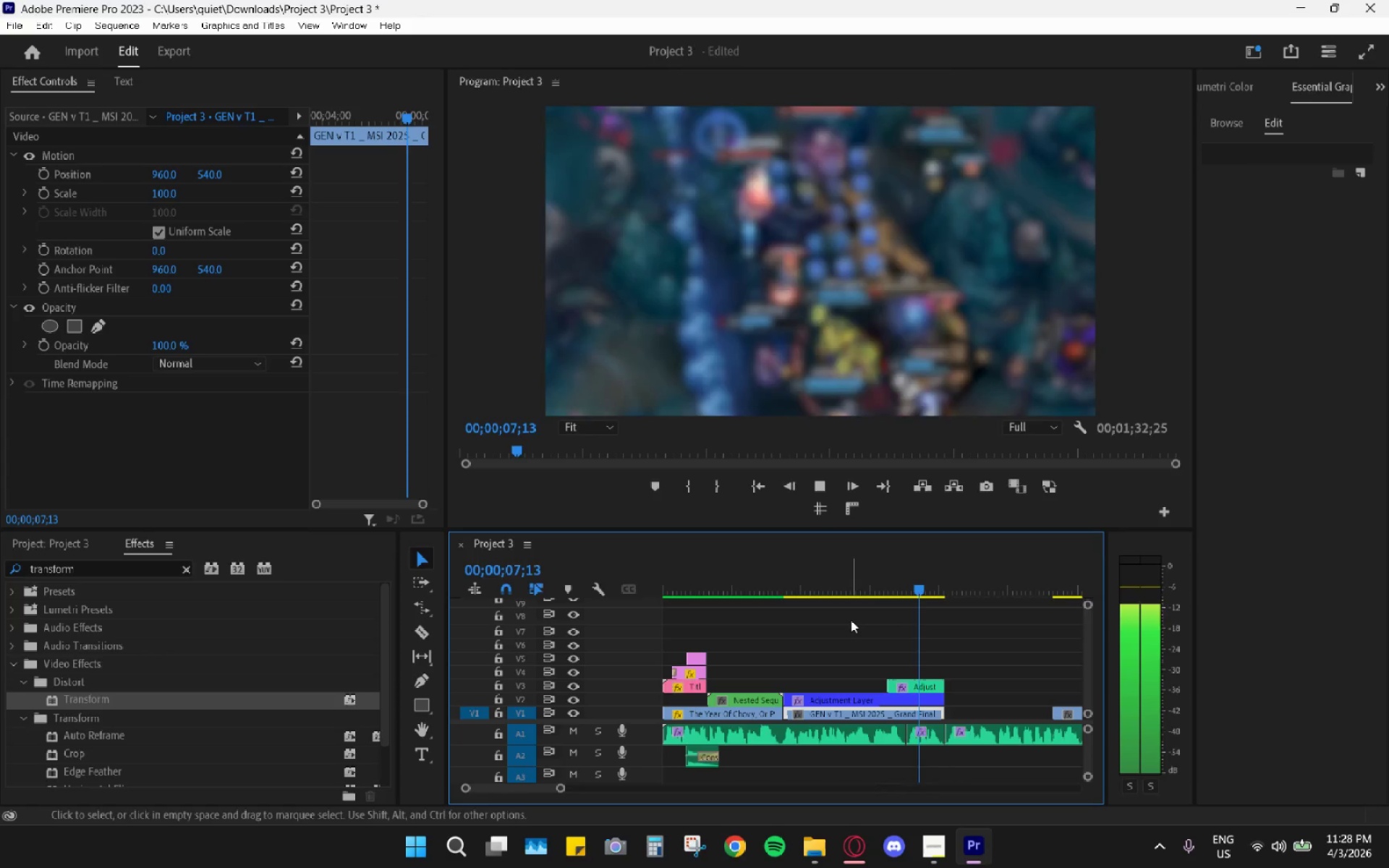 
key(Space)
 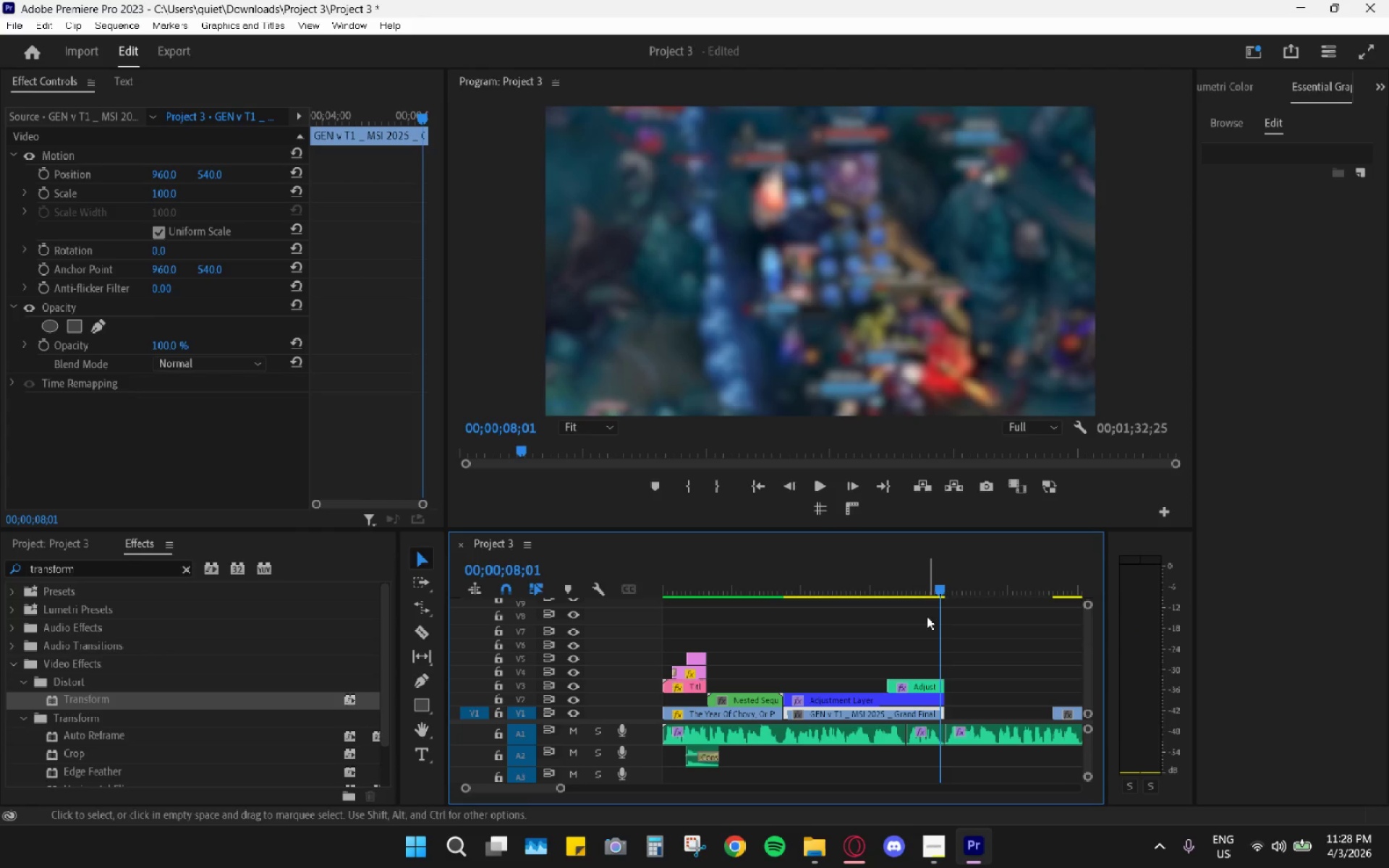 
left_click_drag(start_coordinate=[912, 583], to_coordinate=[890, 584])
 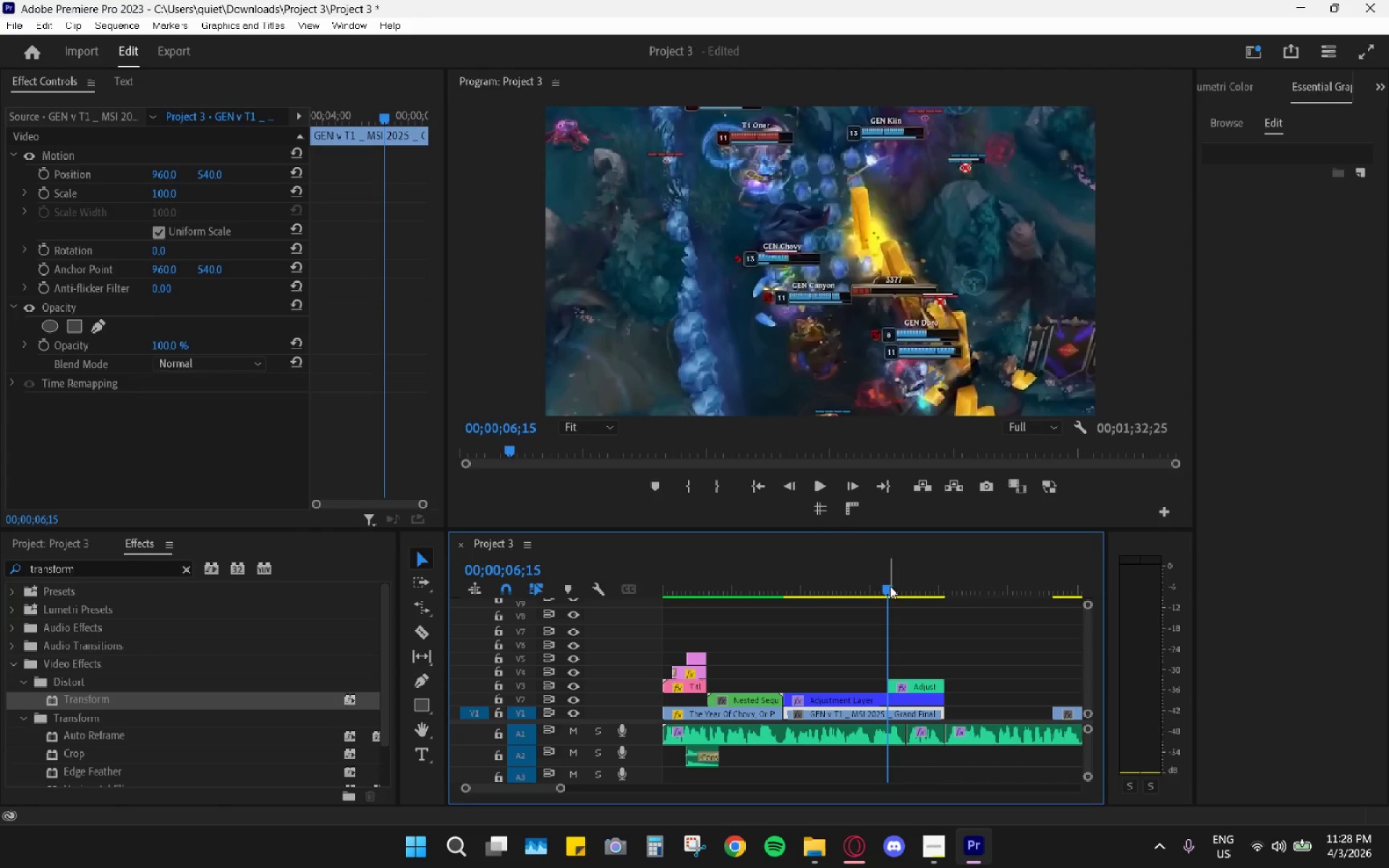 
key(Space)
 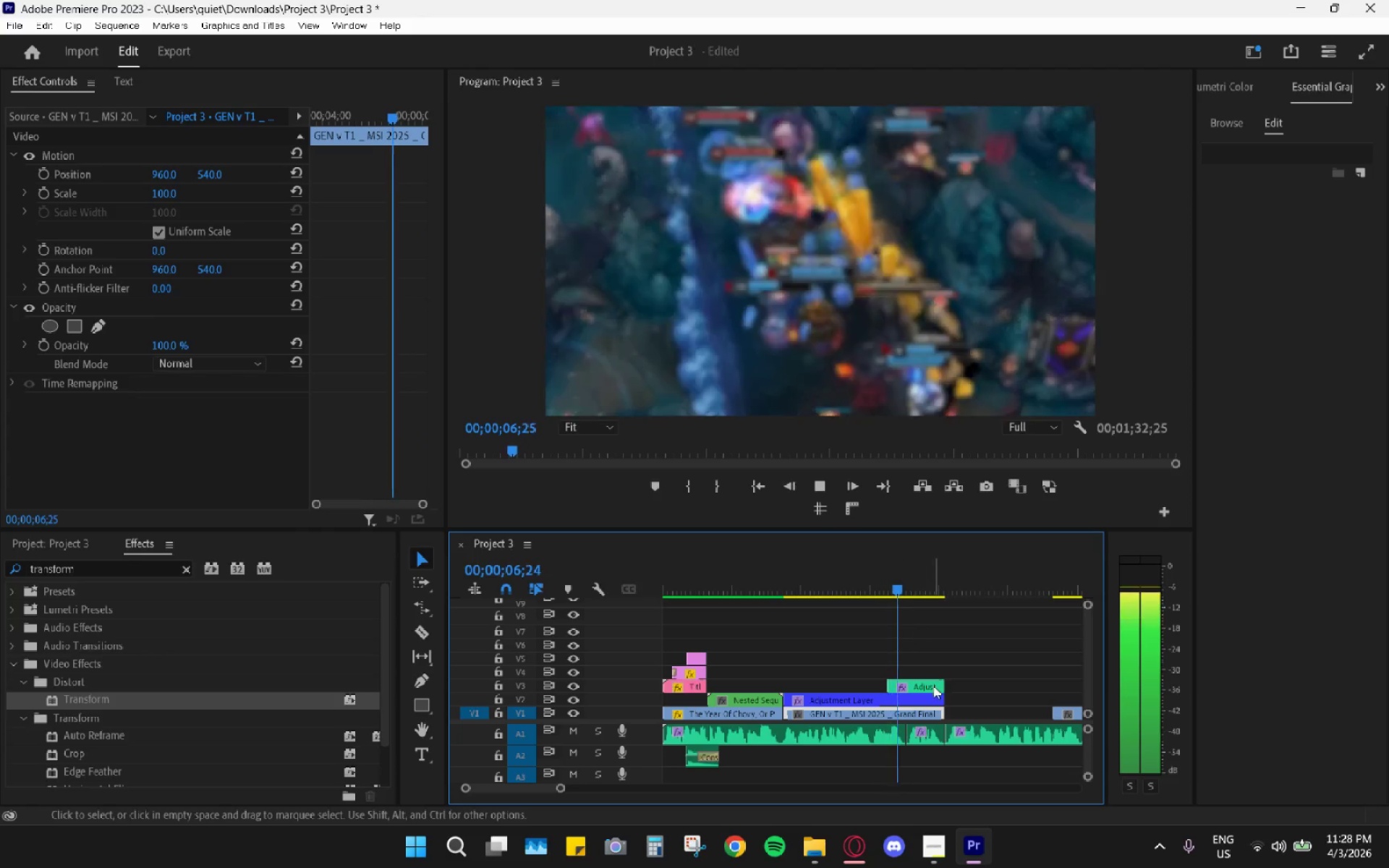 
key(Space)
 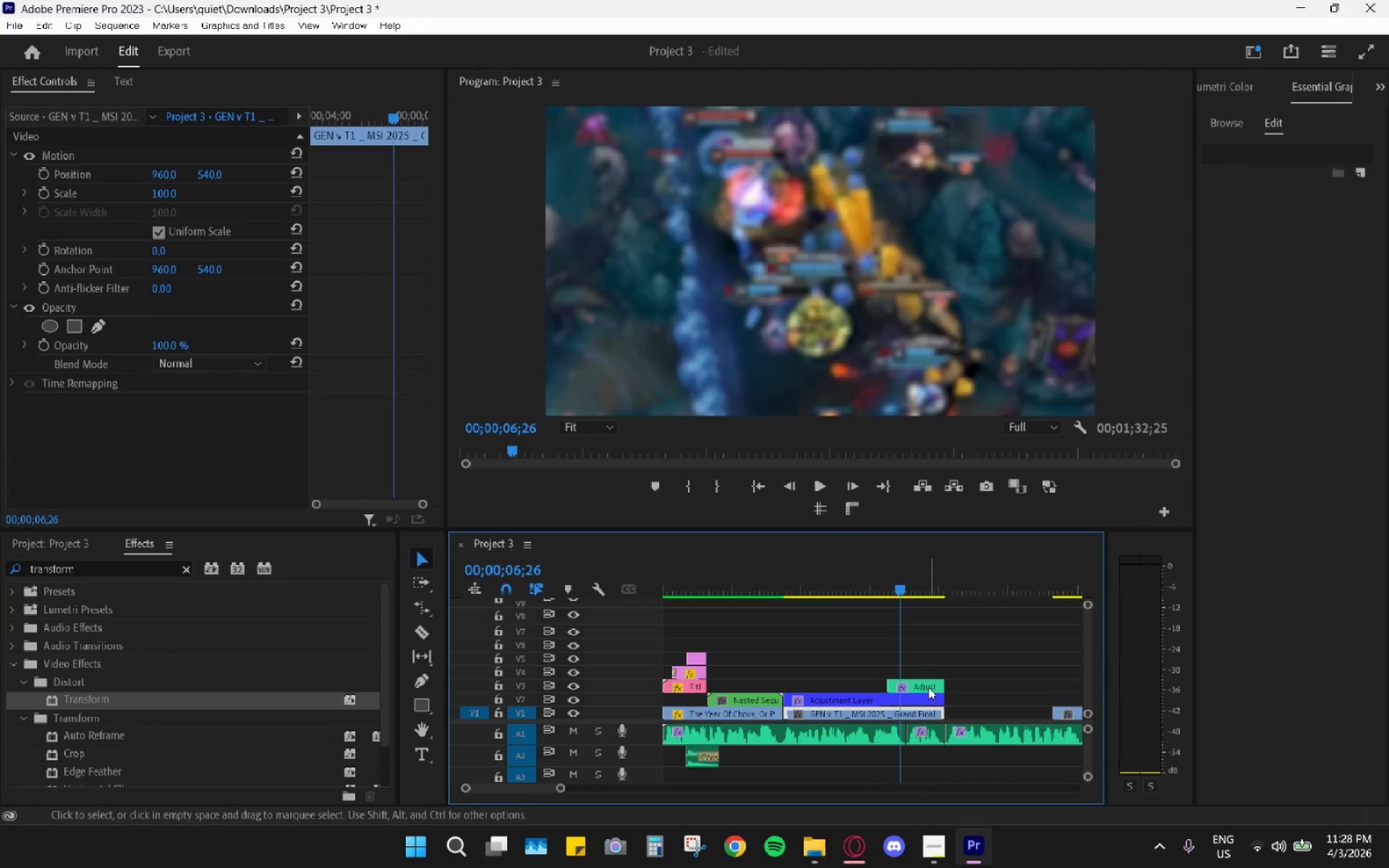 
right_click([928, 687])
 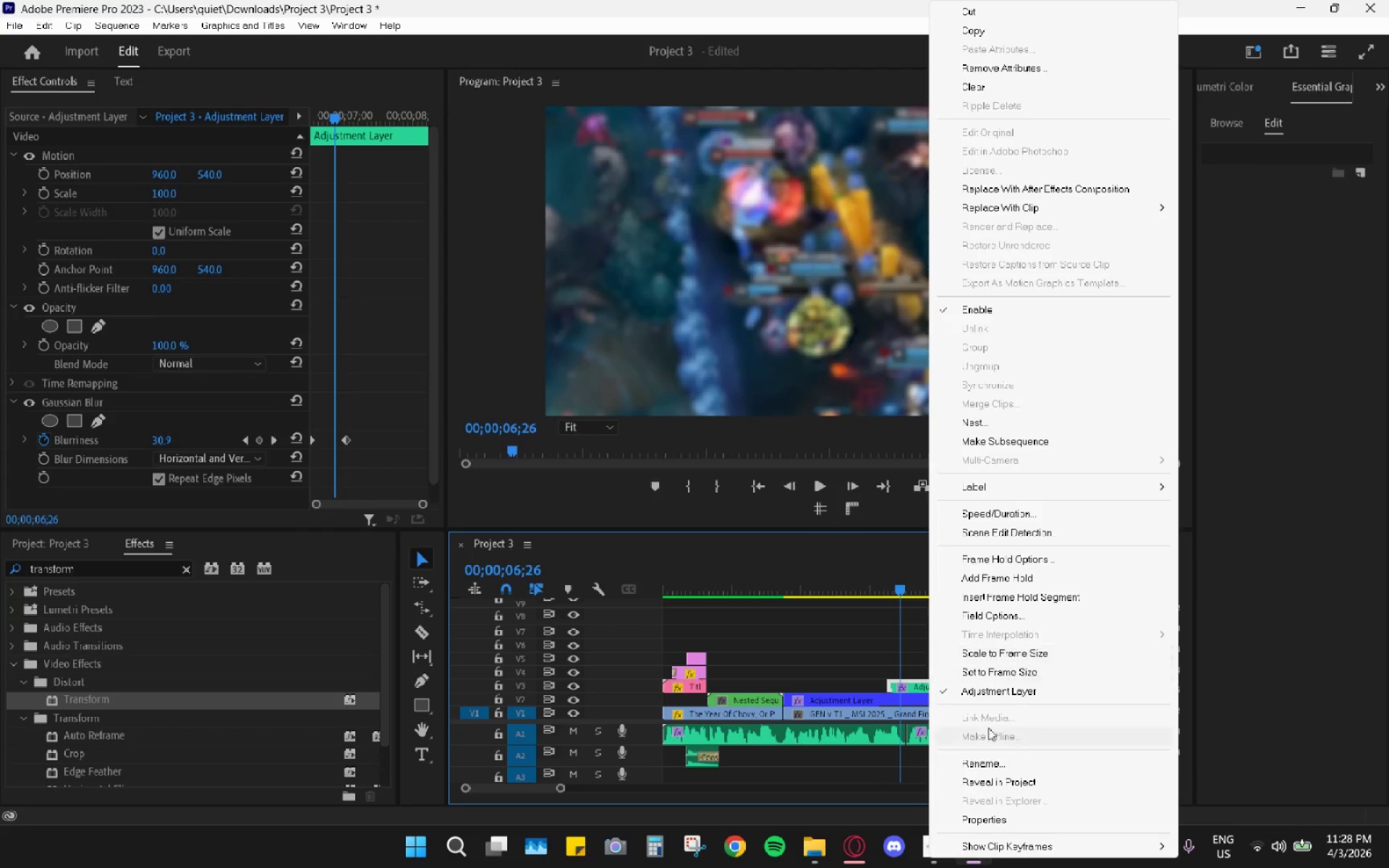 
left_click([990, 757])
 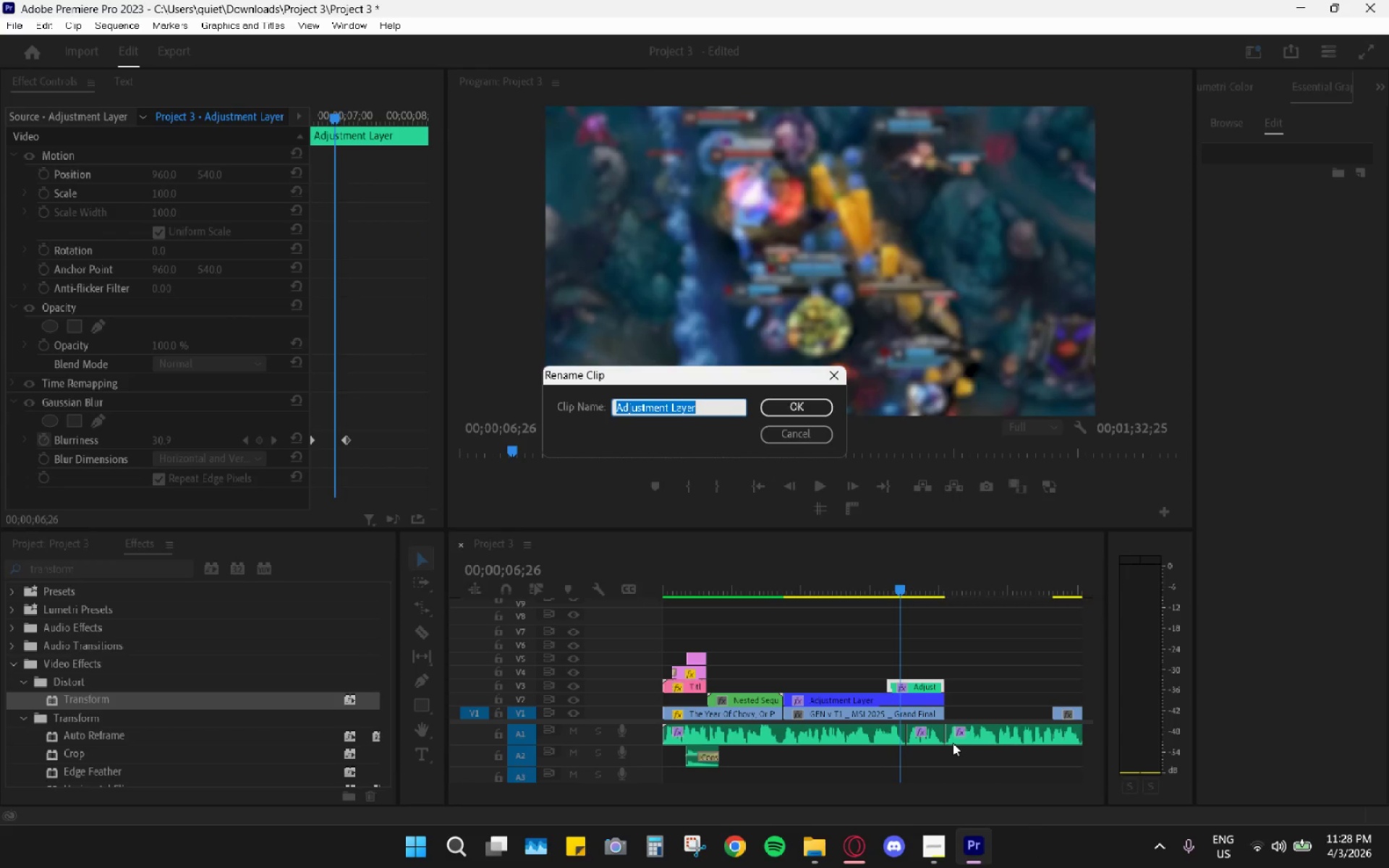 
type(GAussian)
key(Backspace)
key(Backspace)
key(Backspace)
key(Backspace)
key(Backspace)
key(Backspace)
key(Backspace)
type(aussian Blur)
 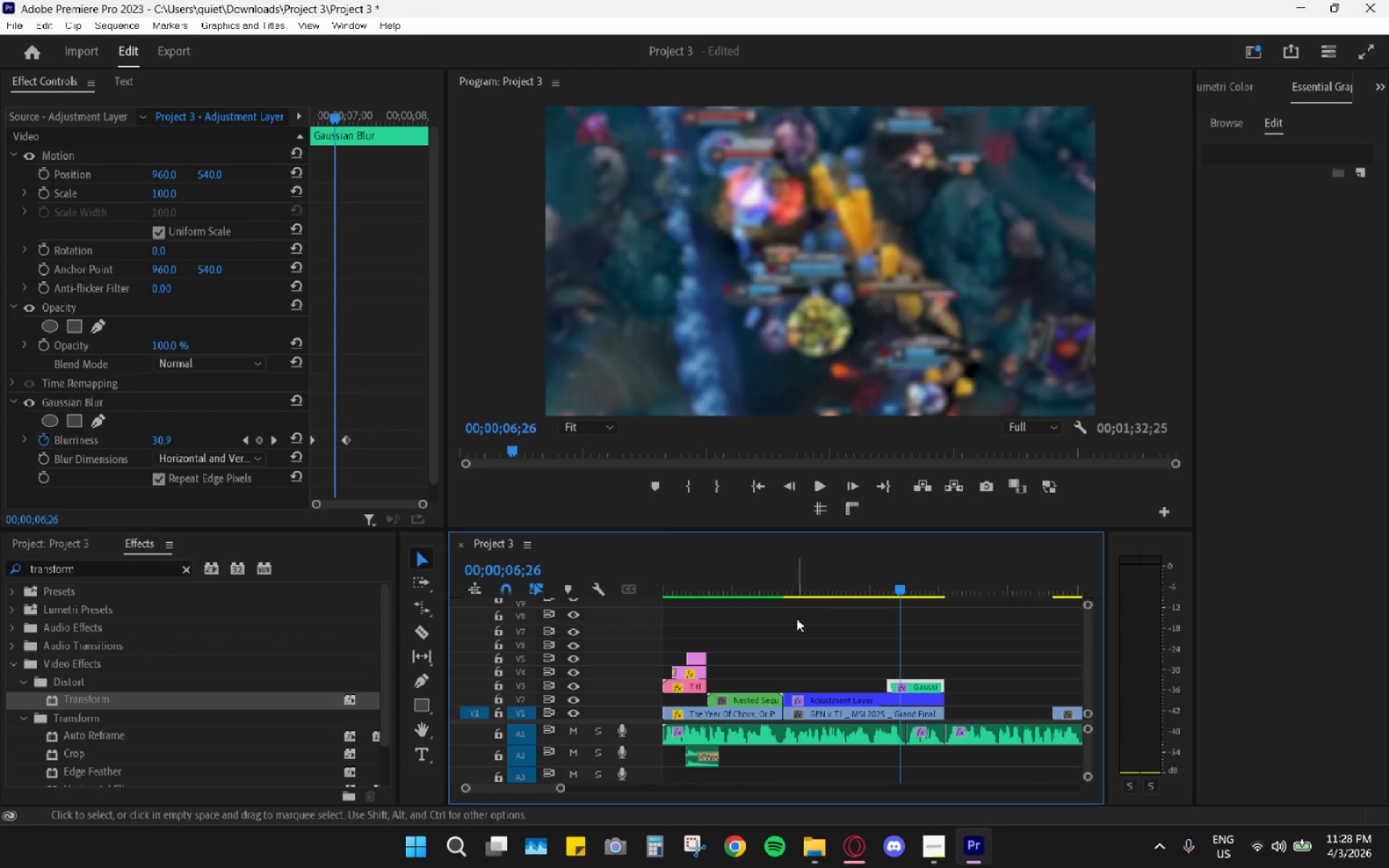 
left_click_drag(start_coordinate=[802, 575], to_coordinate=[824, 583])
 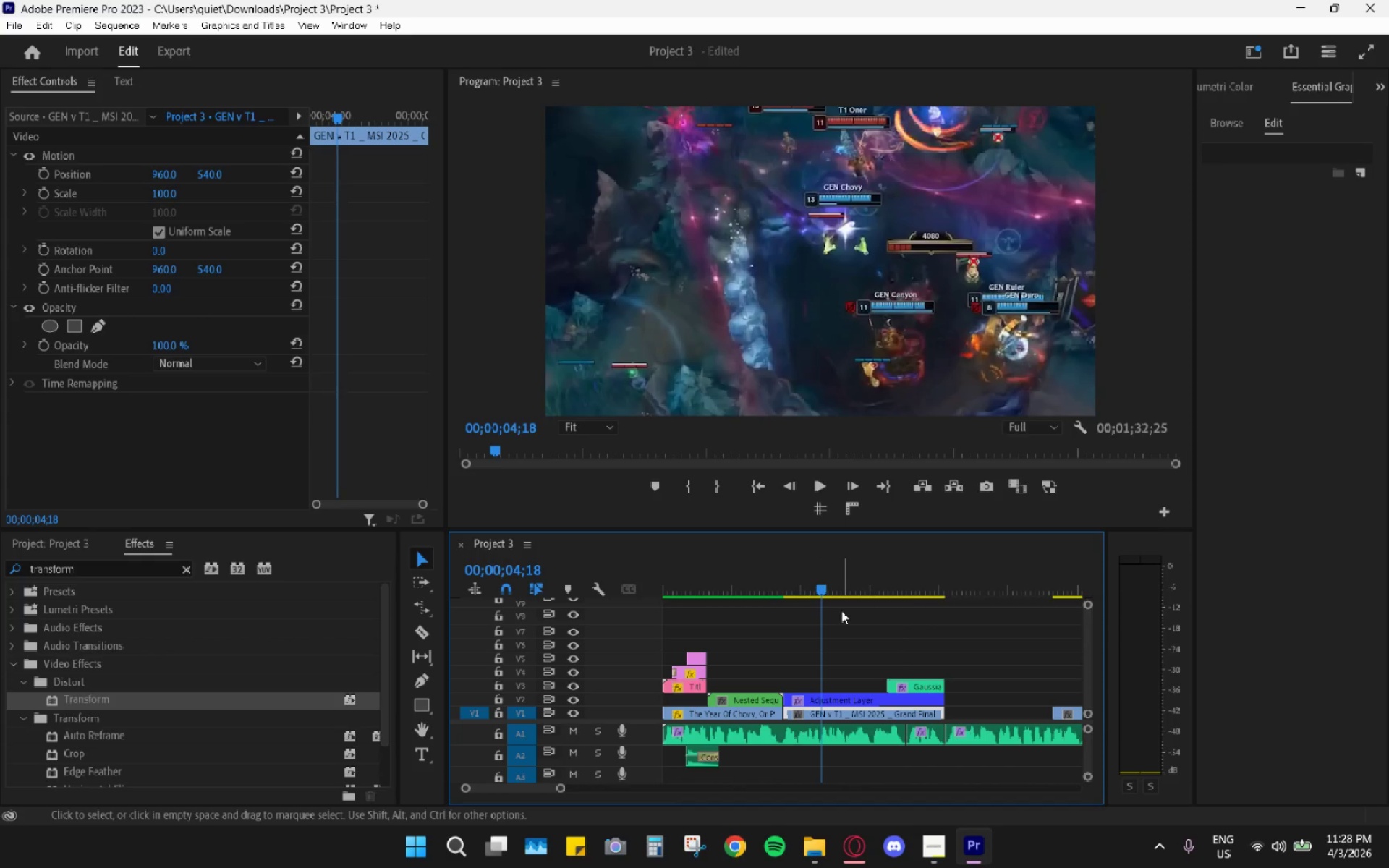 
key(Space)
 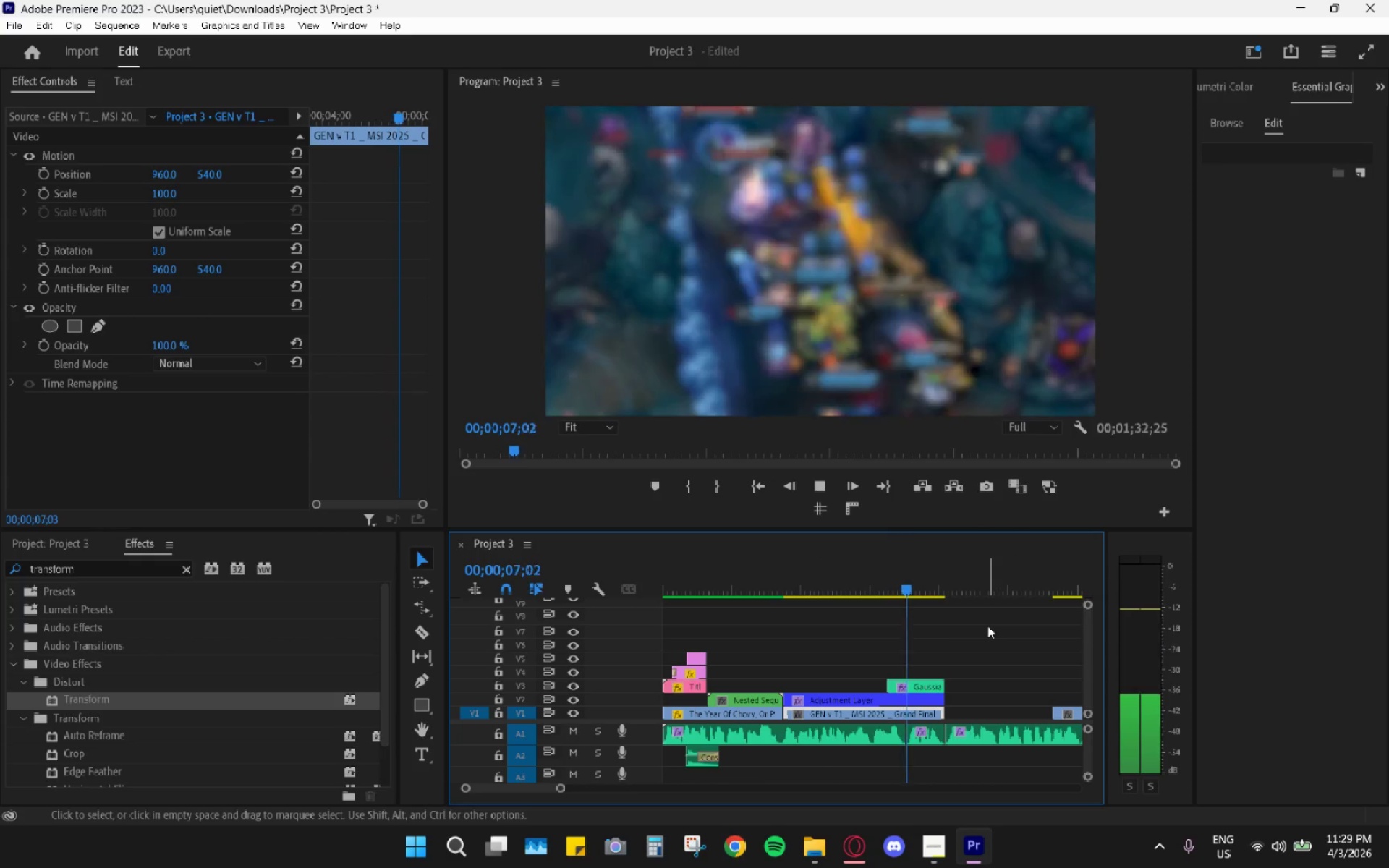 
key(Space)
 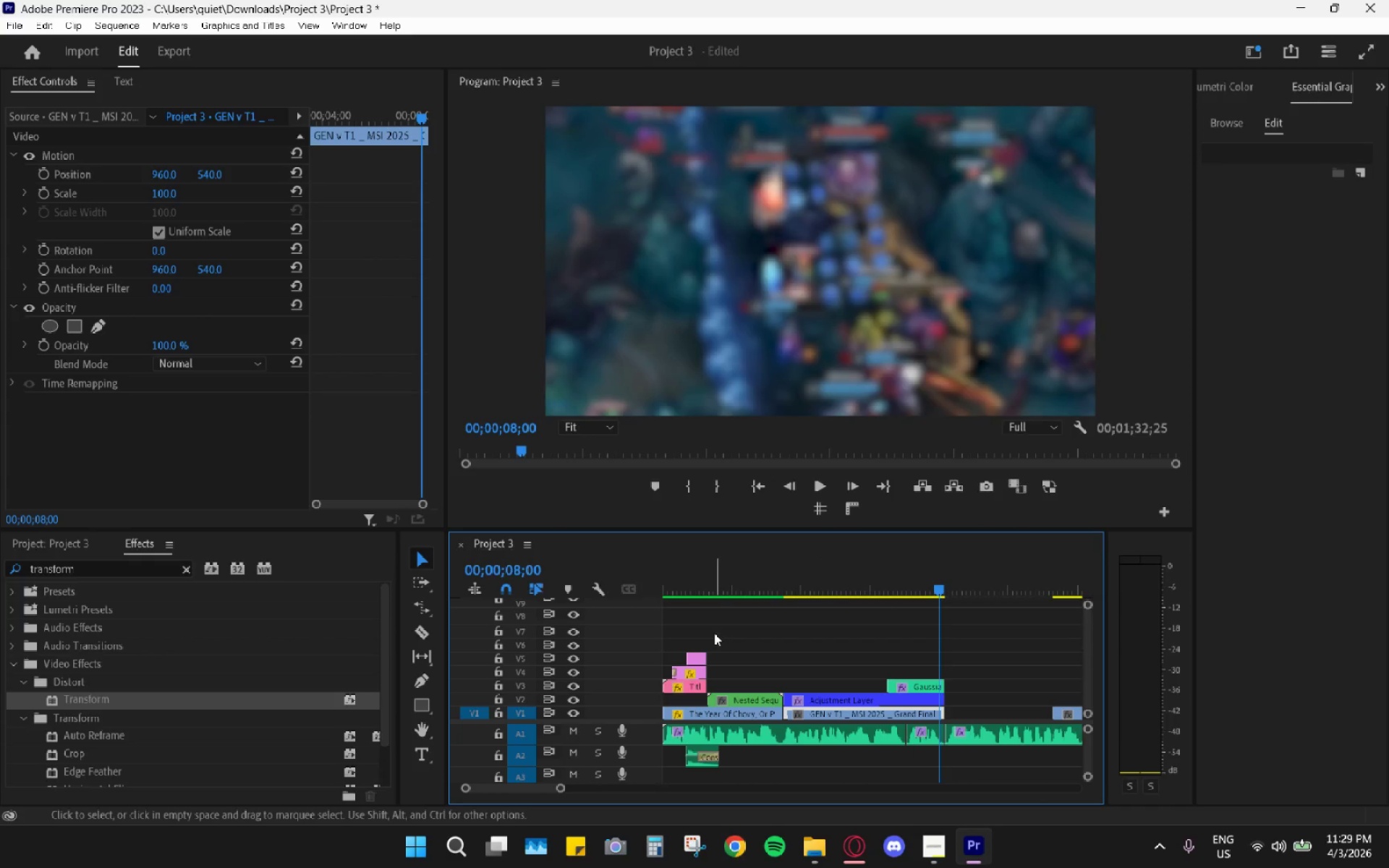 
hold_key(key=AltLeft, duration=0.66)
scroll: coordinate [757, 642], scroll_direction: down, amount: 10.0
 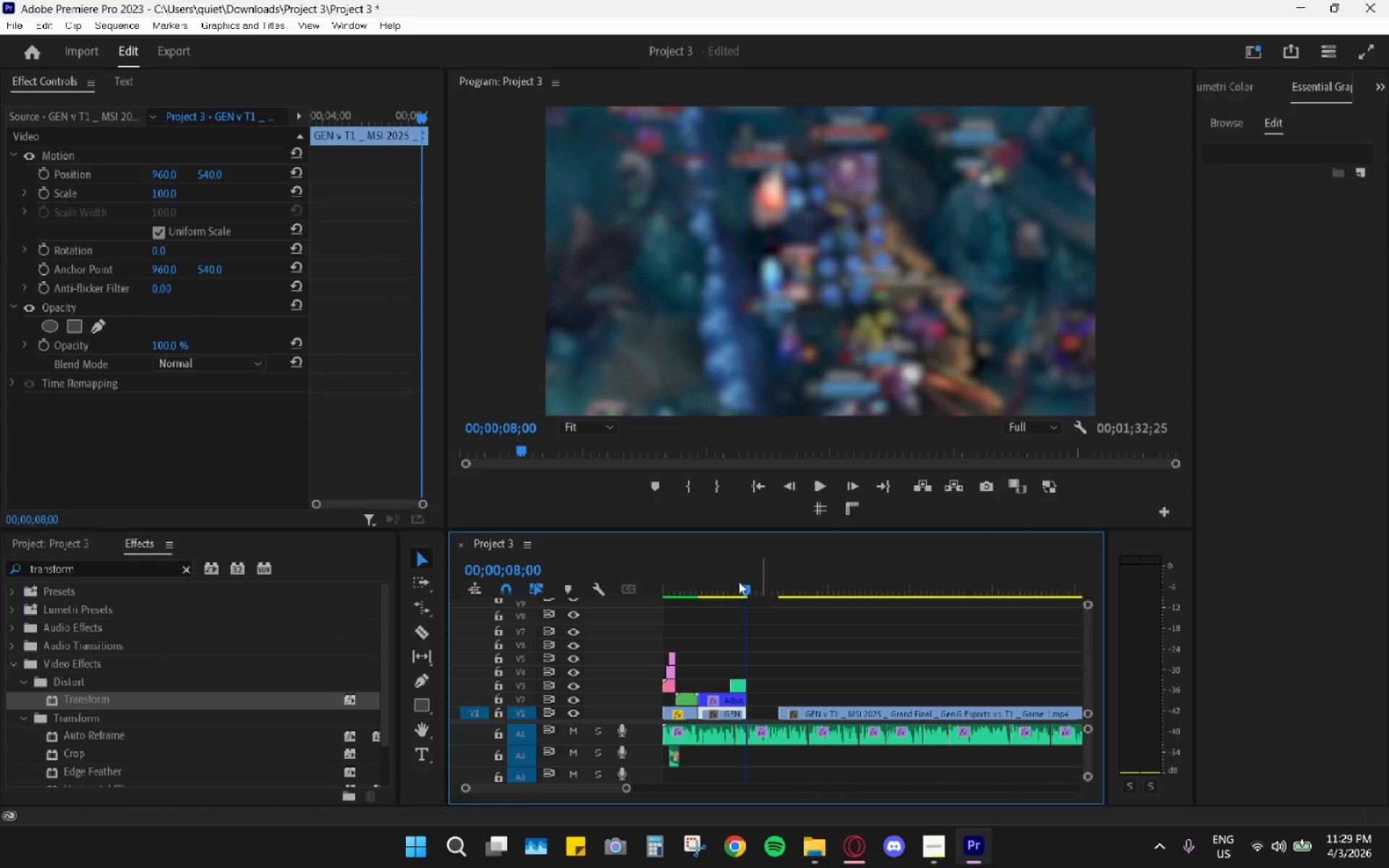 
left_click_drag(start_coordinate=[729, 577], to_coordinate=[594, 596])
 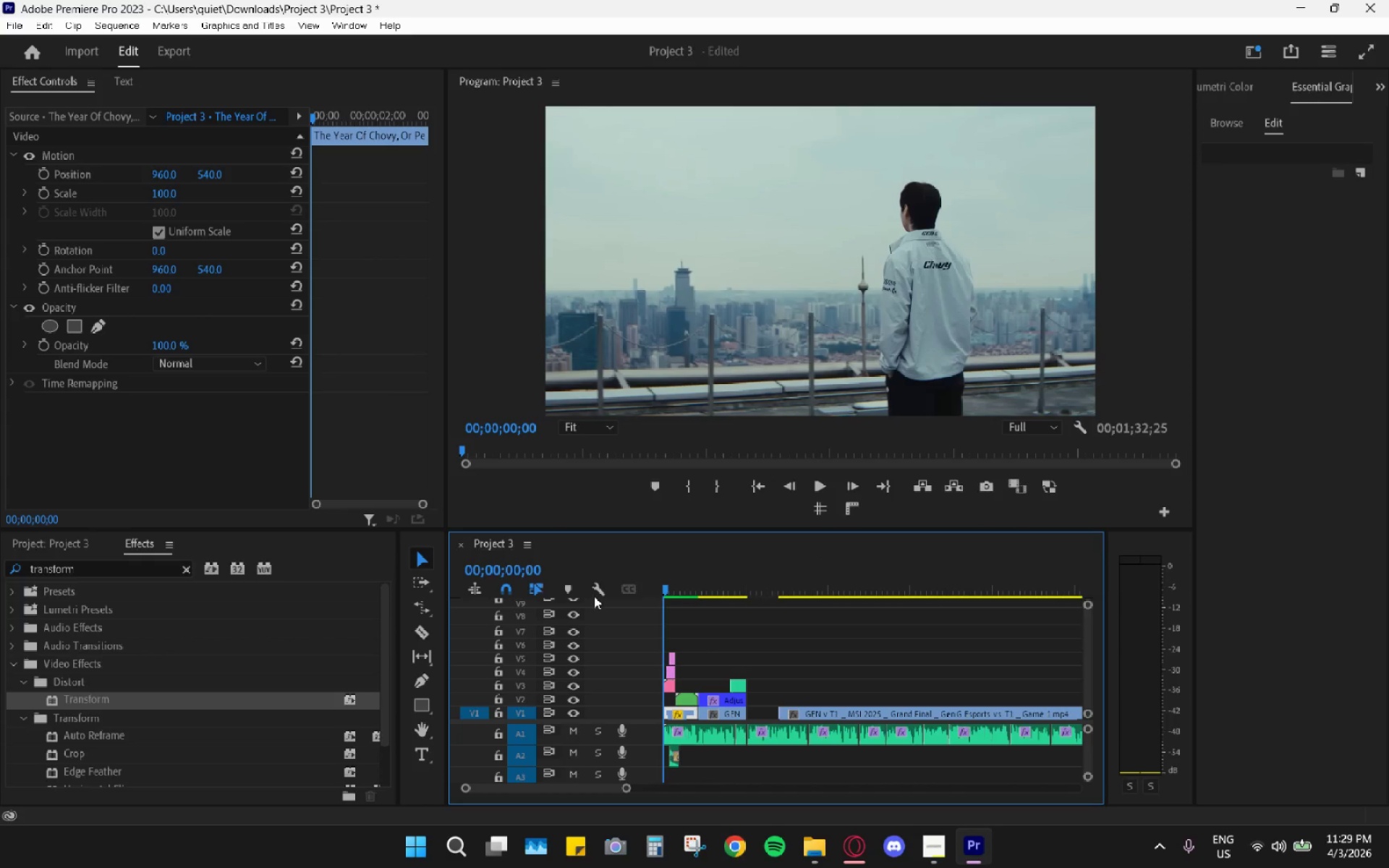 
key(Space)
 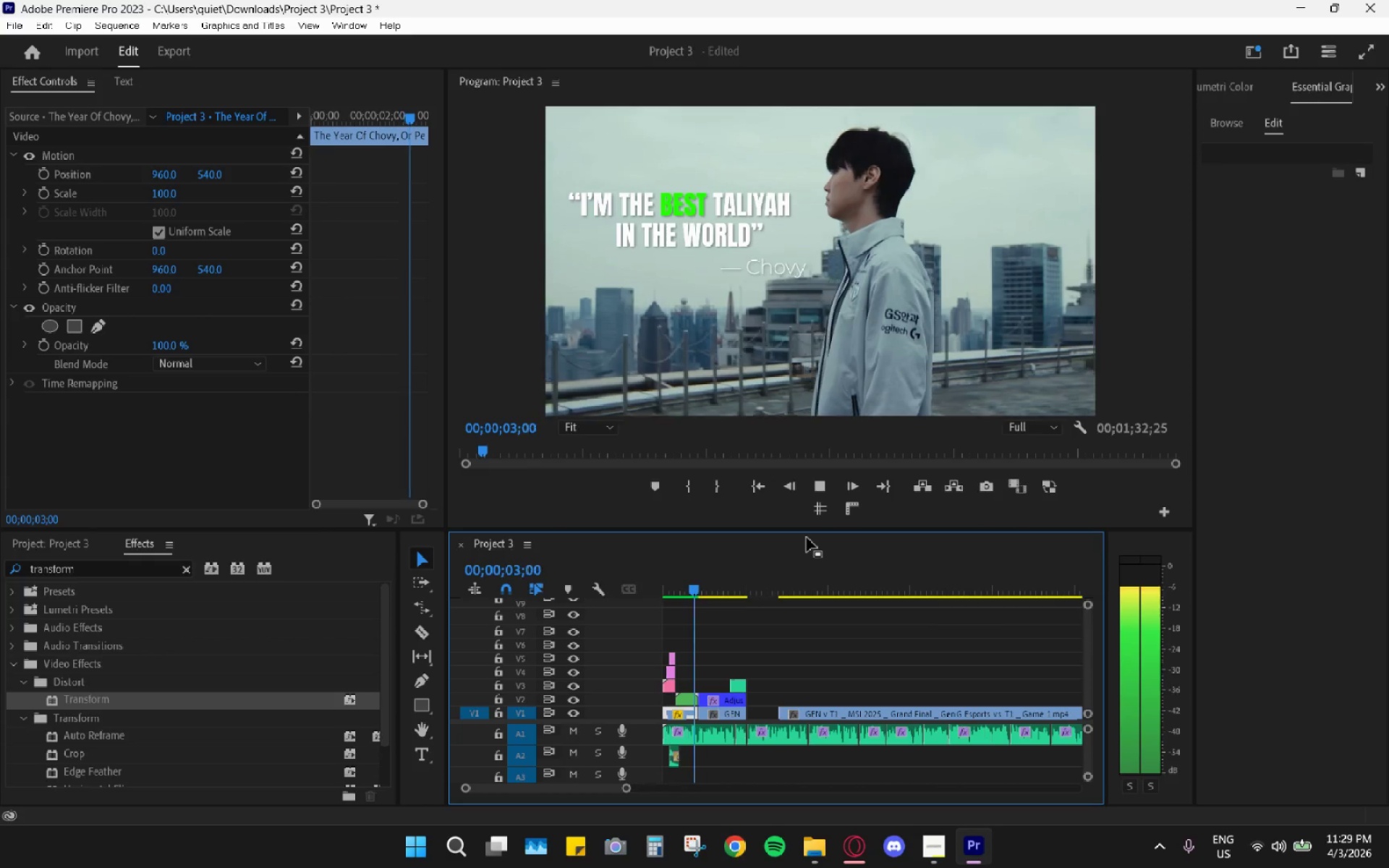 
wait(8.02)
 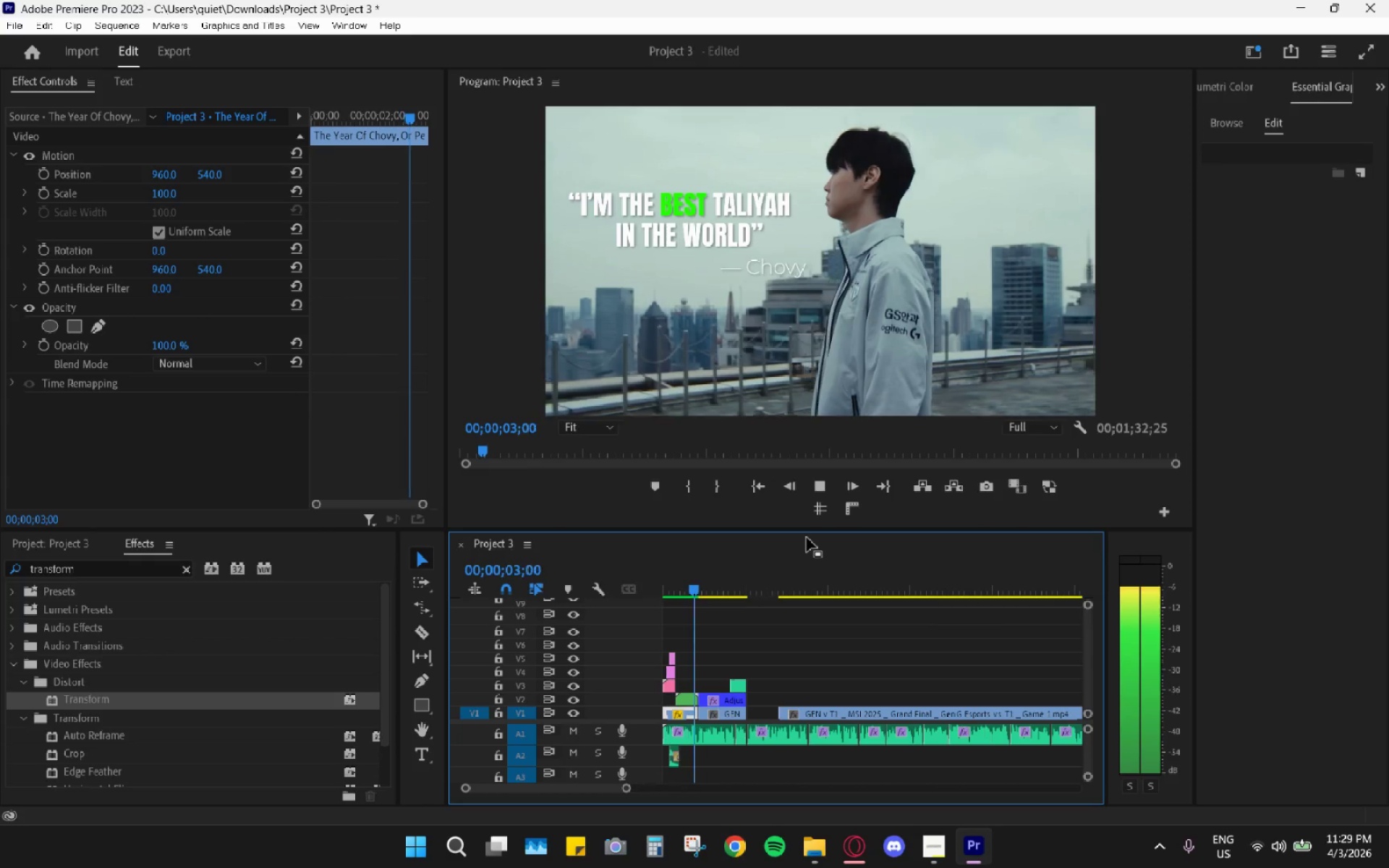 
key(Space)
 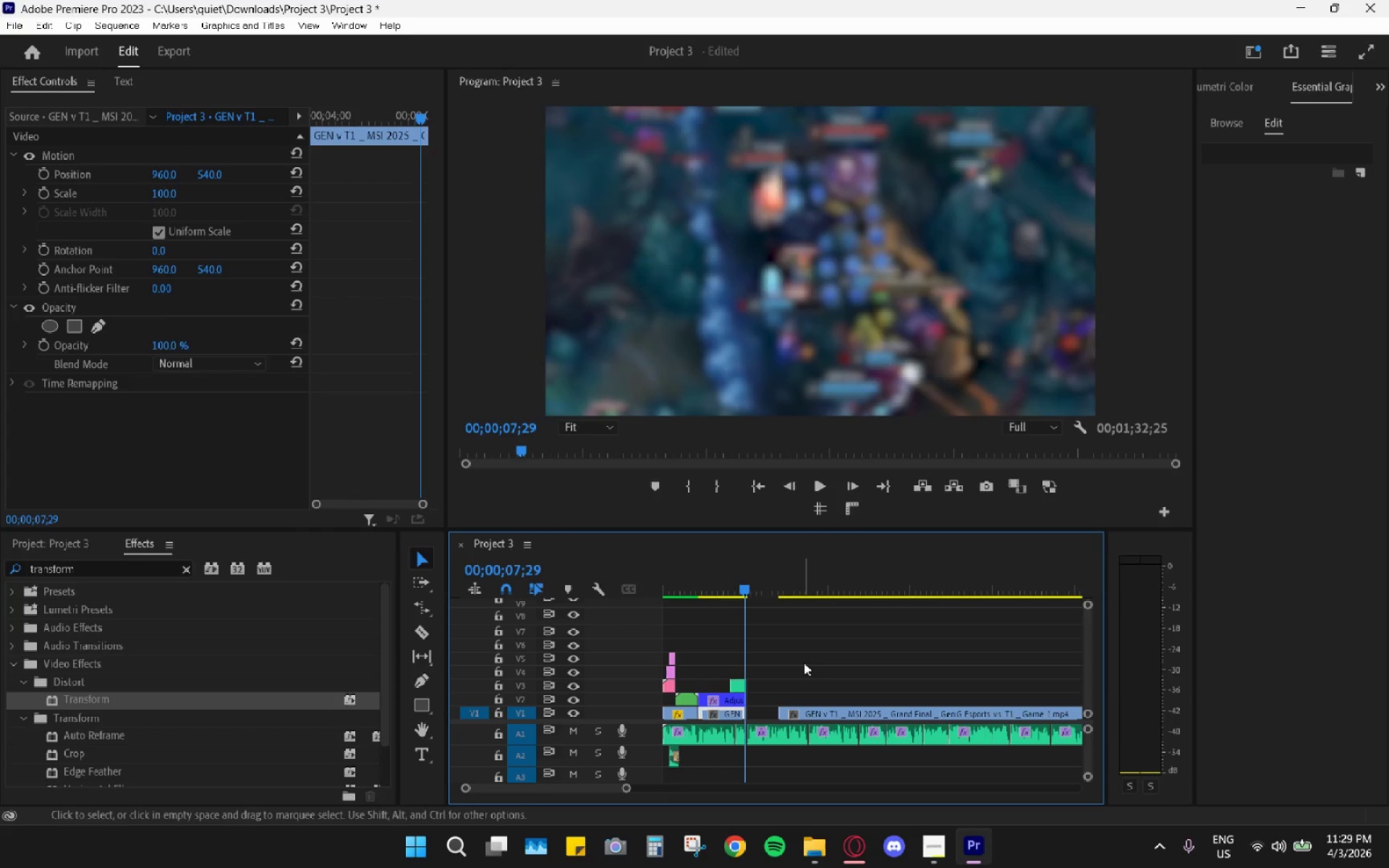 
hold_key(key=AltLeft, duration=1.53)
 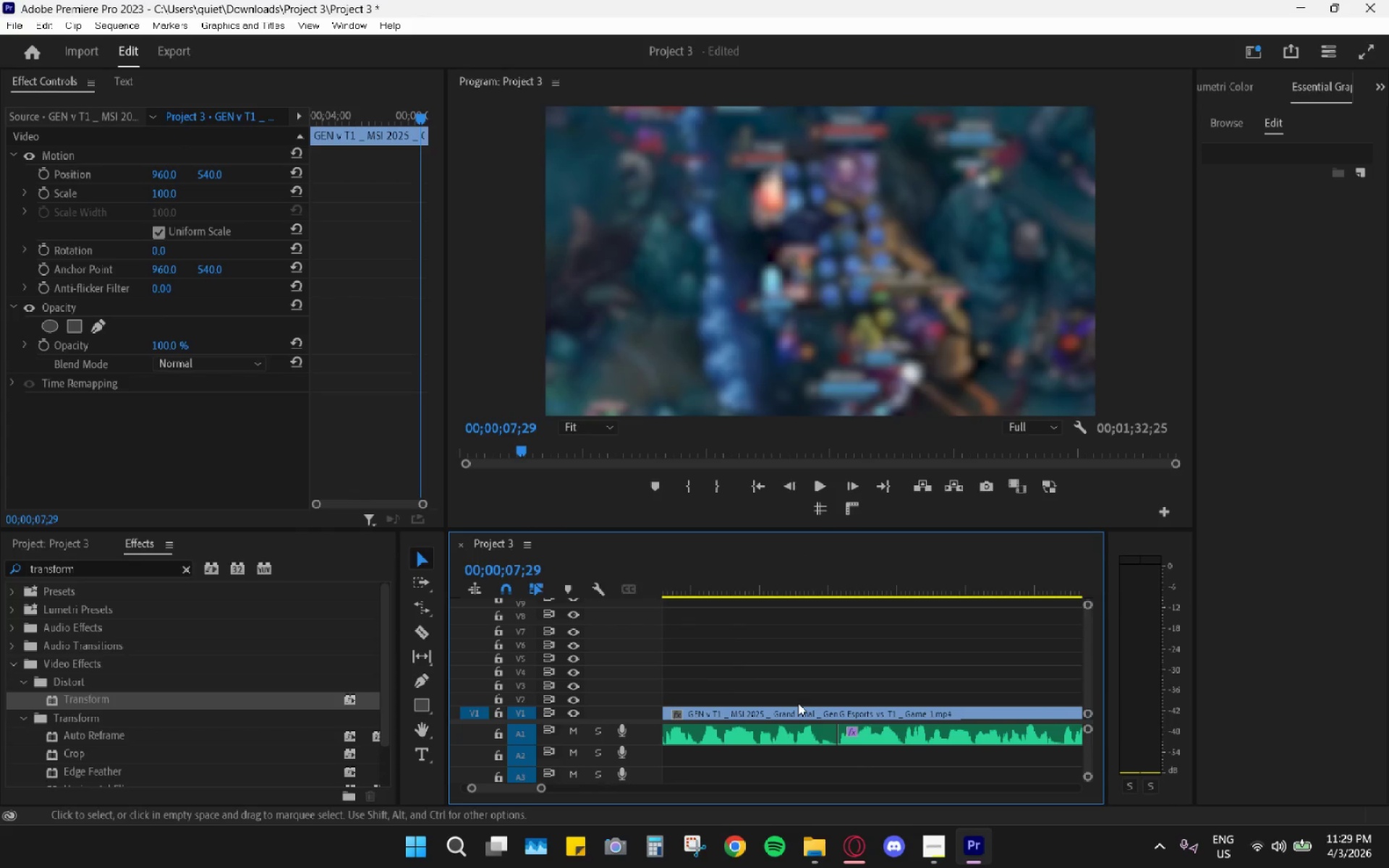 
key(Alt+AltLeft)
 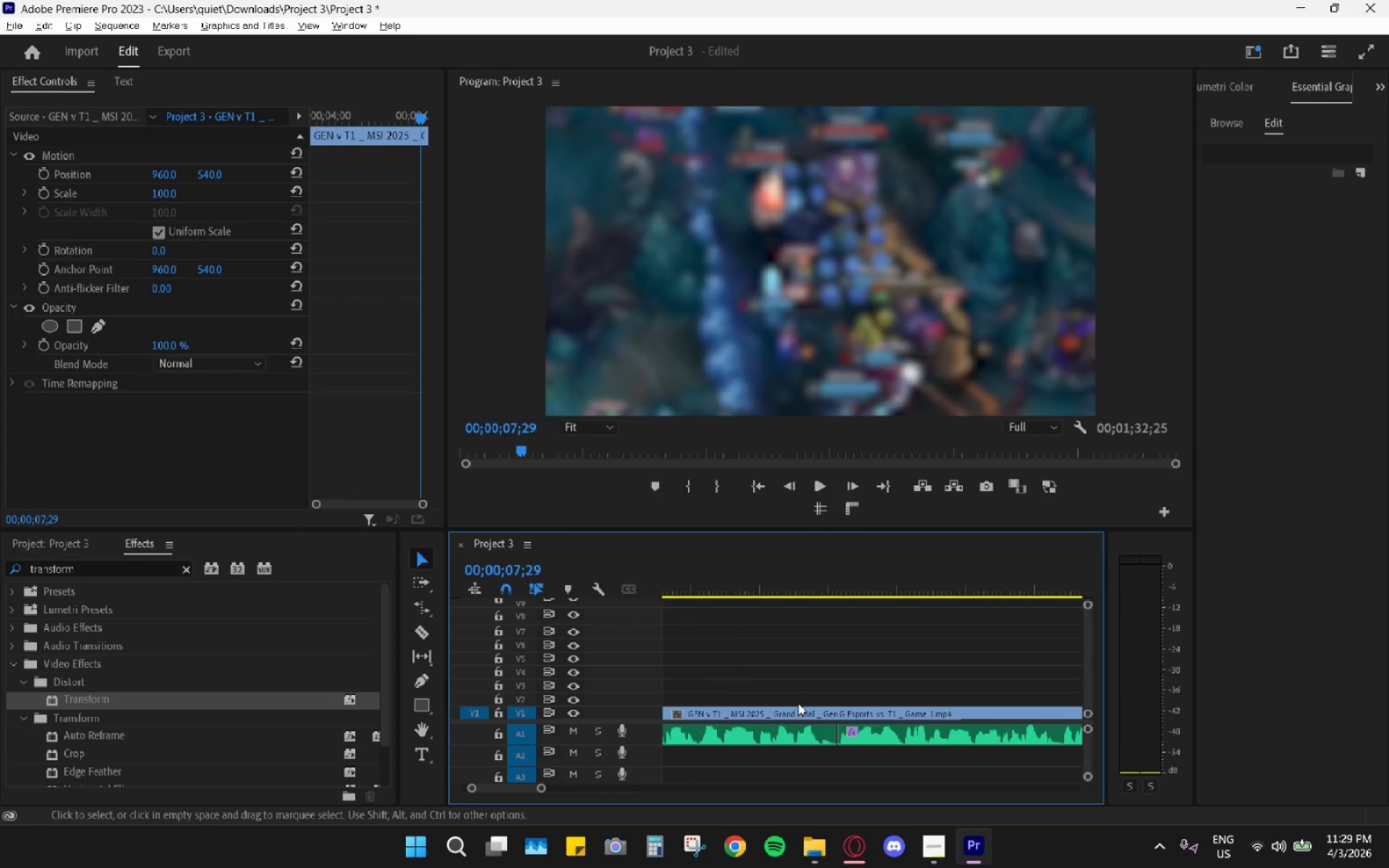 
key(Alt+AltLeft)
 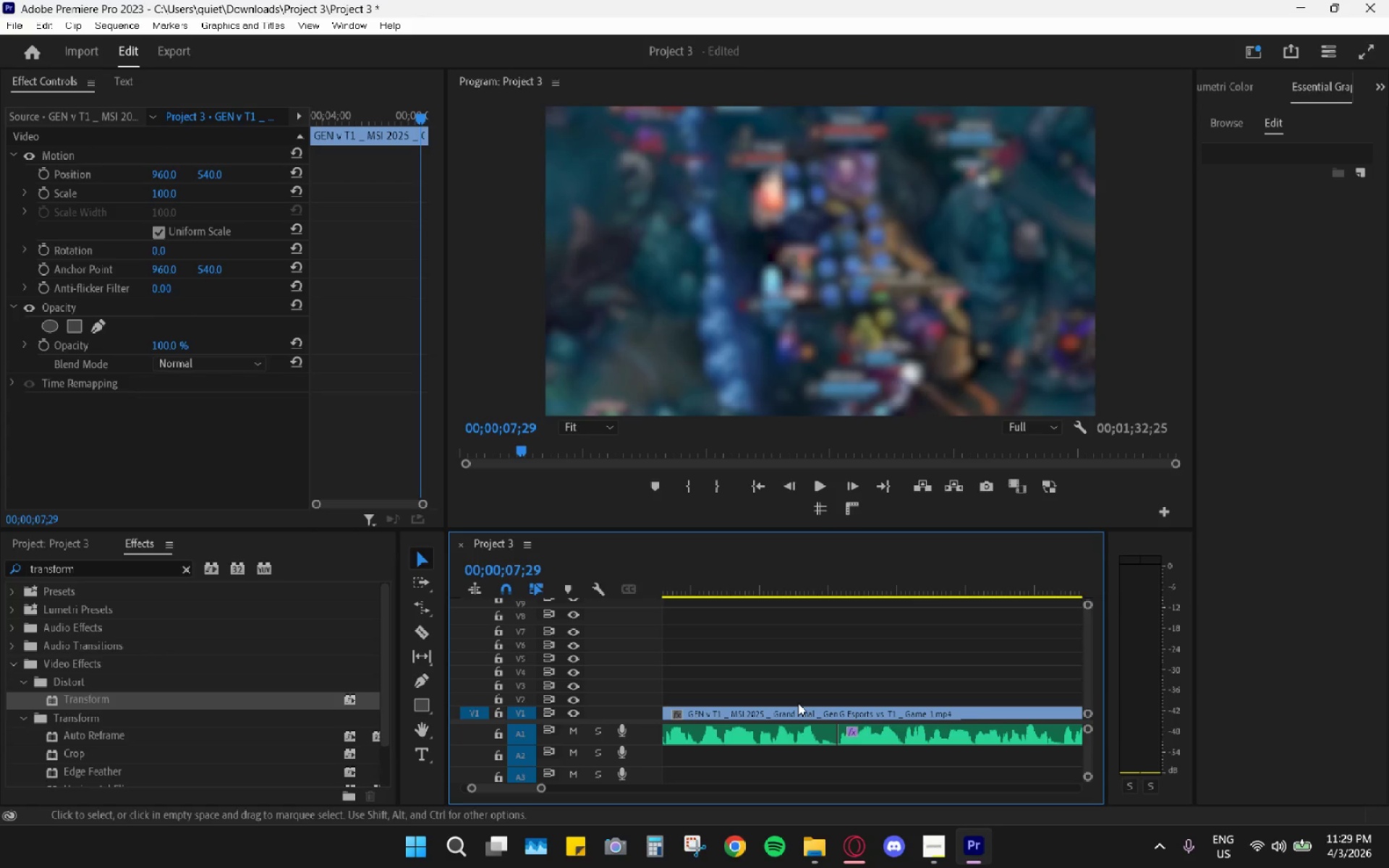 
scroll: coordinate [798, 703], scroll_direction: up, amount: 17.0
 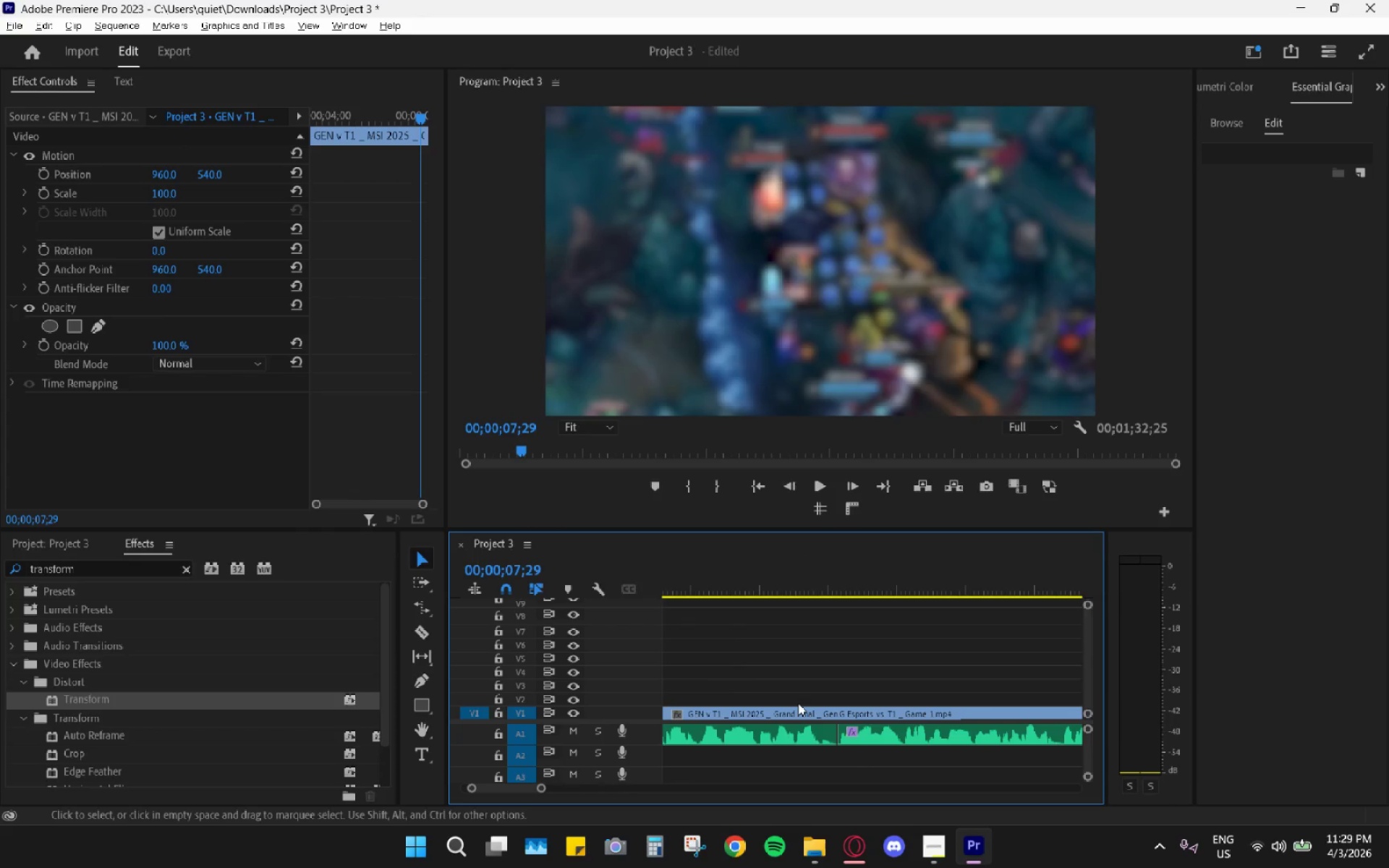 
wait(13.01)
 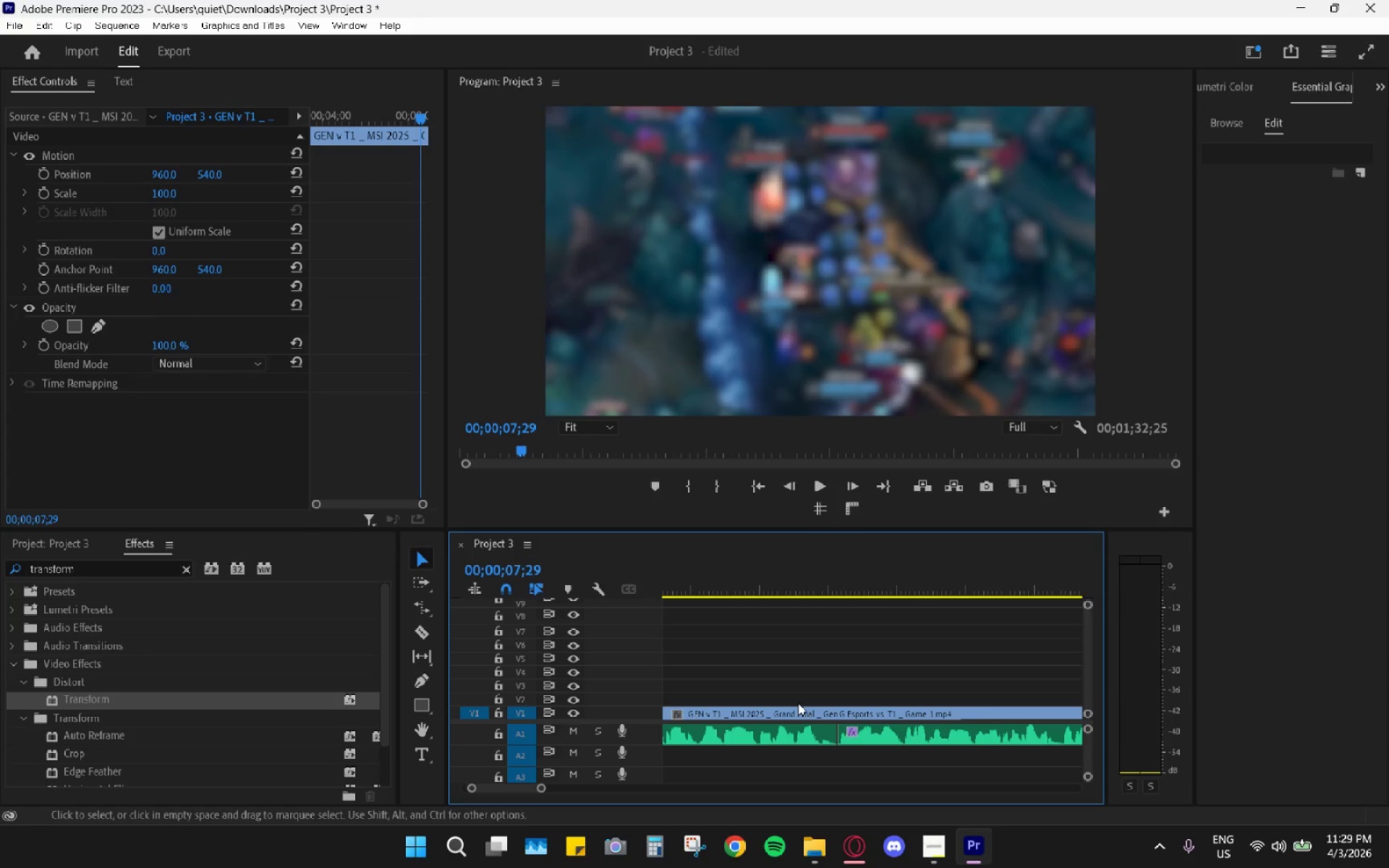 
scroll: coordinate [823, 666], scroll_direction: up, amount: 12.0
 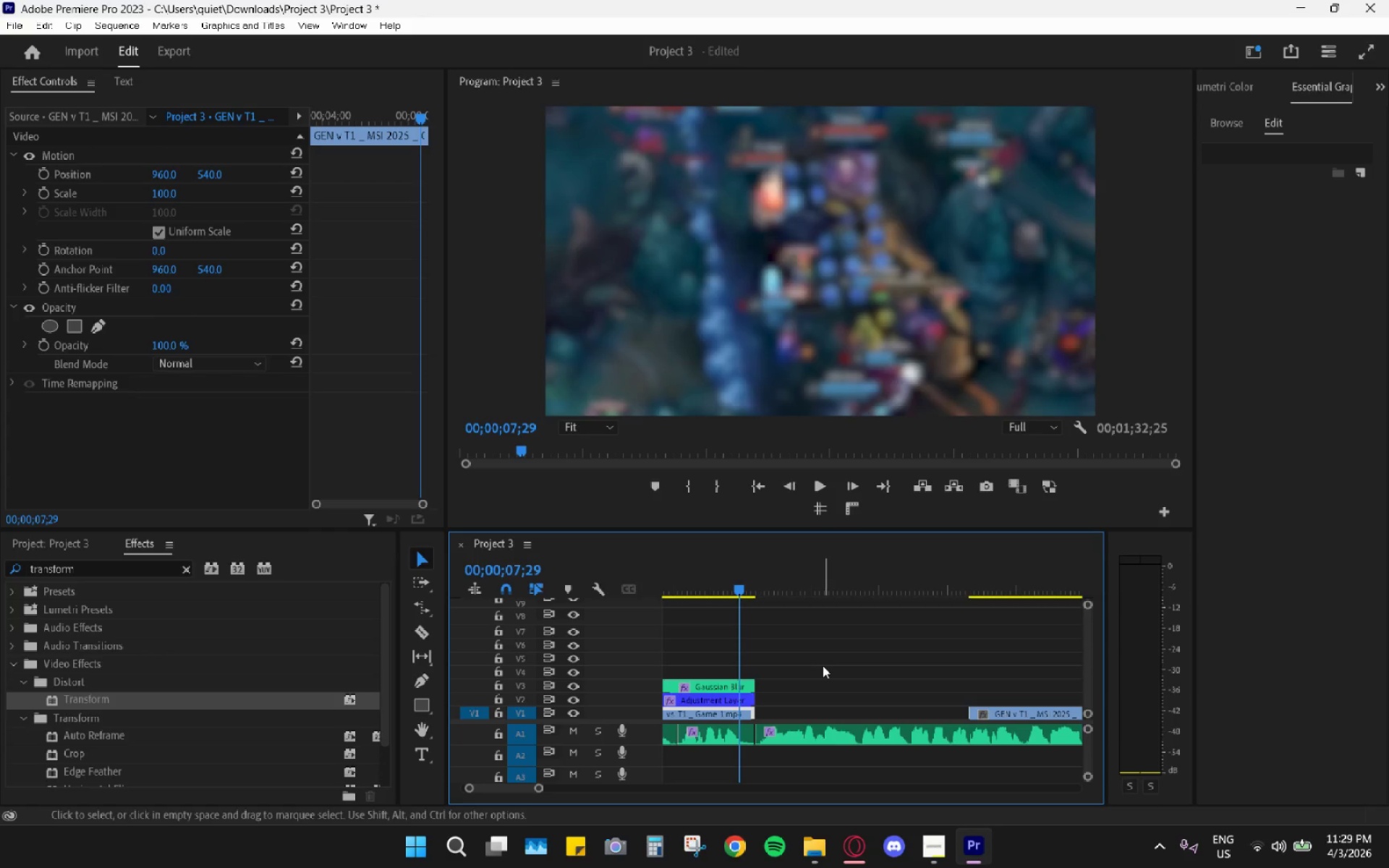 
hold_key(key=AltLeft, duration=0.75)
scroll: coordinate [823, 666], scroll_direction: down, amount: 5.0
 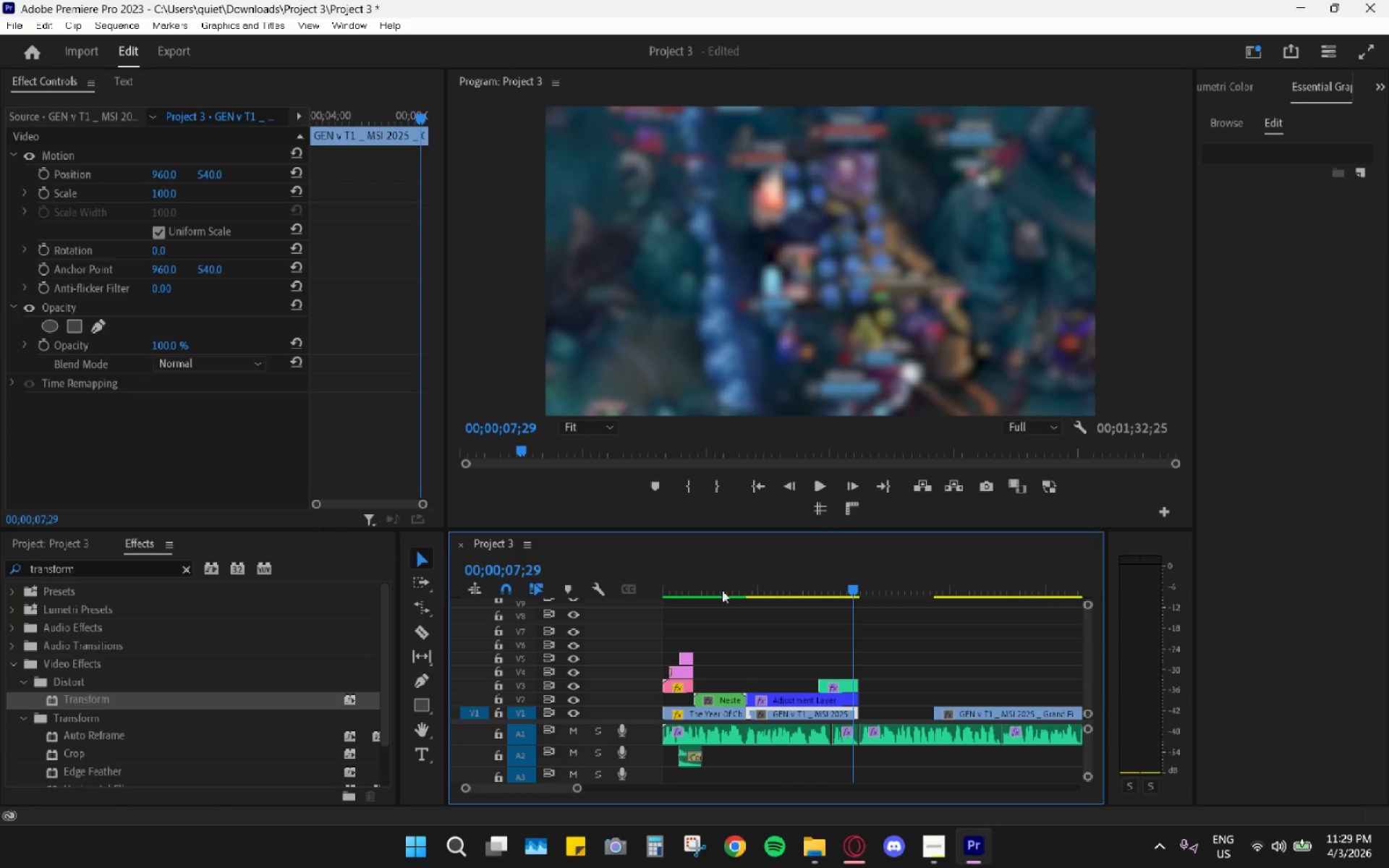 
left_click_drag(start_coordinate=[690, 579], to_coordinate=[626, 584])
 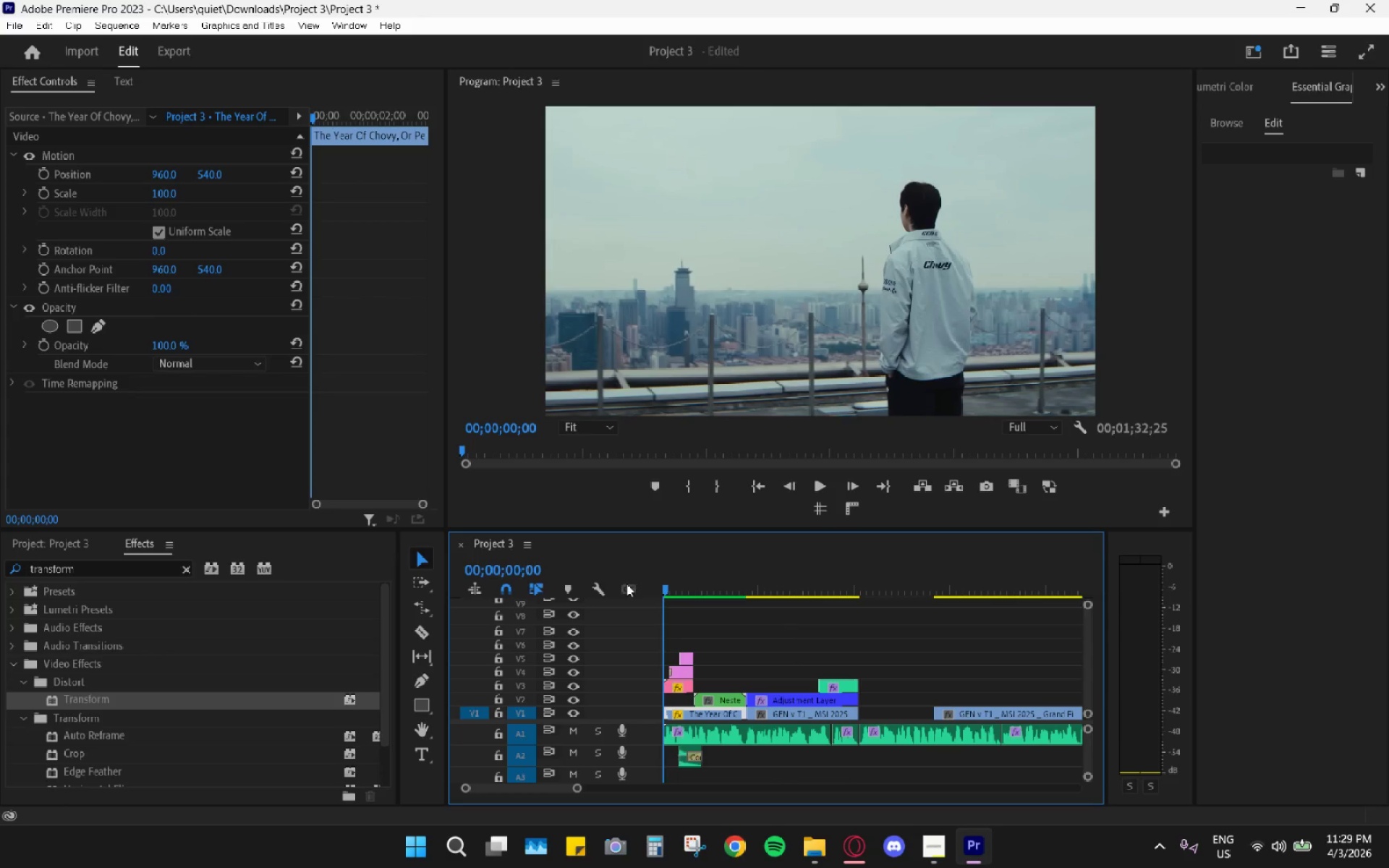 
key(Space)
 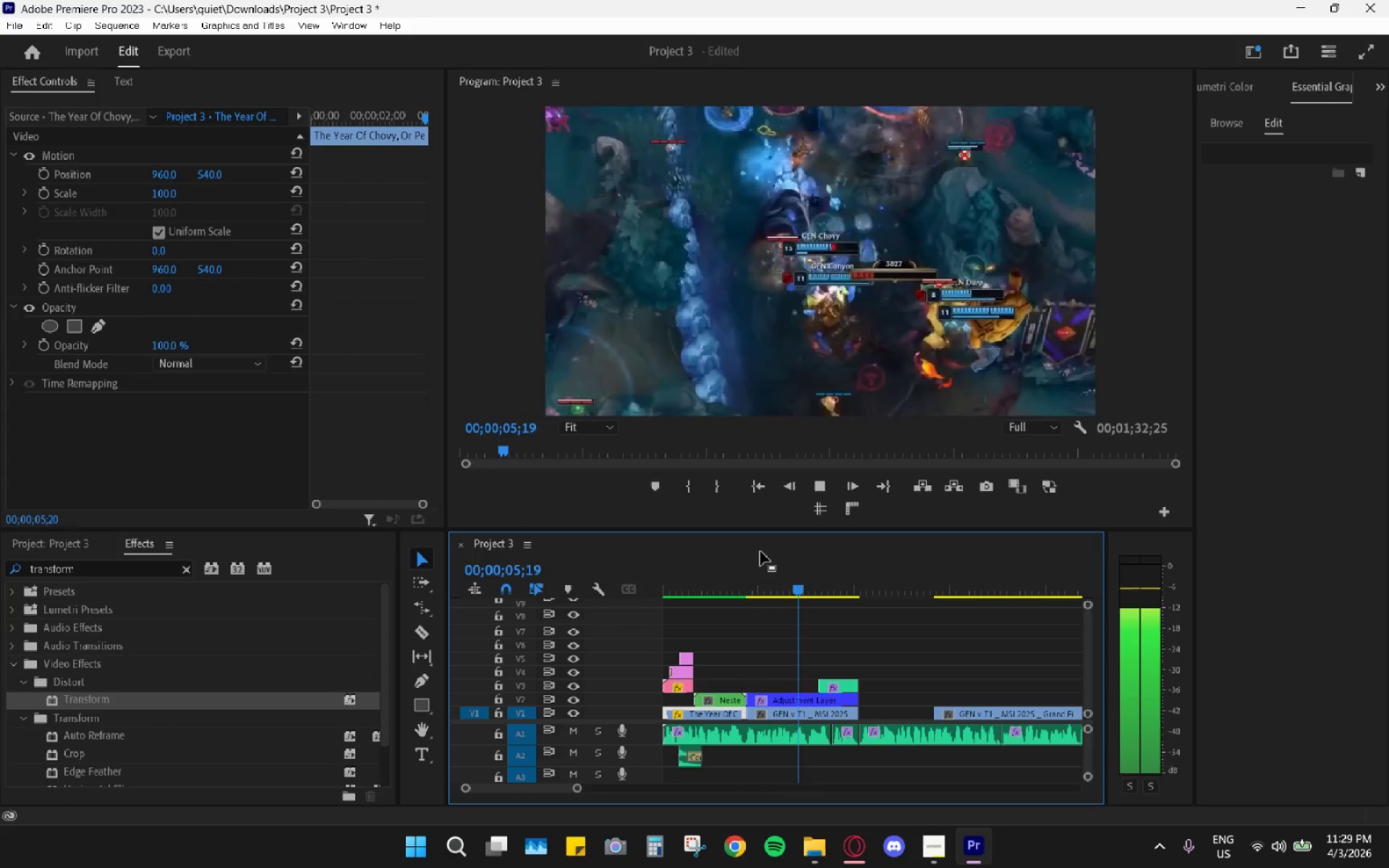 
wait(7.66)
 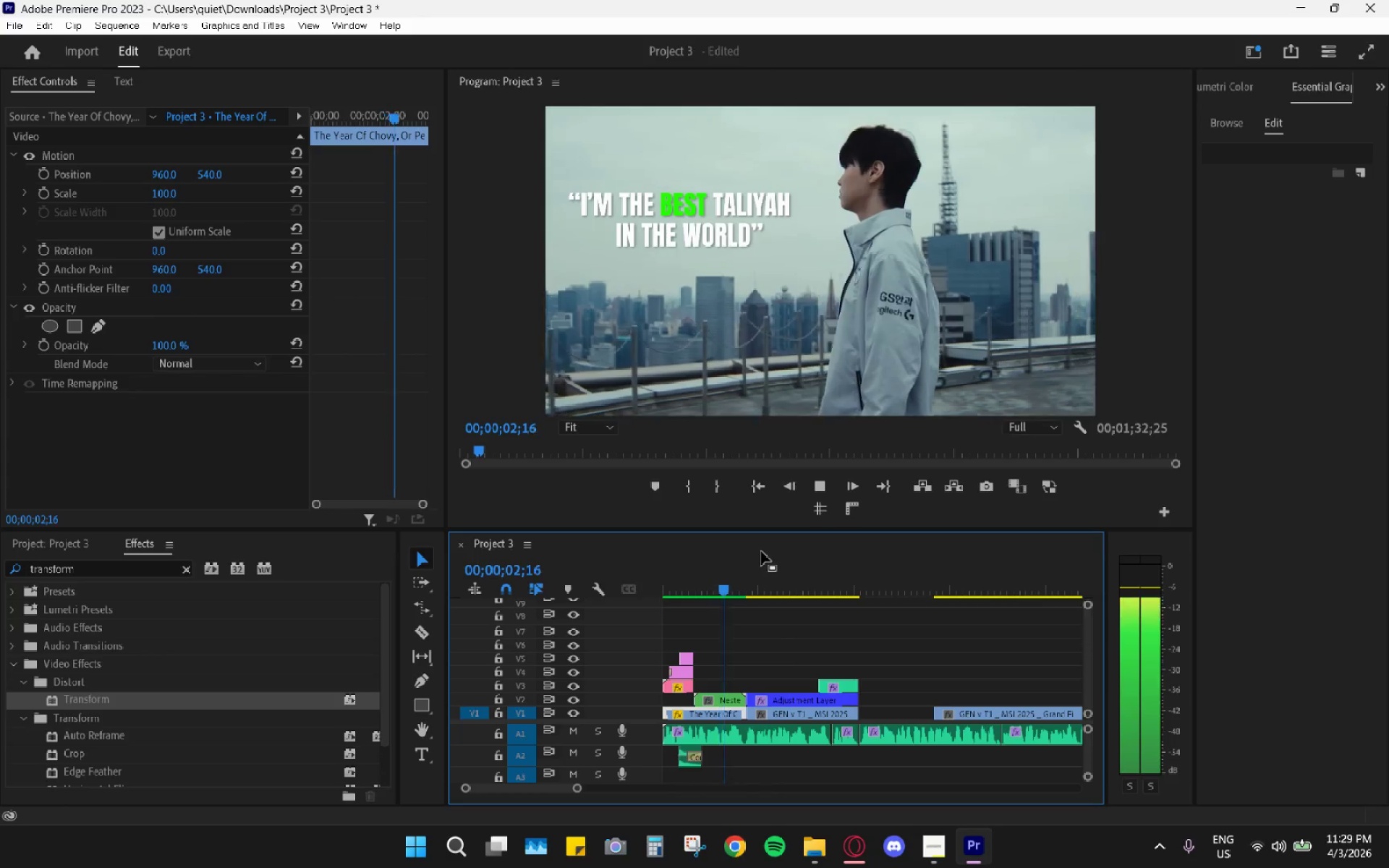 
key(Space)
 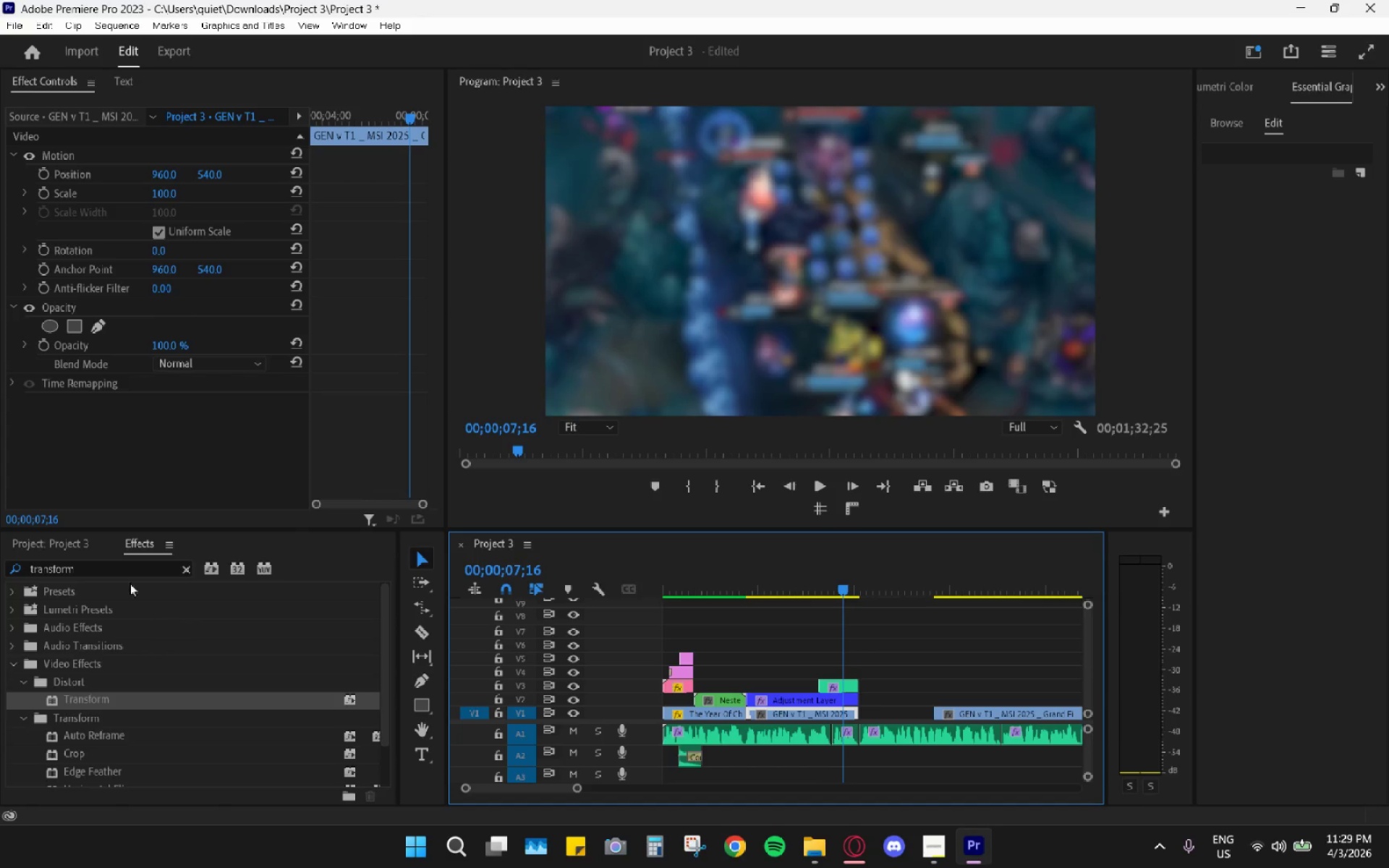 
mouse_move([229, 558])
 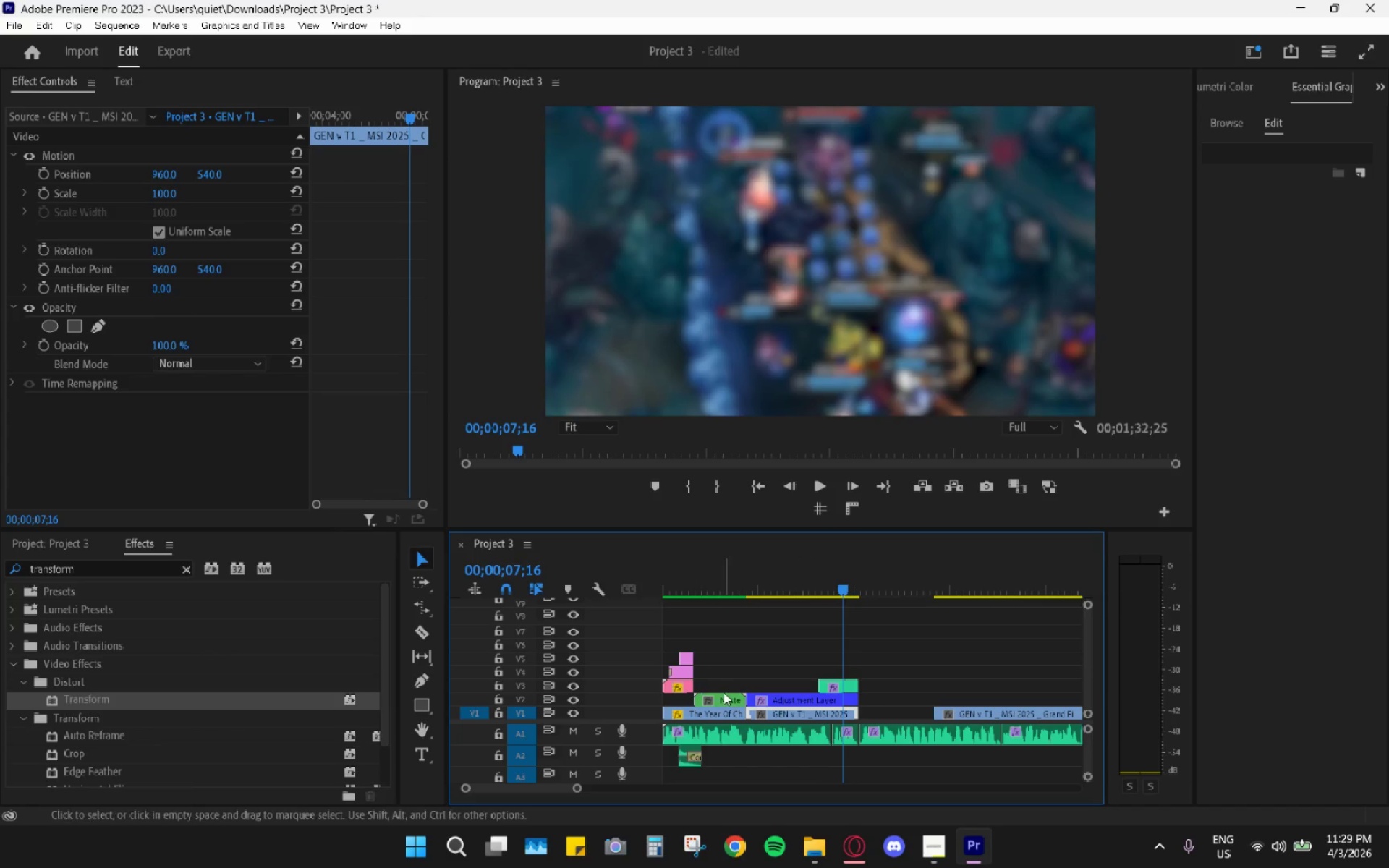 
double_click([727, 696])
 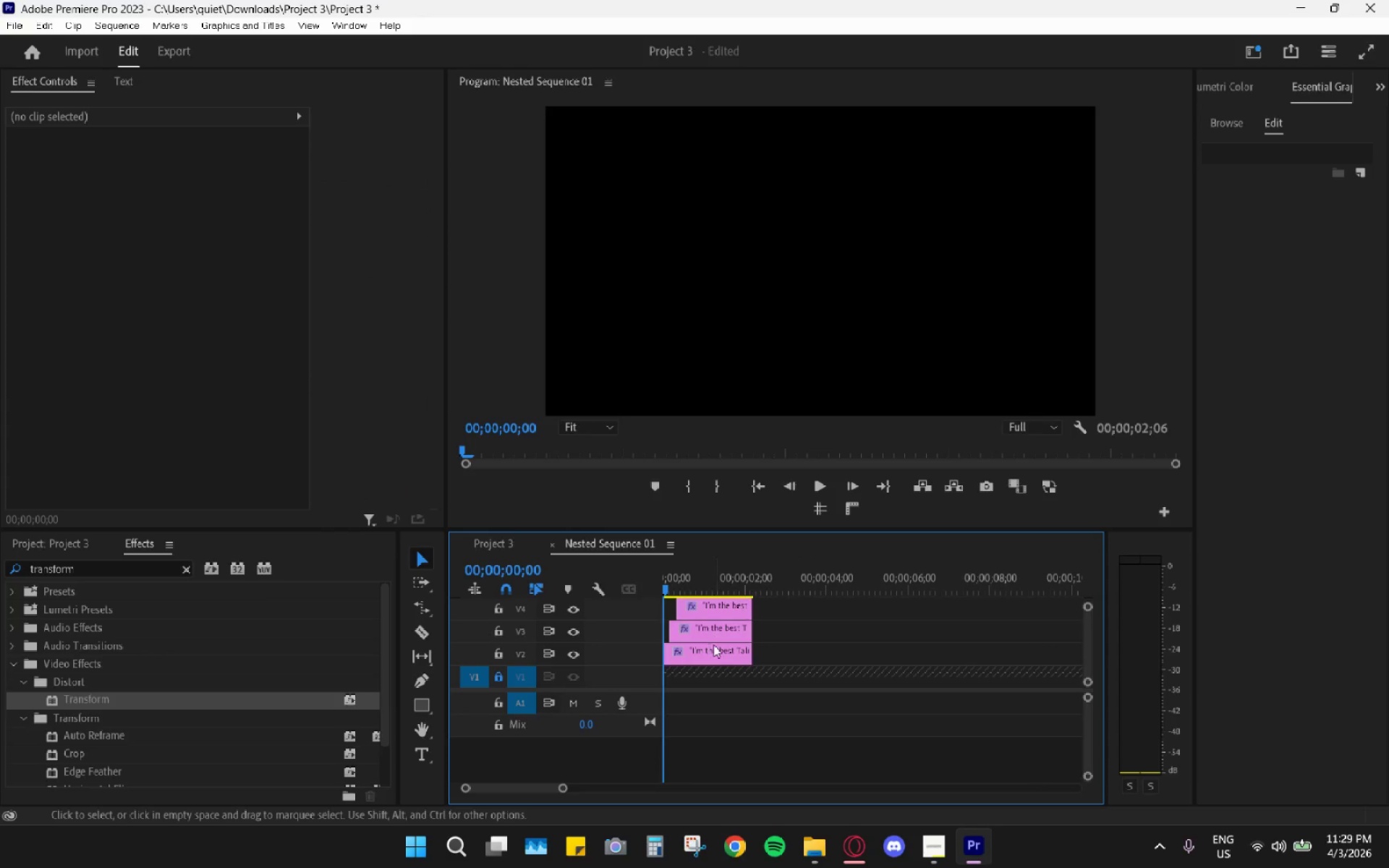 
left_click([728, 644])
 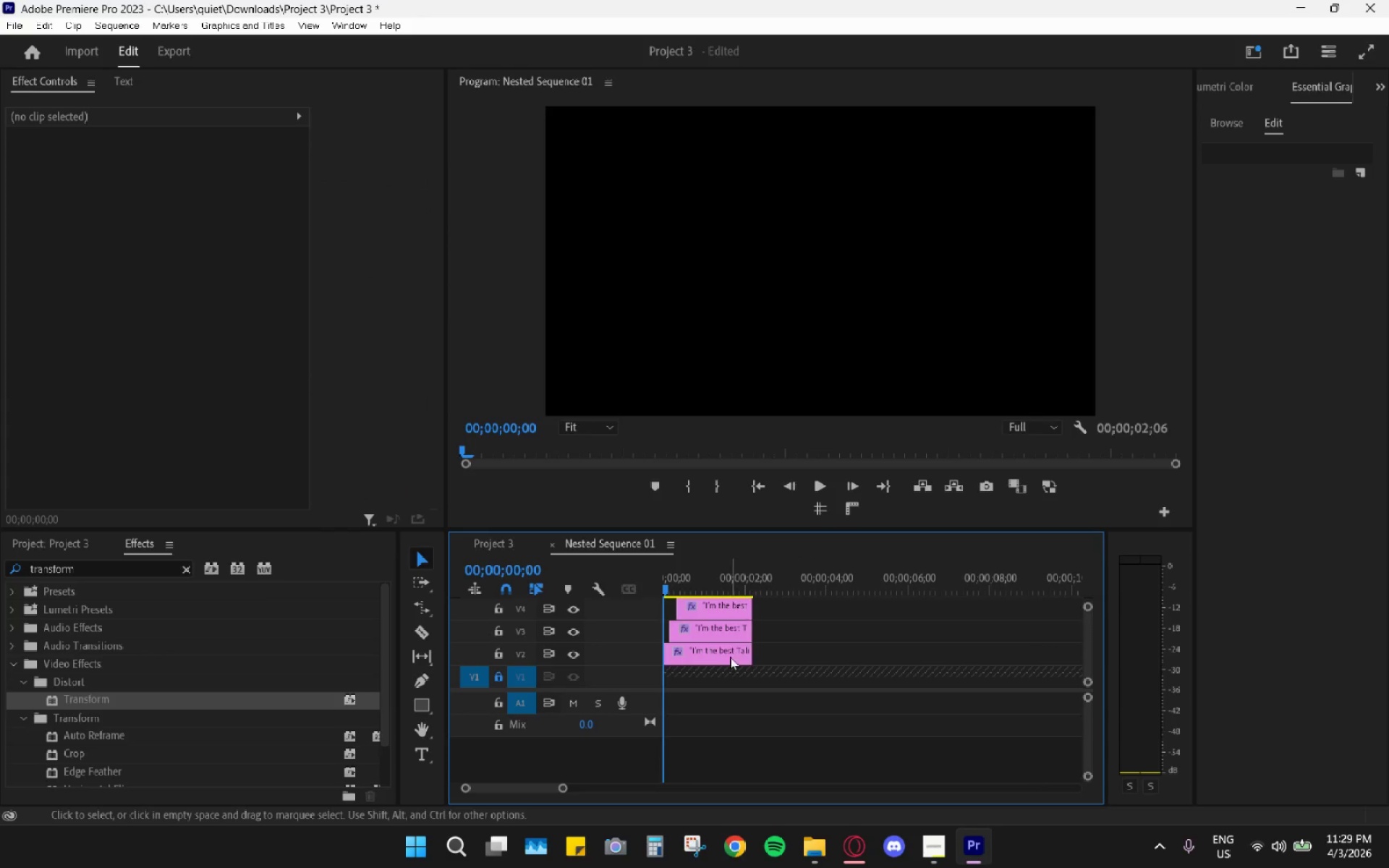 
scroll: coordinate [713, 644], scroll_direction: up, amount: 3.0
 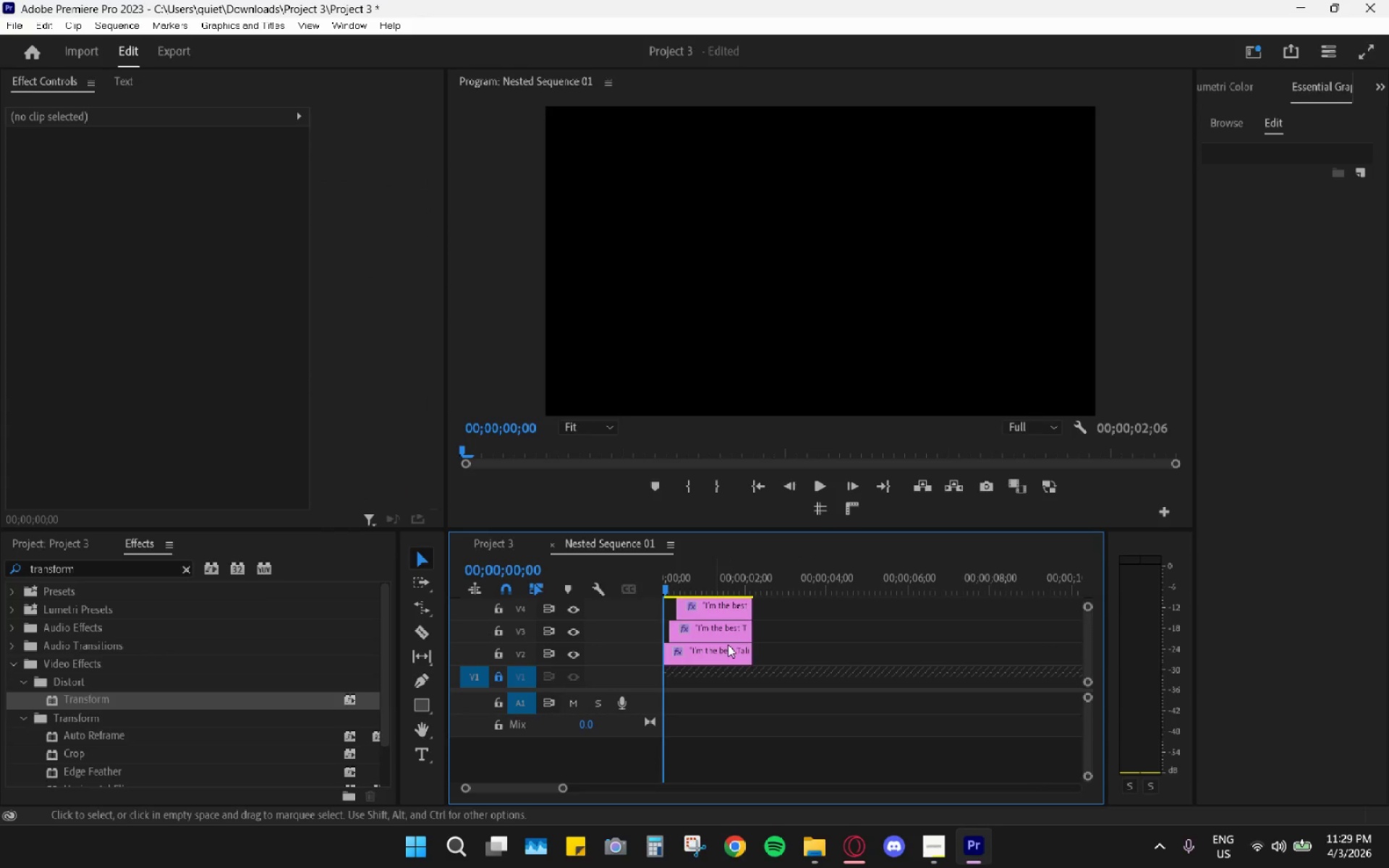 
double_click([731, 660])
 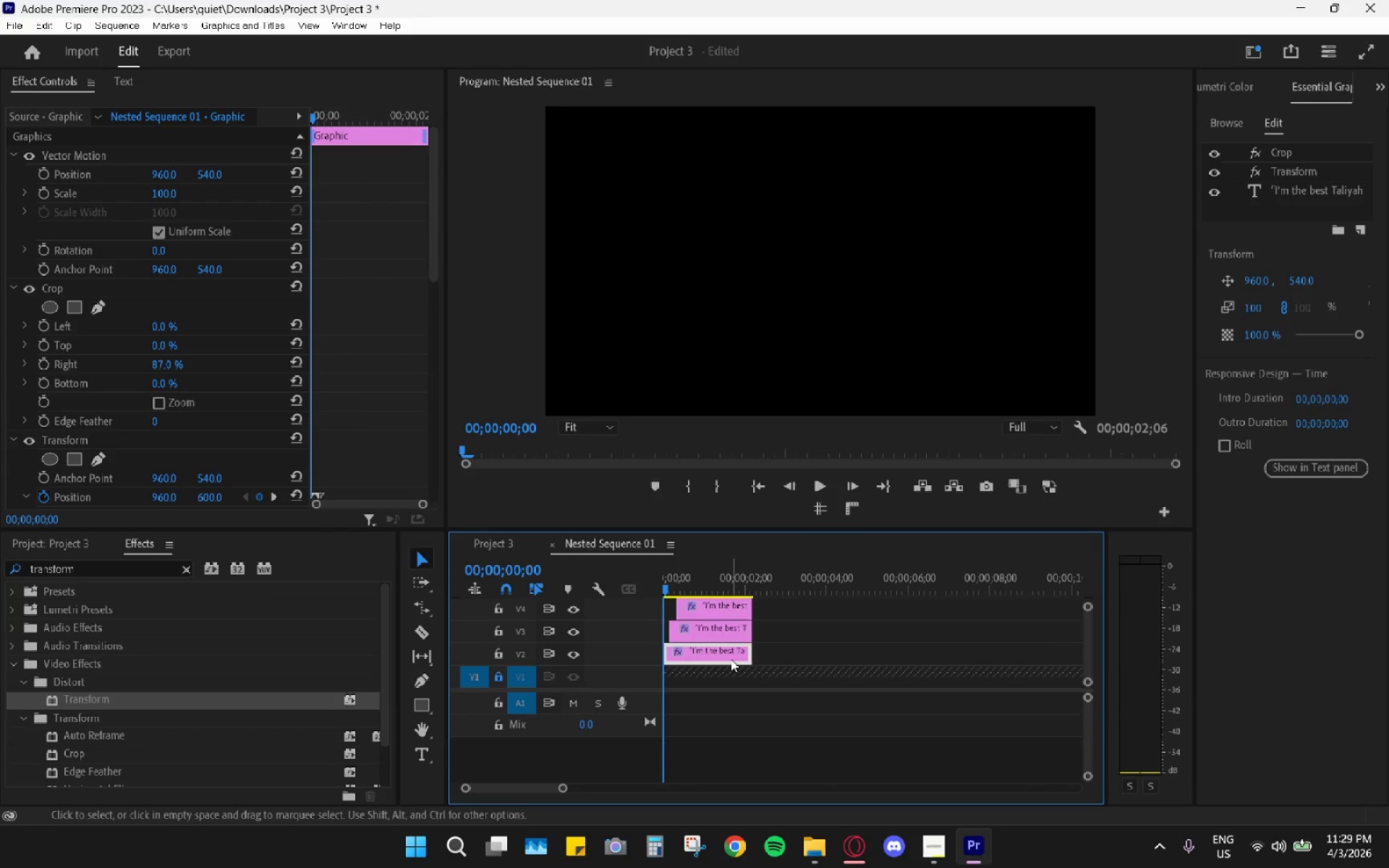 
key(Control+C)
 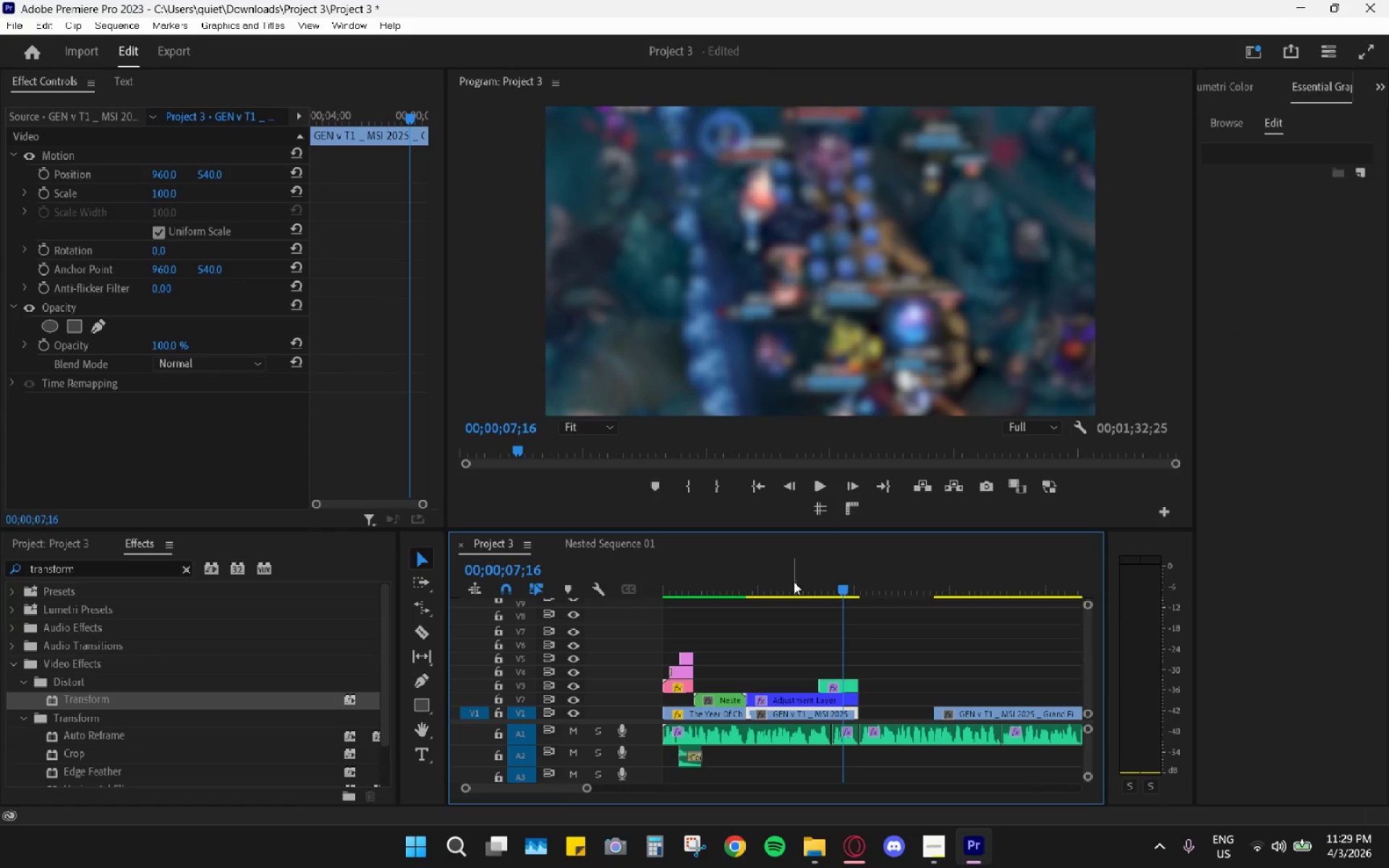 
left_click_drag(start_coordinate=[857, 576], to_coordinate=[876, 579])
 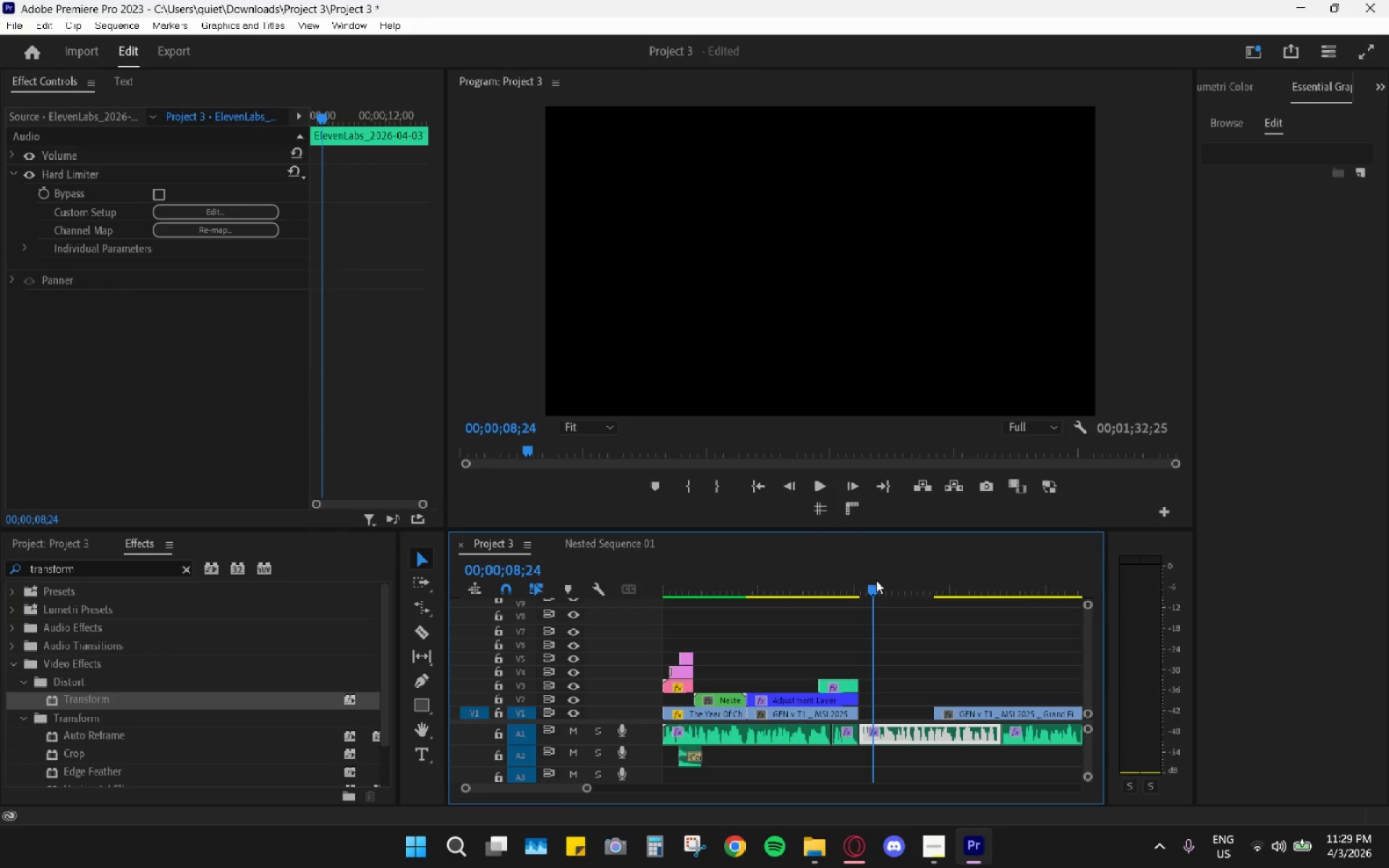 
key(Control+ControlLeft)
 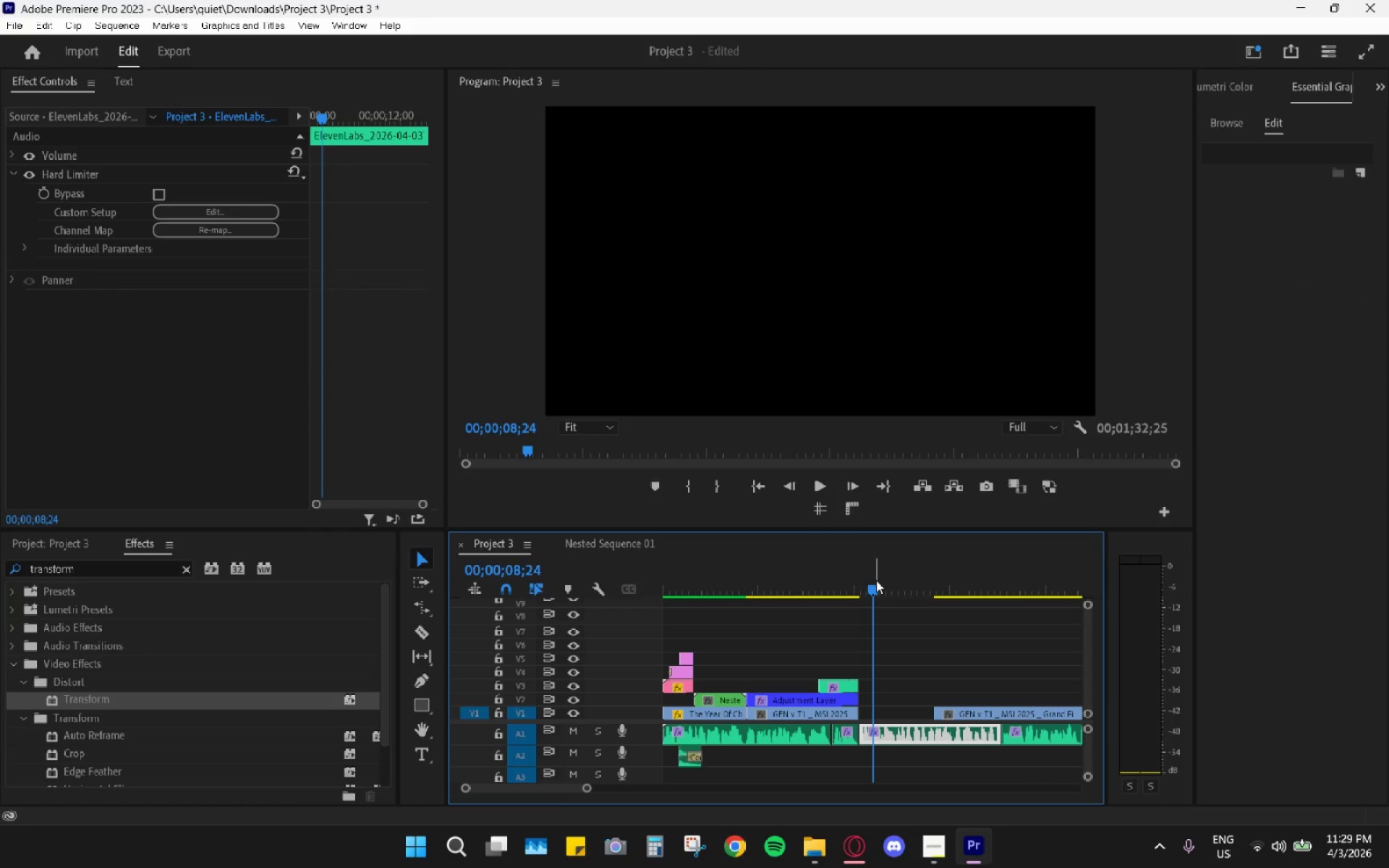 
key(Control+V)
 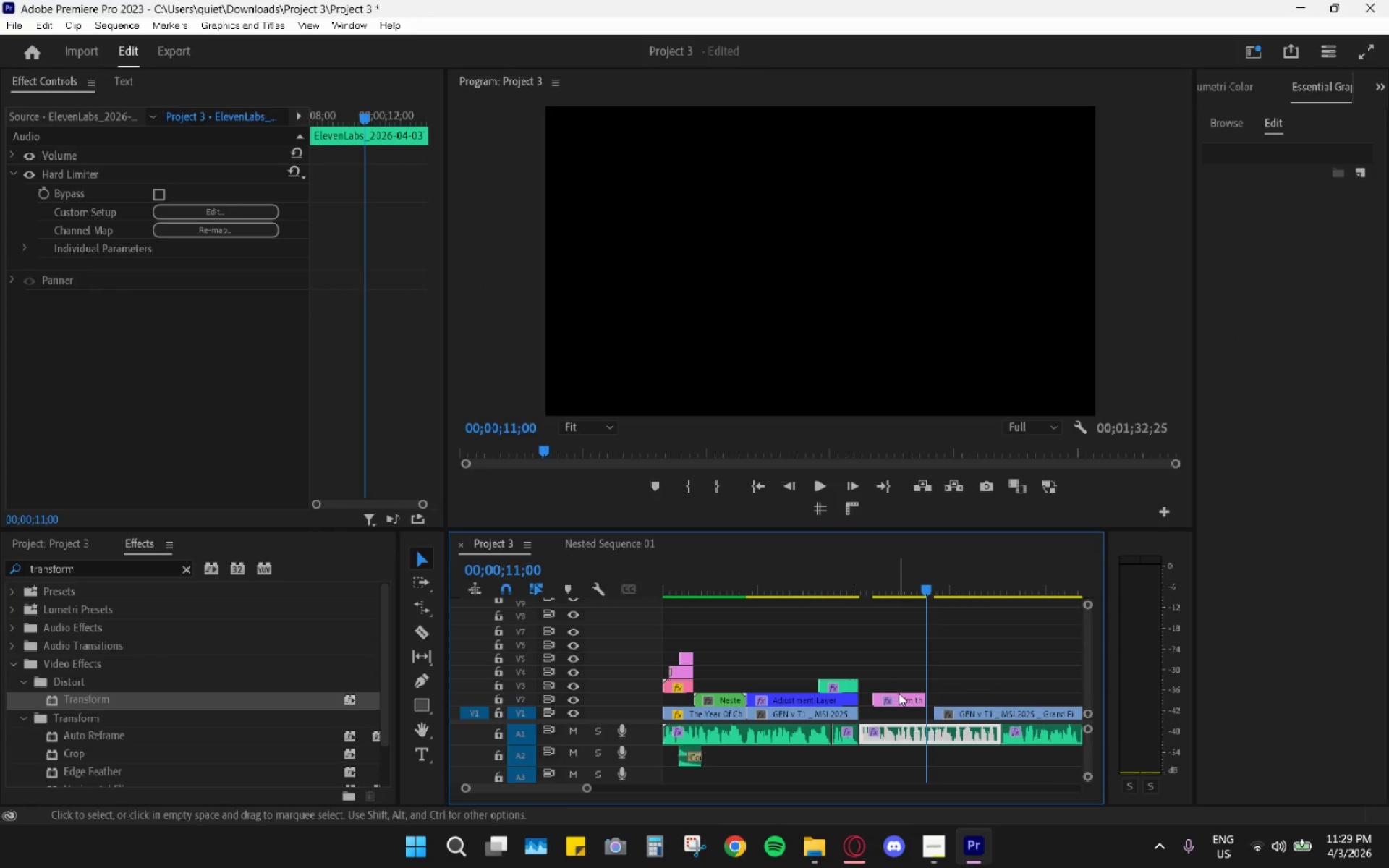 
left_click_drag(start_coordinate=[902, 697], to_coordinate=[854, 675])
 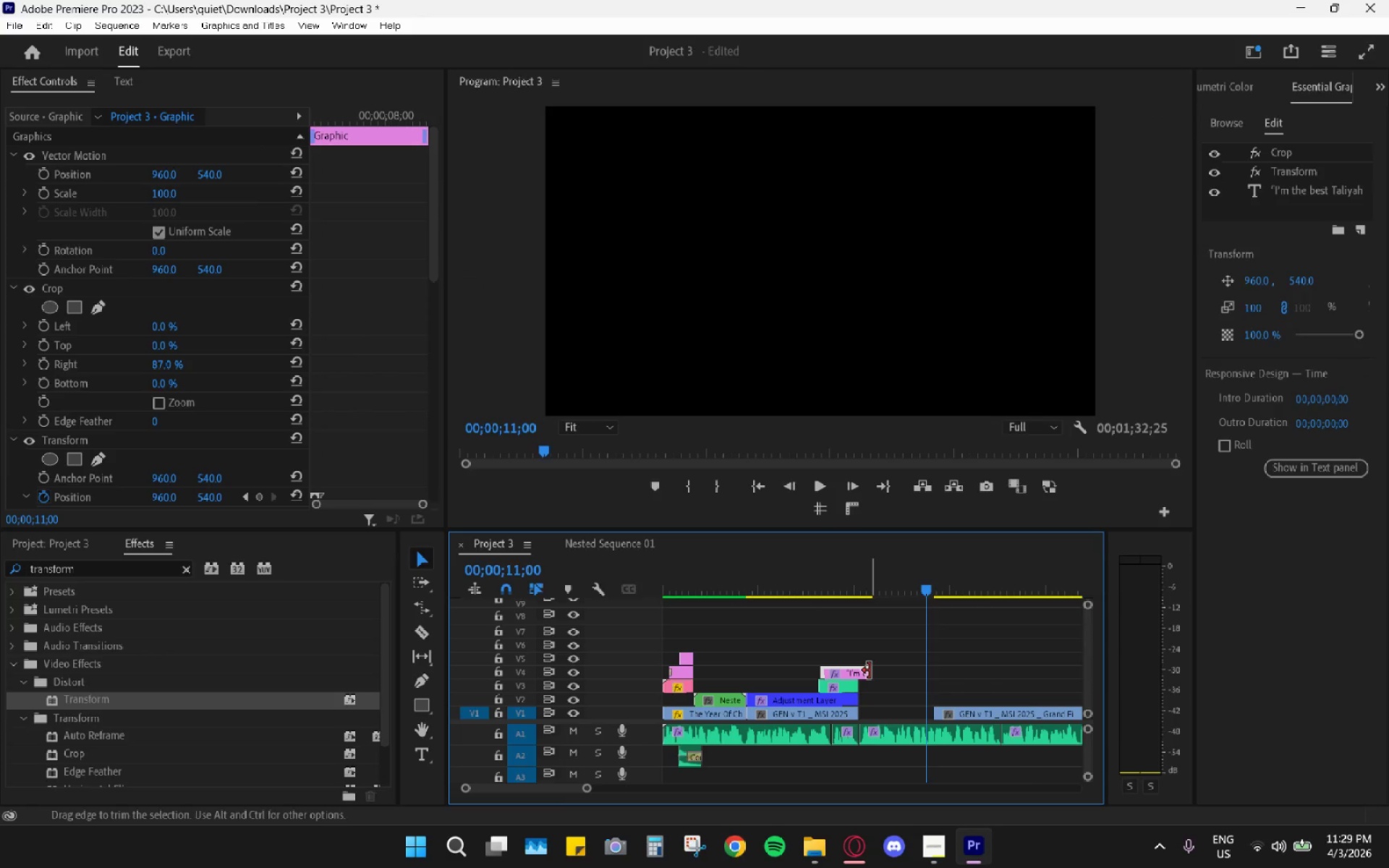 
left_click_drag(start_coordinate=[870, 671], to_coordinate=[860, 668])
 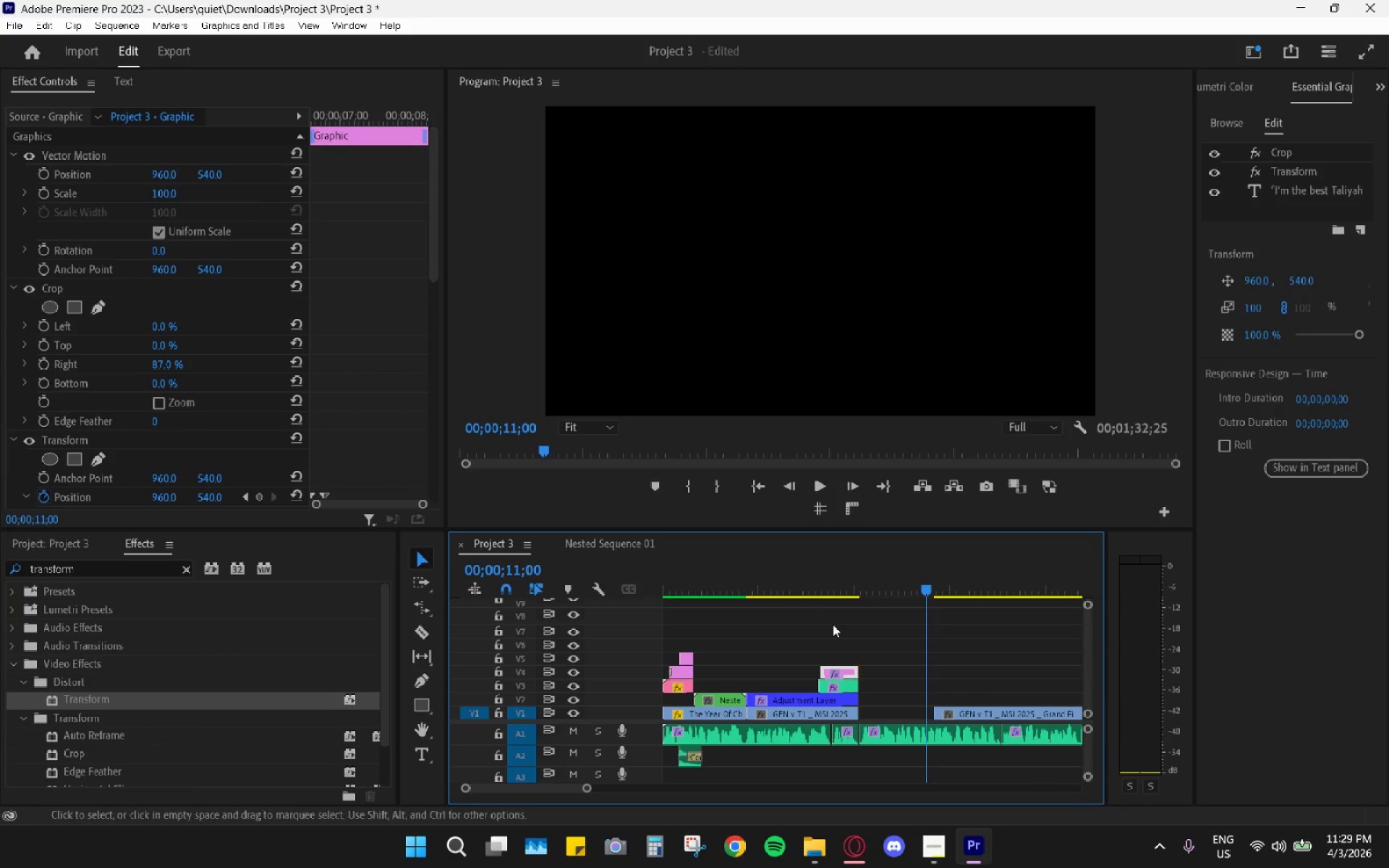 
left_click_drag(start_coordinate=[826, 581], to_coordinate=[833, 582])
 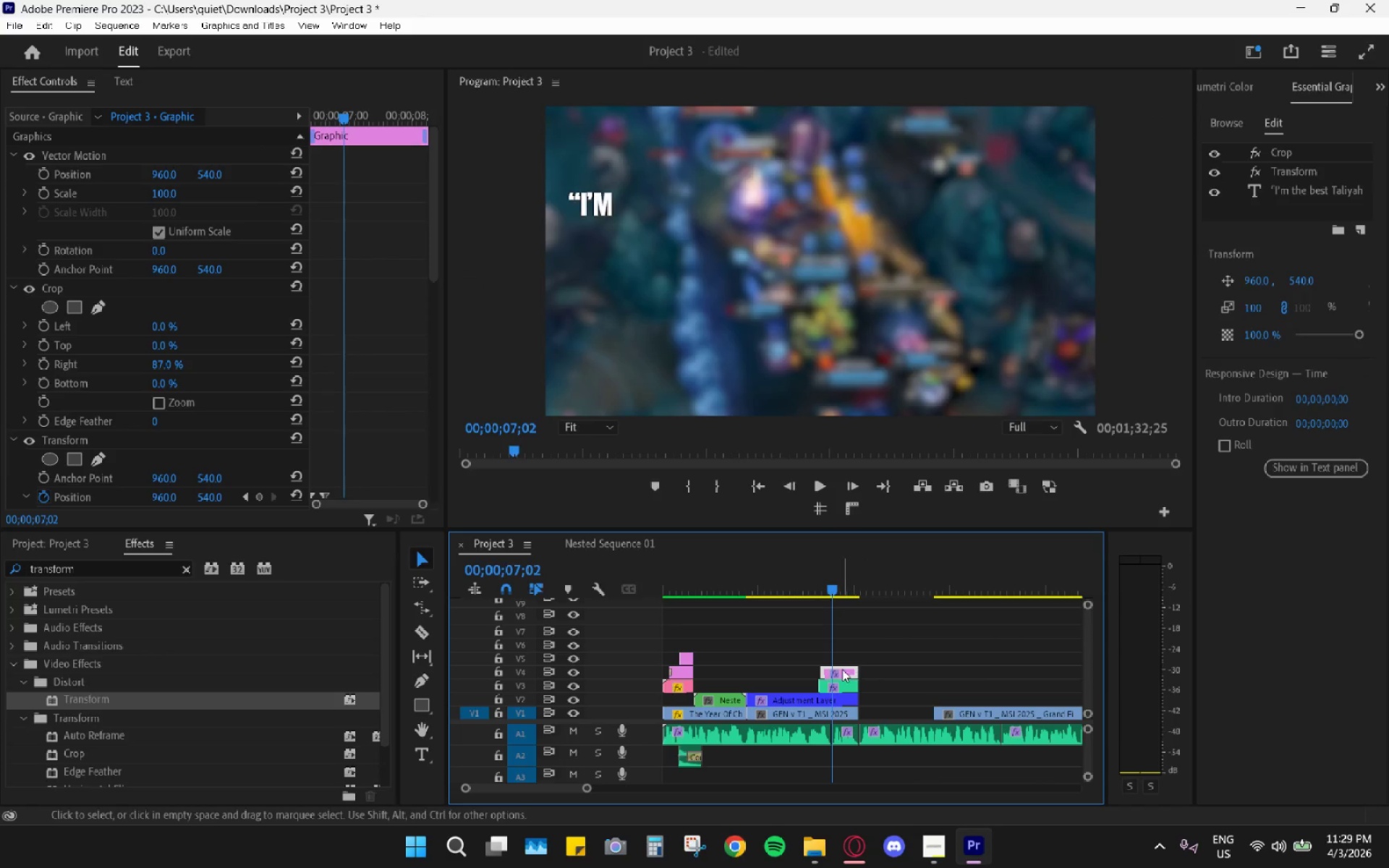 
left_click_drag(start_coordinate=[842, 669], to_coordinate=[853, 668])
 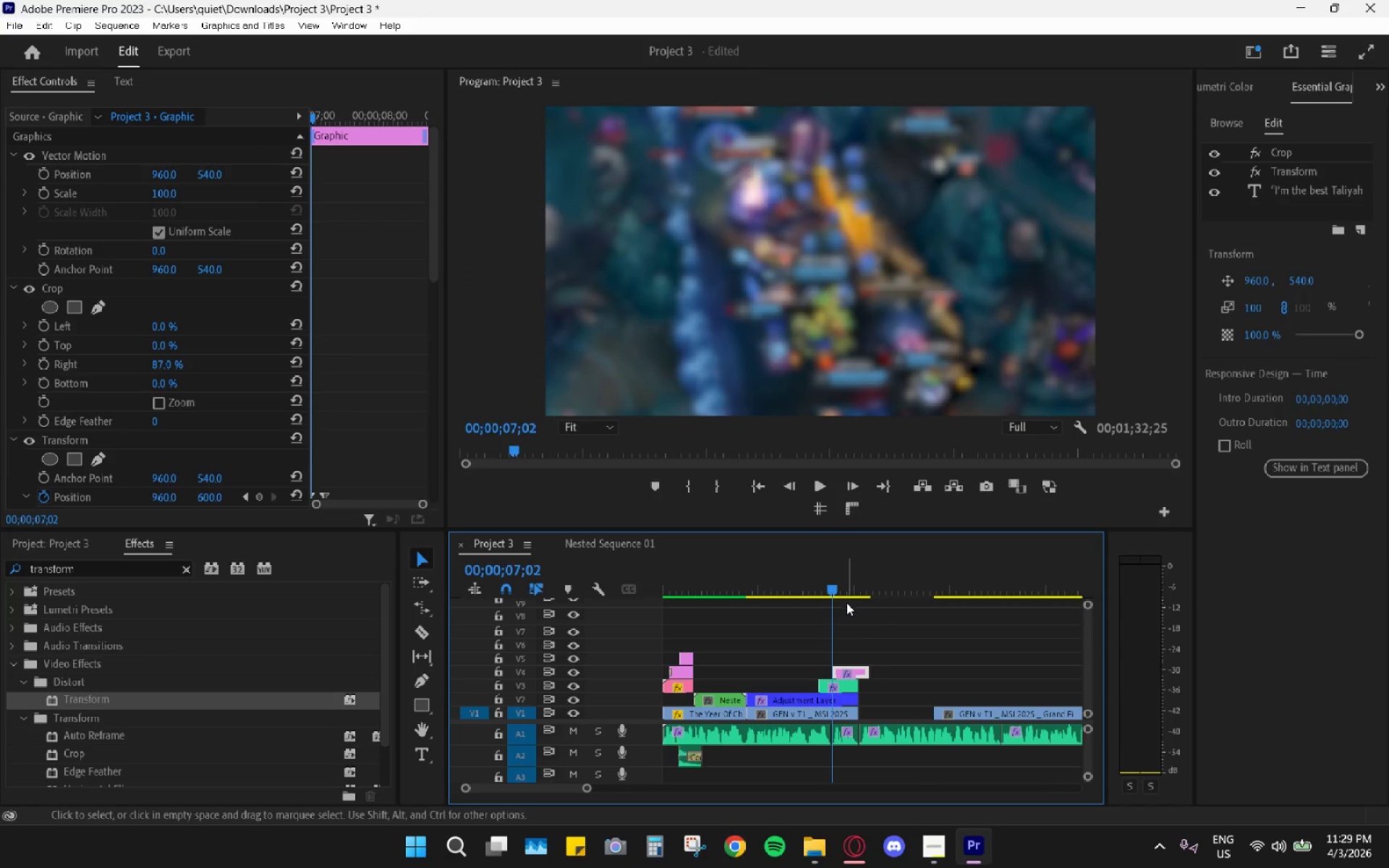 
left_click_drag(start_coordinate=[857, 670], to_coordinate=[848, 670])
 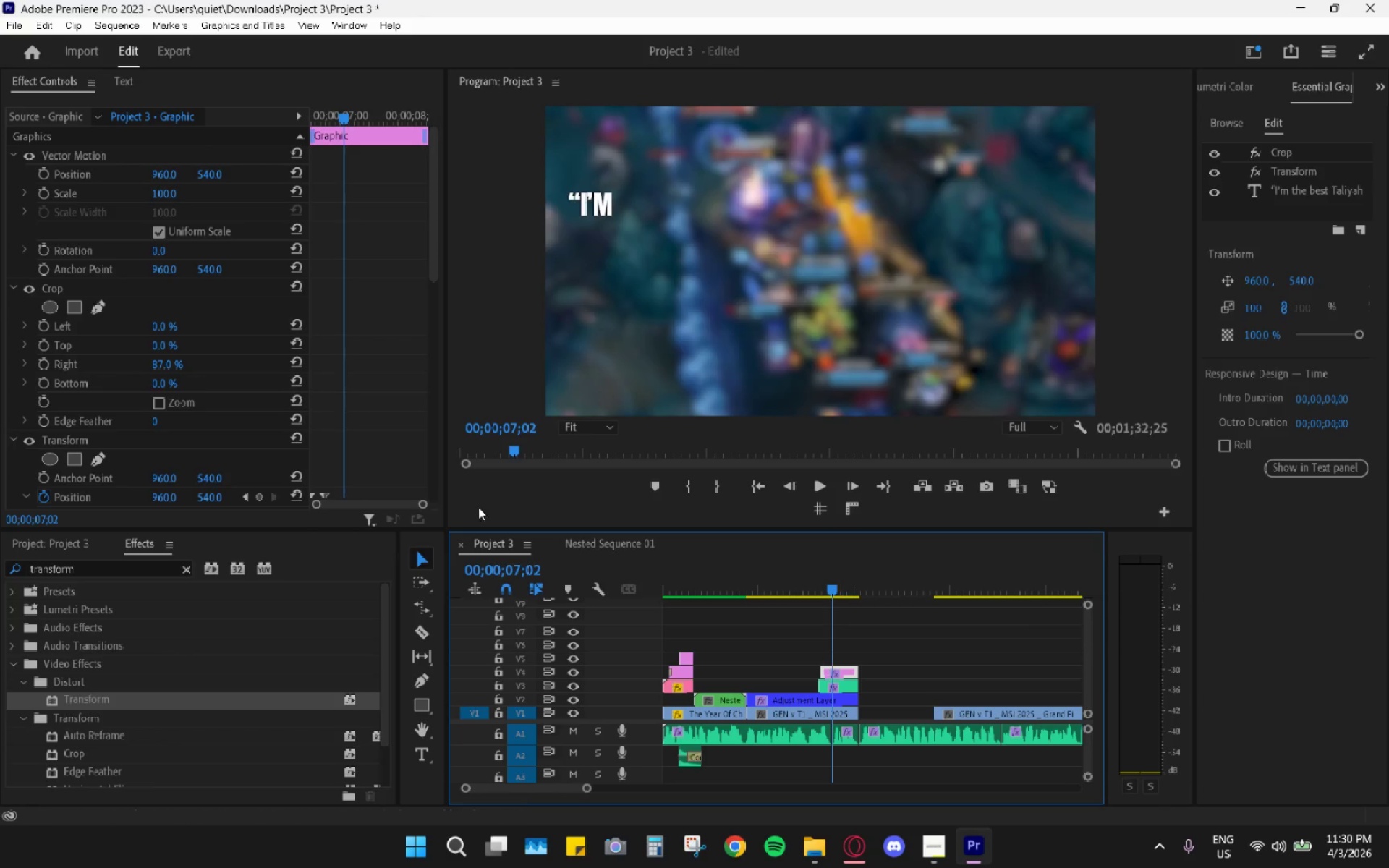 
left_click([162, 361])
 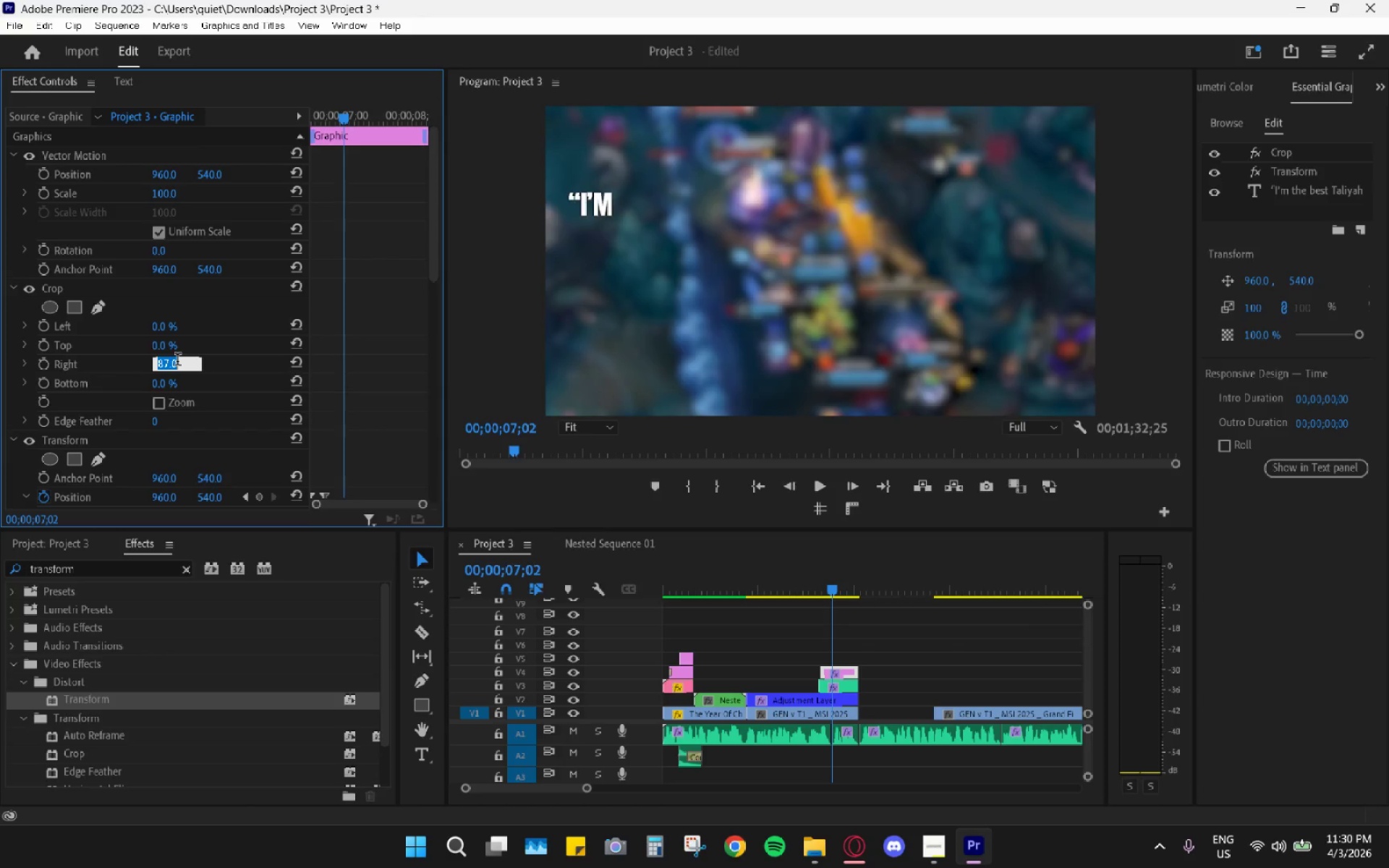 
key(0)
 